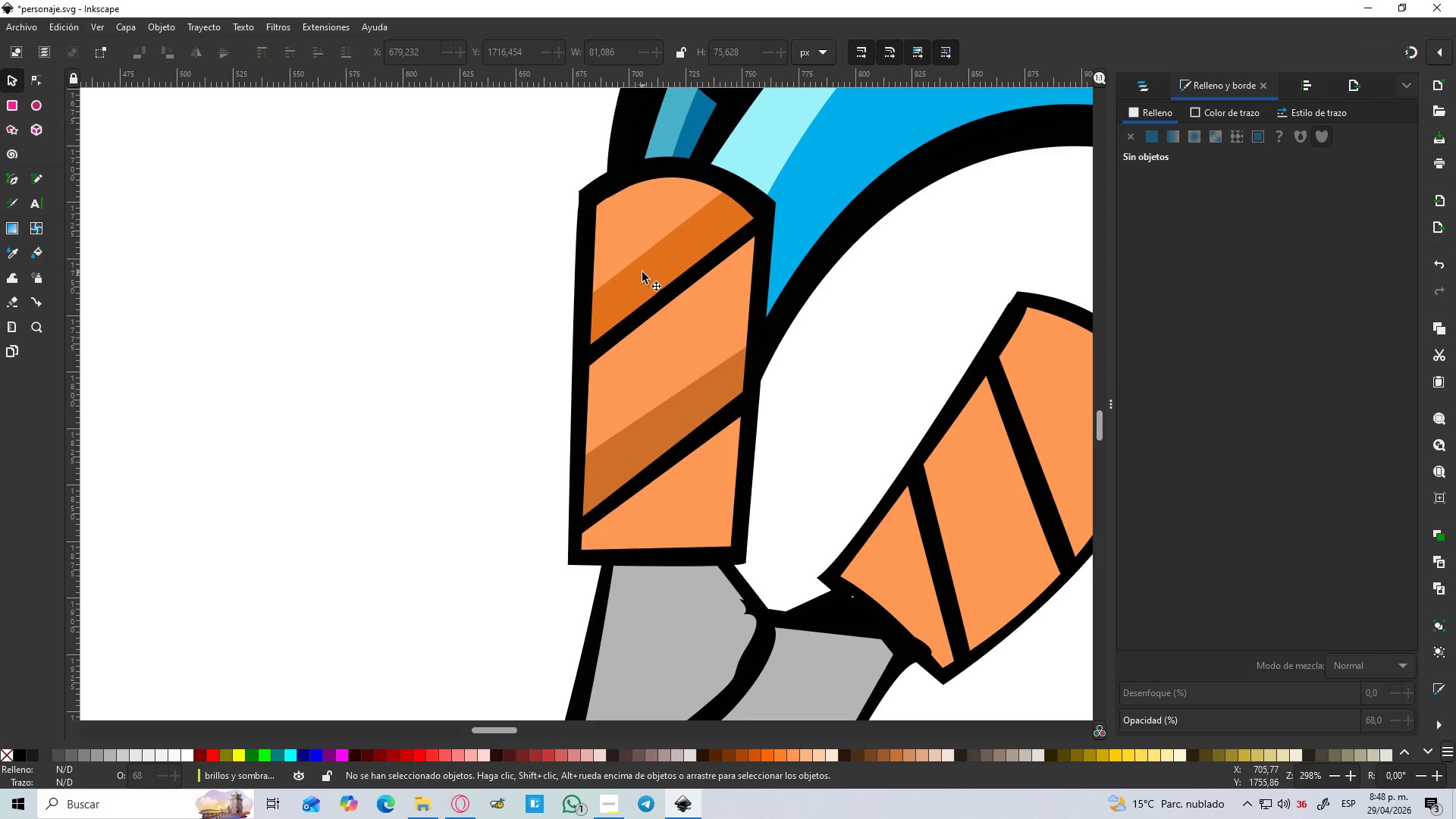 
left_click([642, 272])
 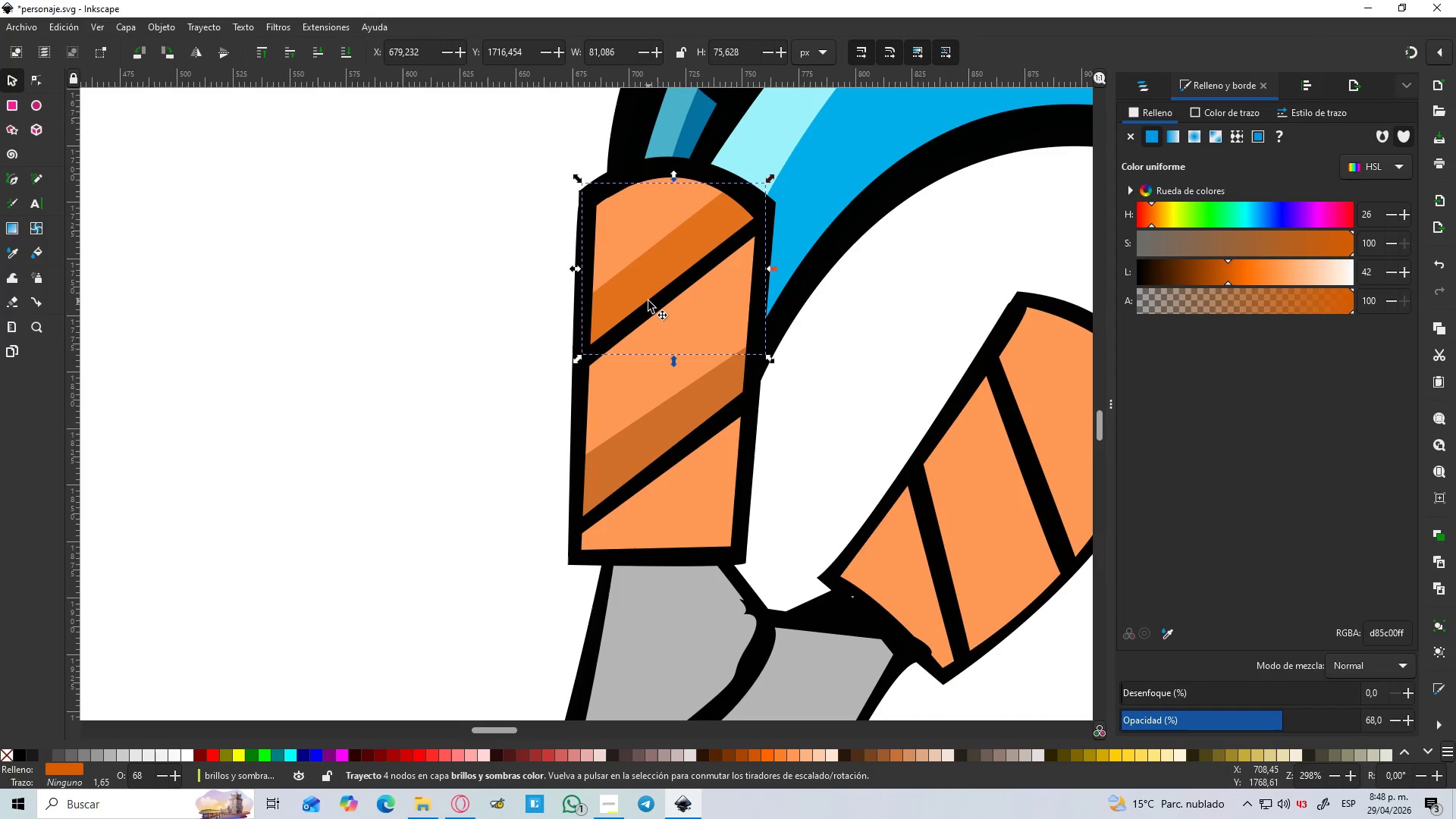 
key(D)
 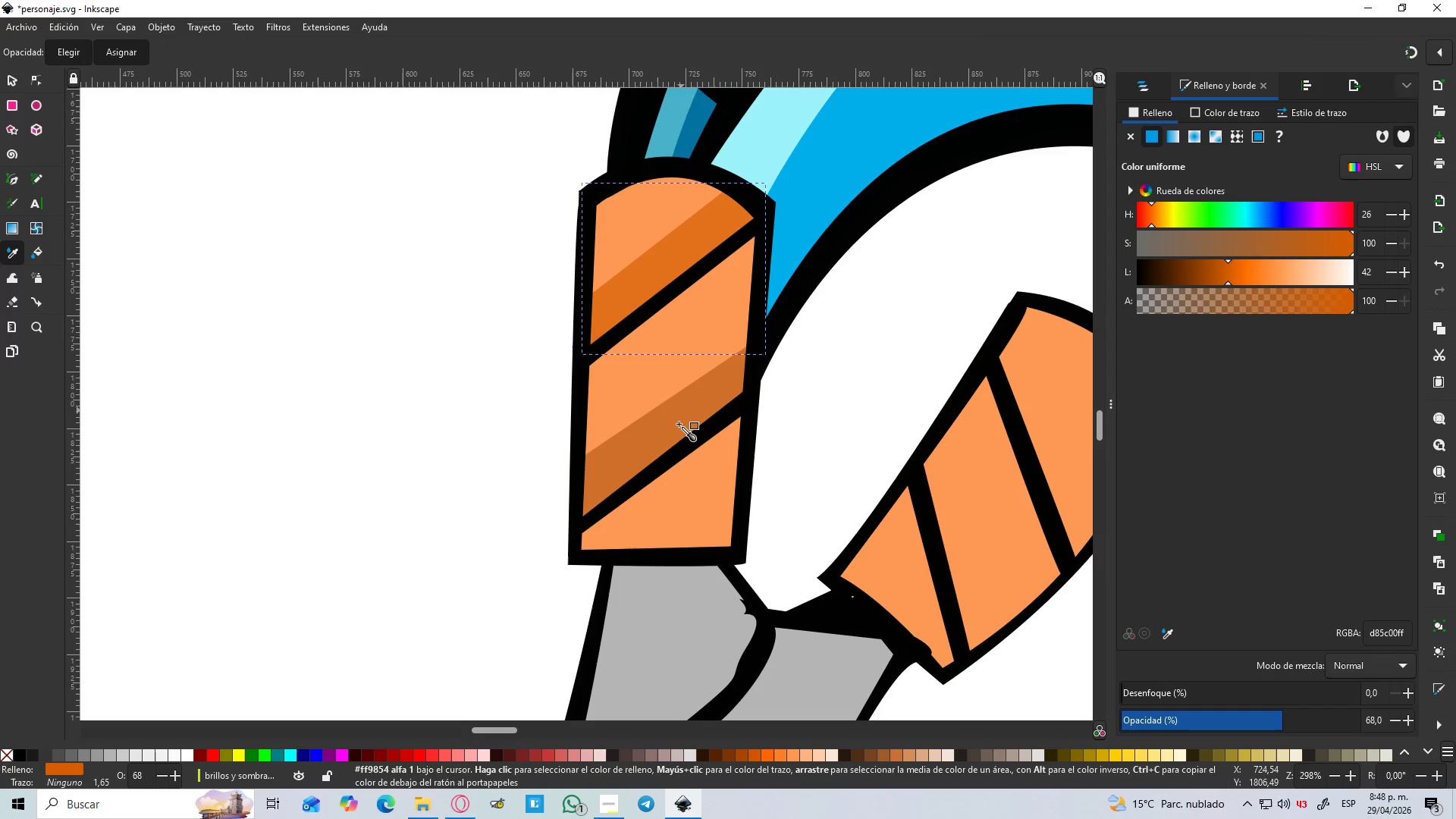 
left_click([679, 425])
 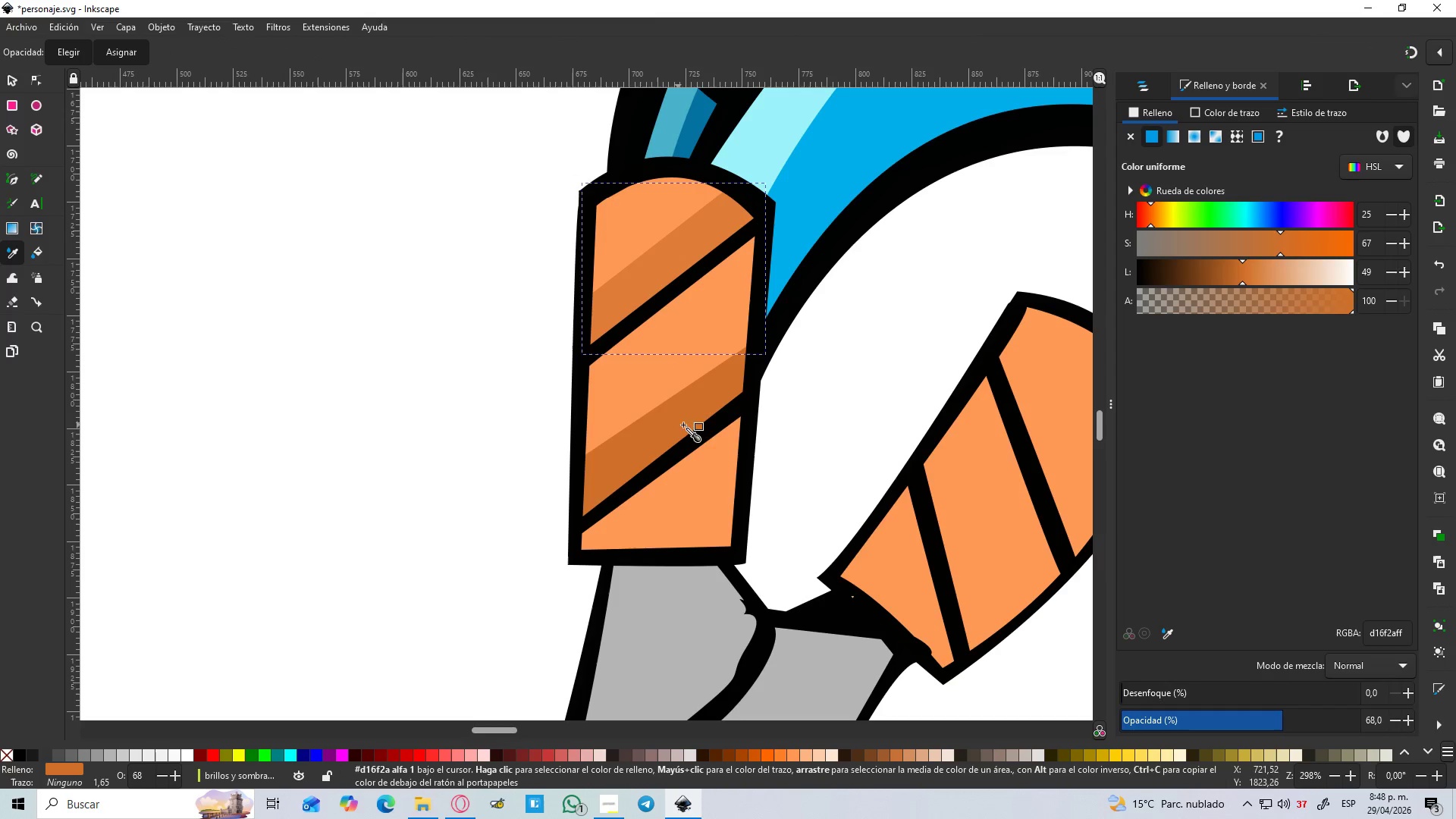 
hold_key(key=ControlLeft, duration=0.38)
scroll: coordinate [698, 425], scroll_direction: down, amount: 2.0
 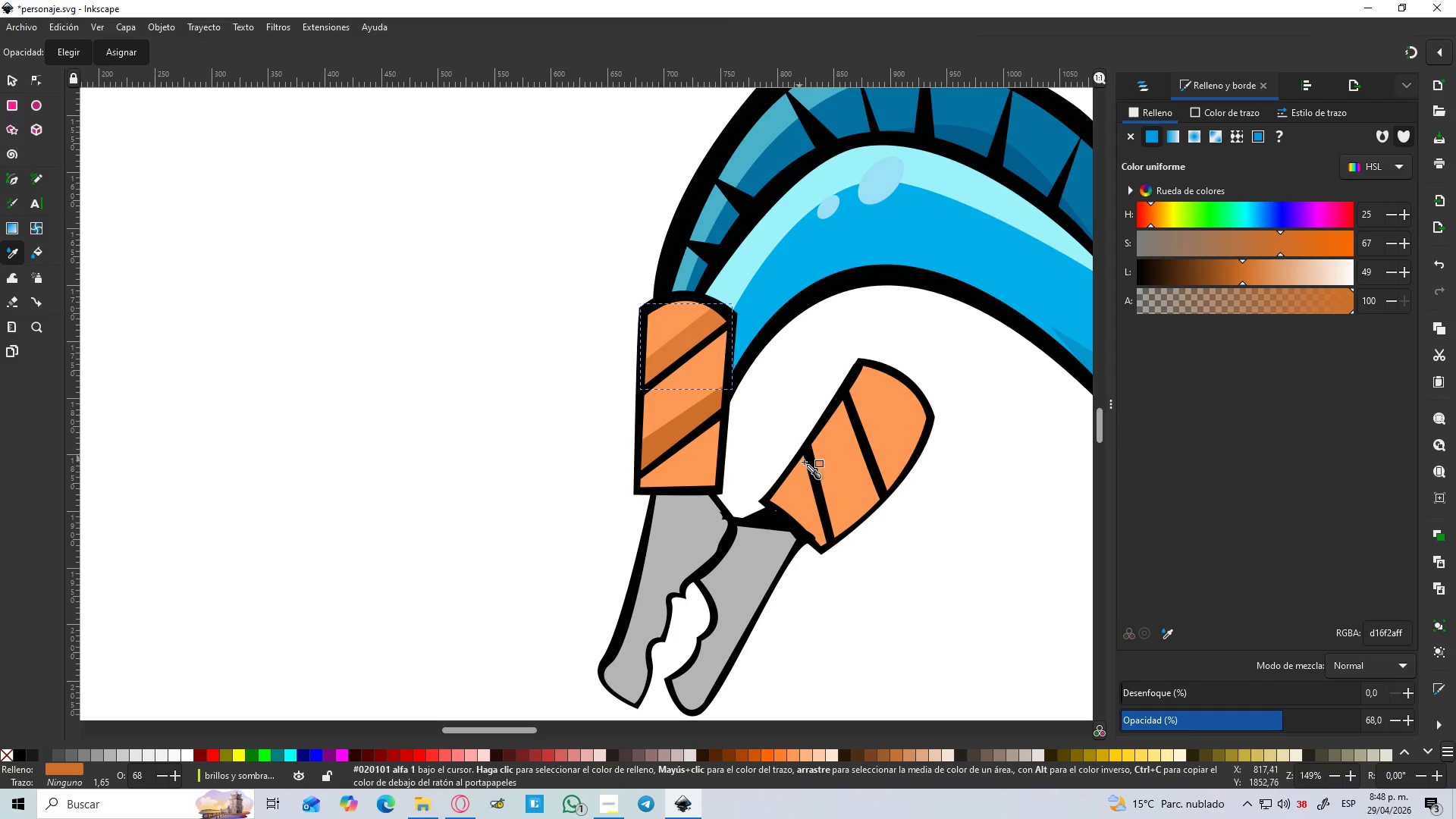 
hold_key(key=ControlLeft, duration=0.47)
scroll: coordinate [890, 482], scroll_direction: up, amount: 1.0
 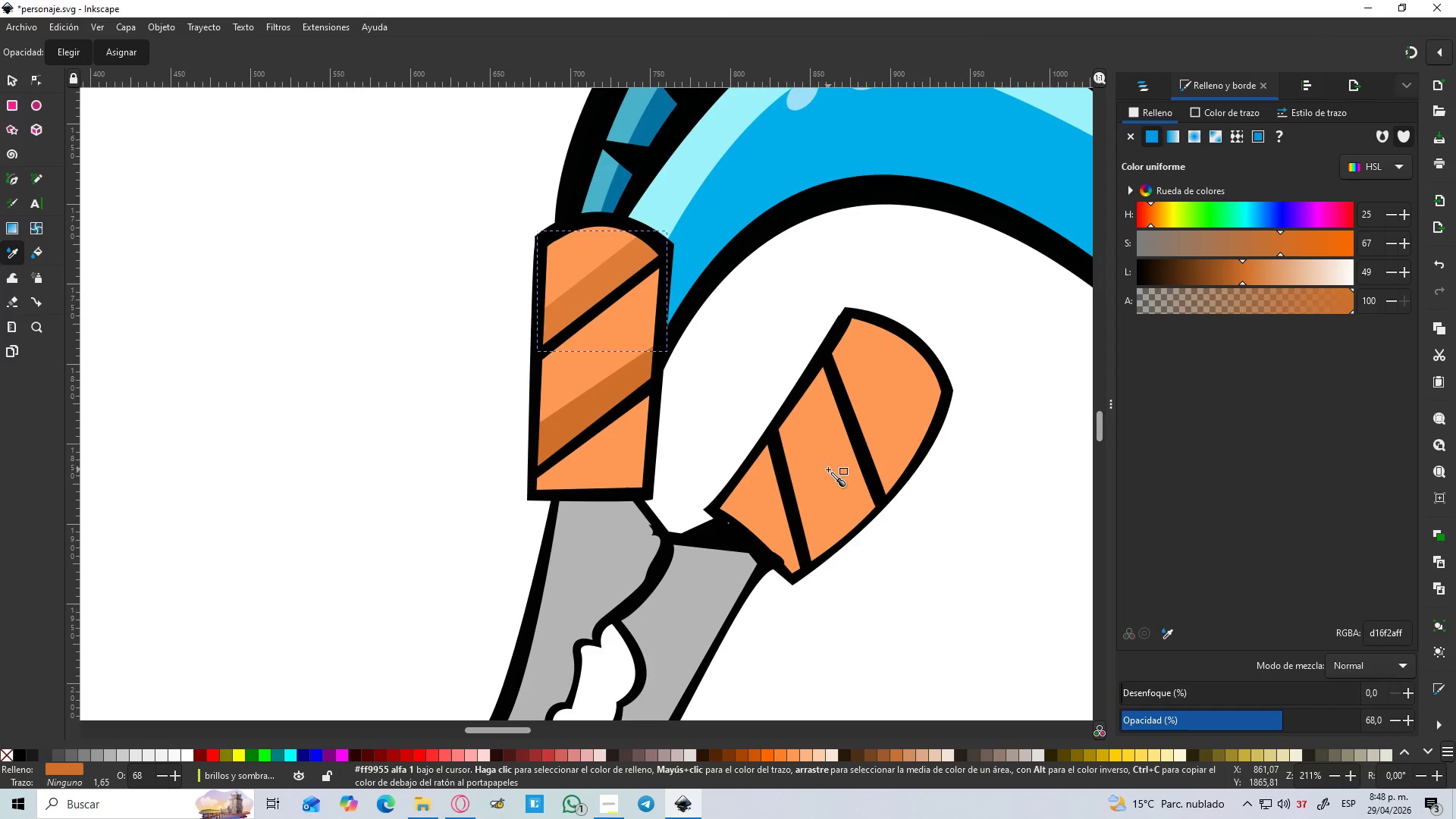 
key(B)
 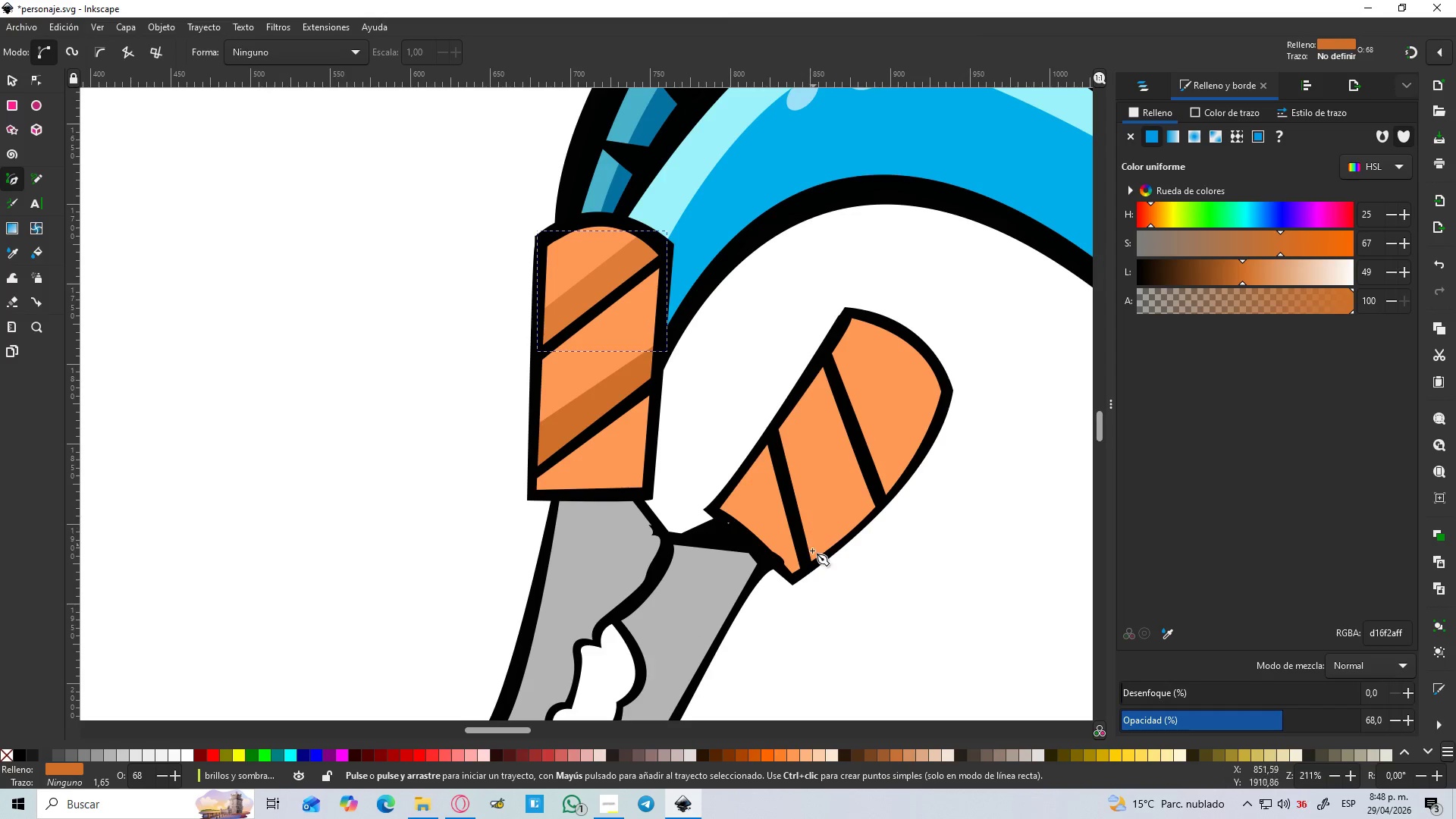 
hold_key(key=ControlLeft, duration=0.47)
 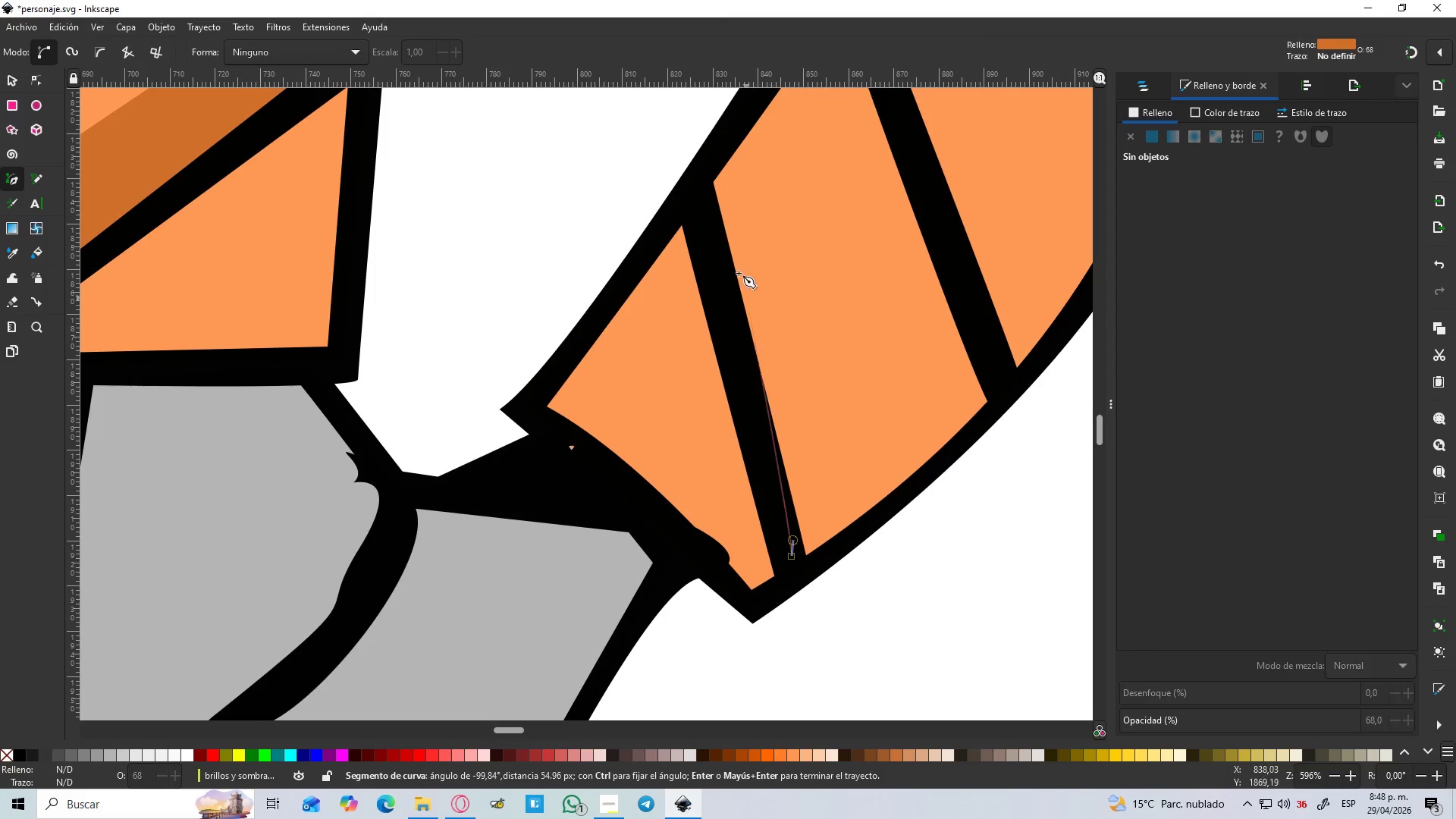 
left_click_drag(start_coordinate=[792, 556], to_coordinate=[793, 540])
 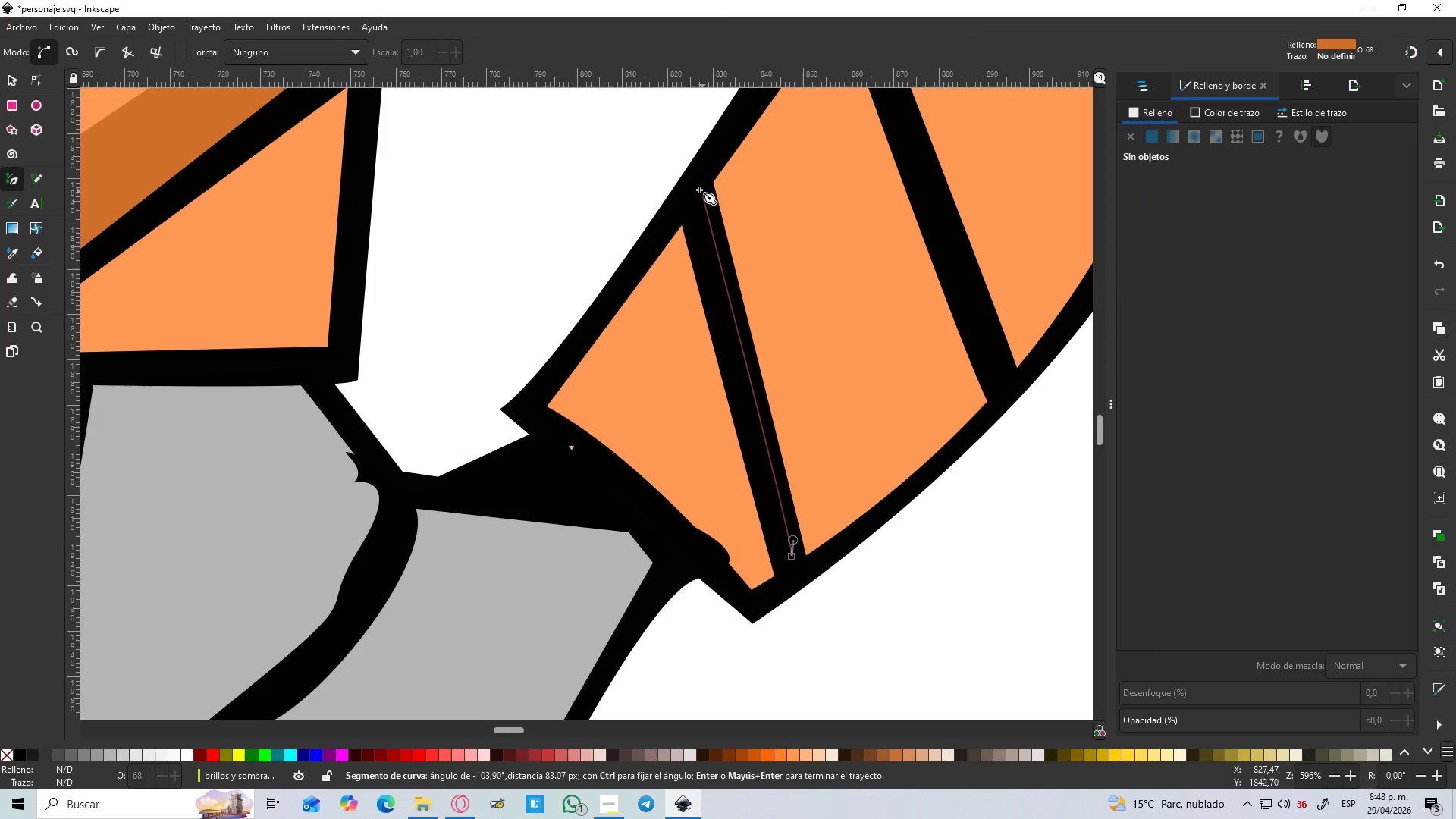 
scroll: coordinate [815, 564], scroll_direction: up, amount: 3.0
 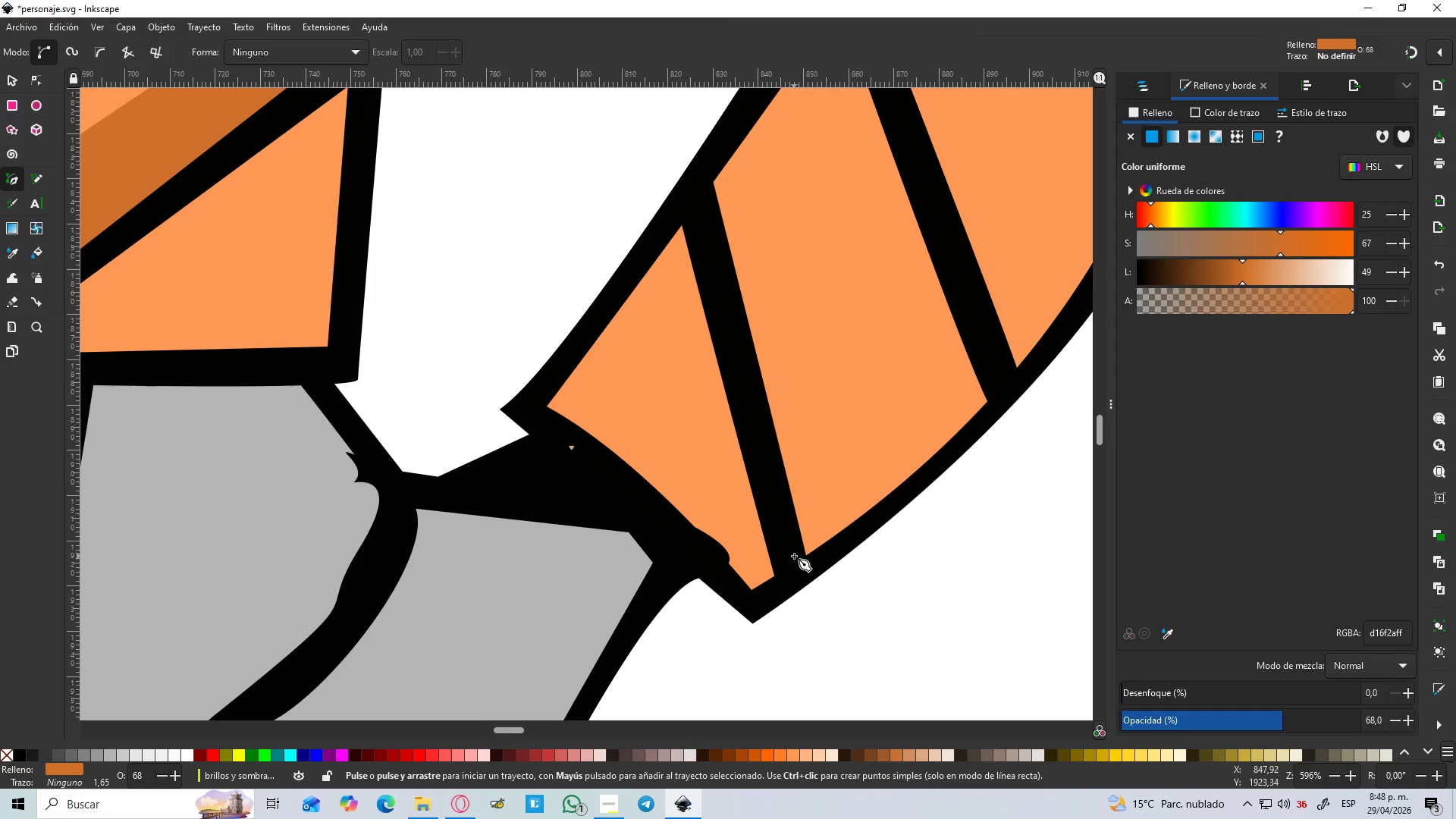 
left_click_drag(start_coordinate=[699, 190], to_coordinate=[702, 183])
 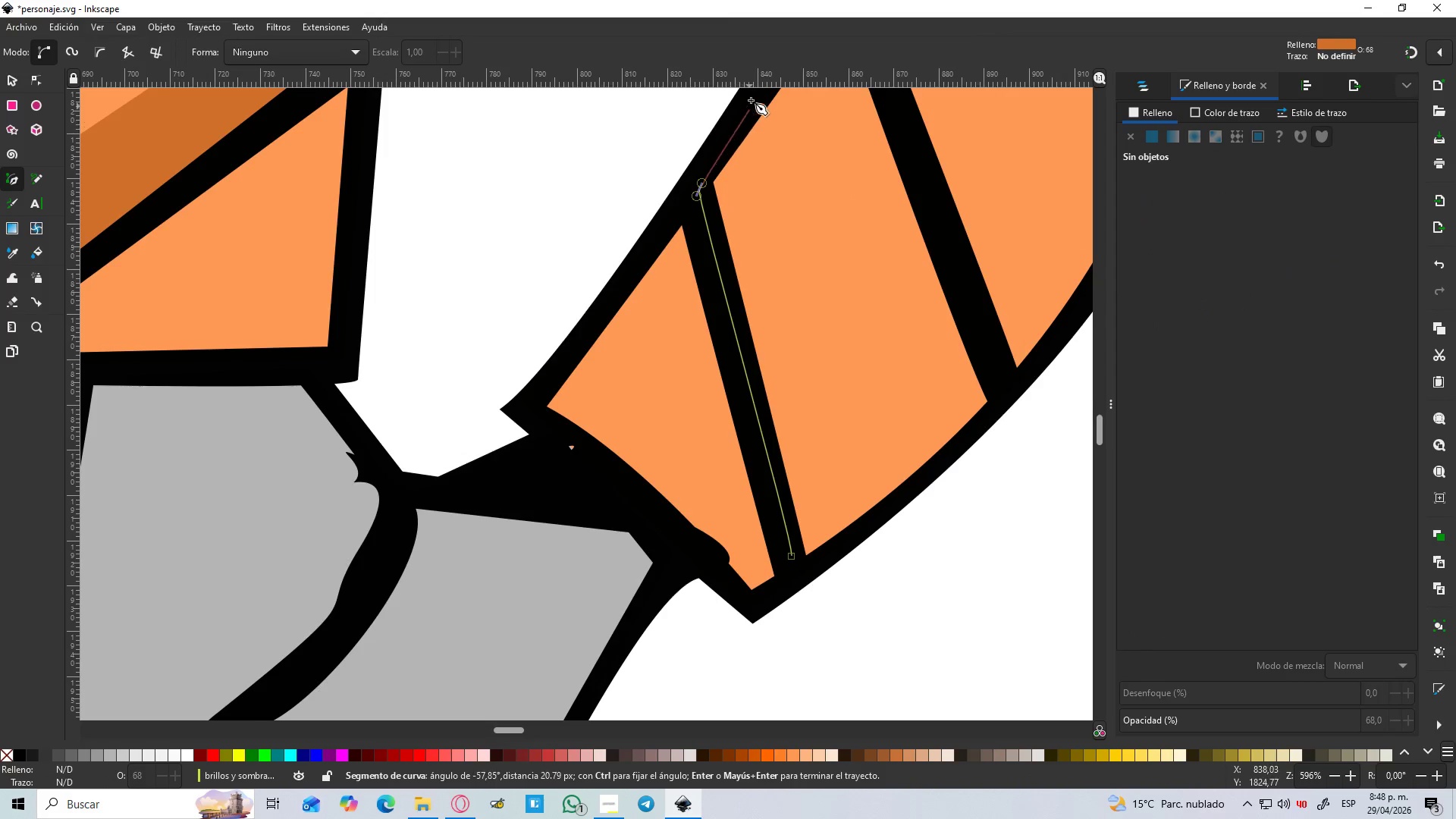 
left_click([752, 96])
 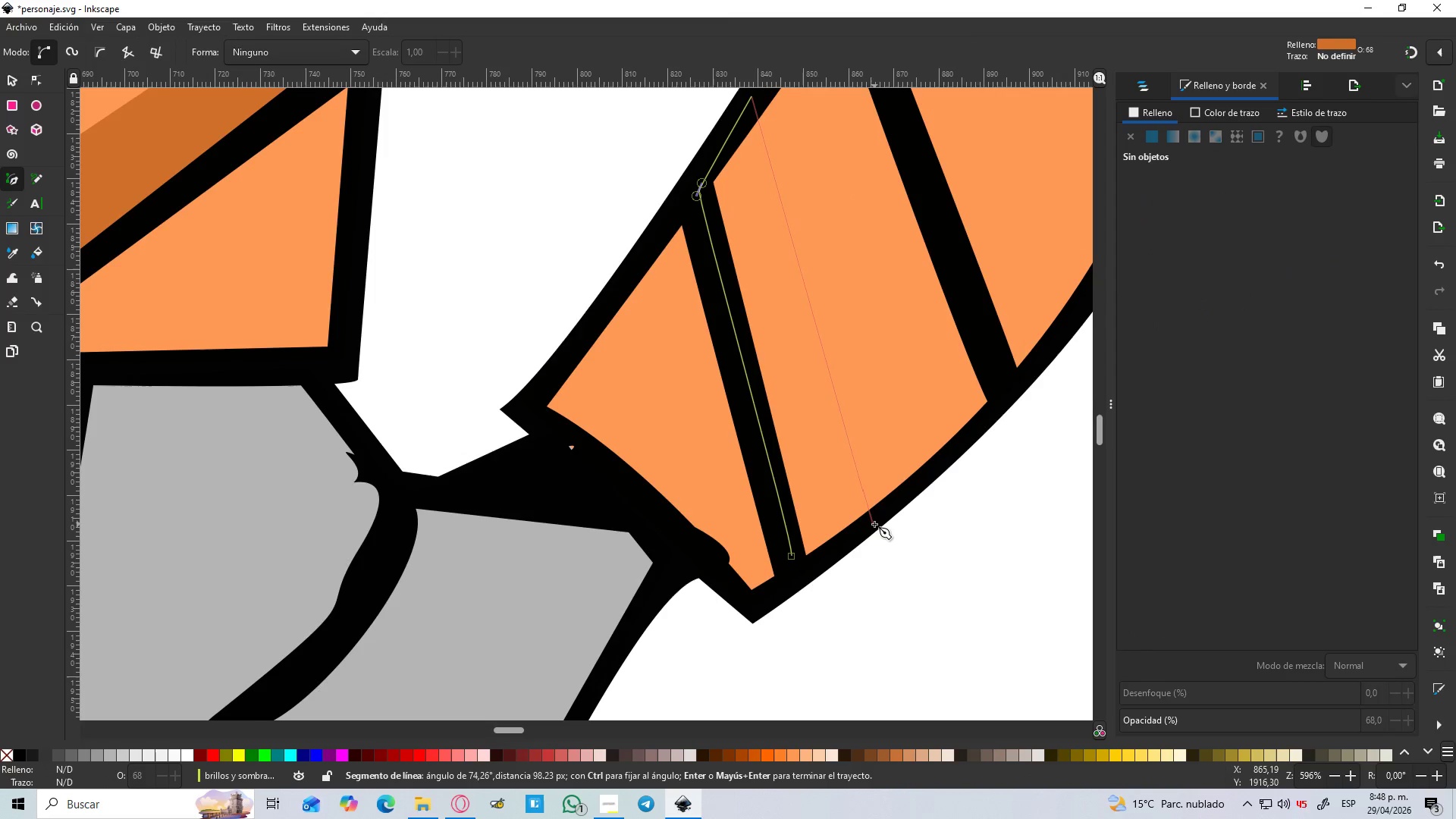 
left_click([876, 519])
 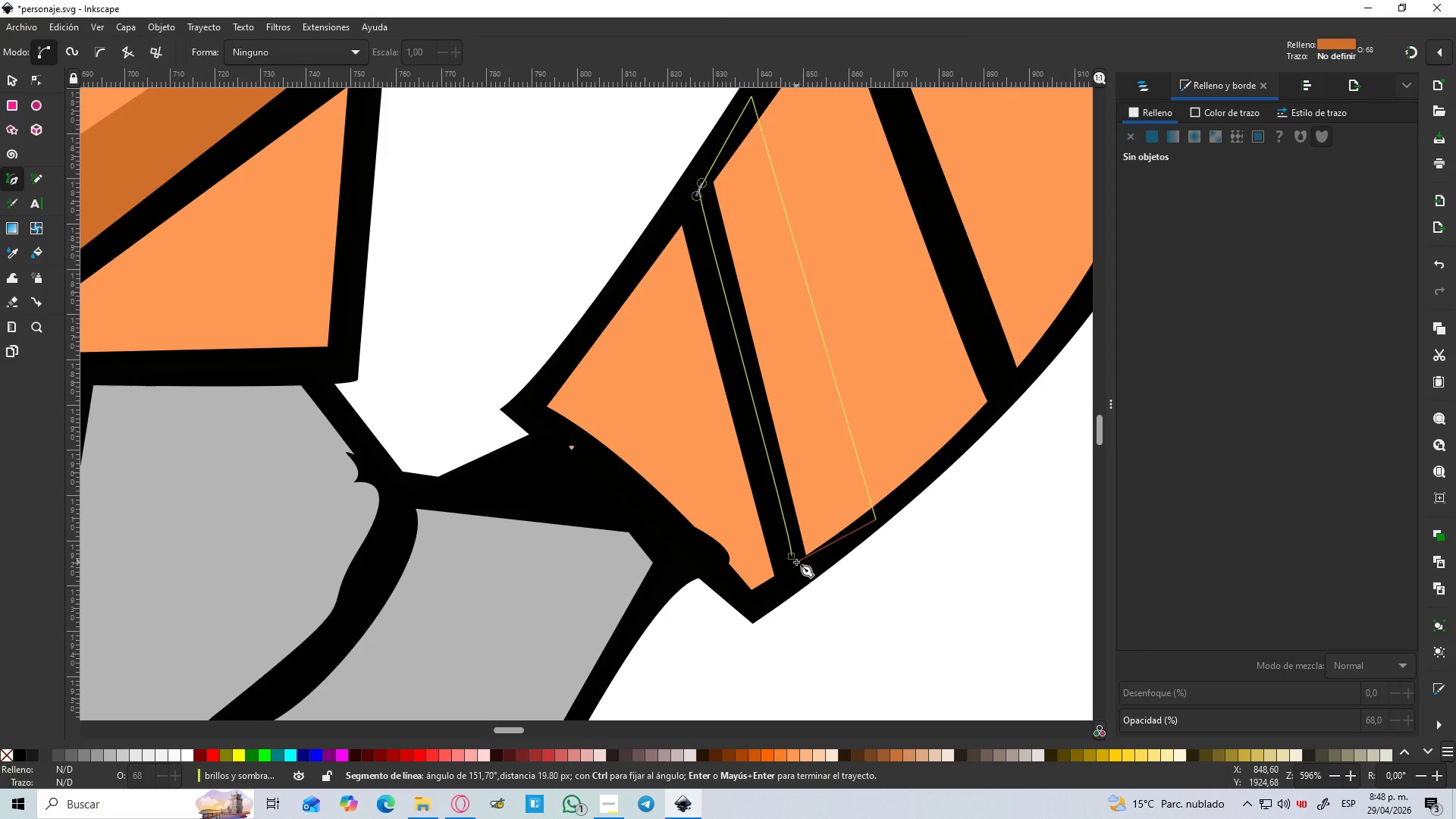 
left_click([799, 572])
 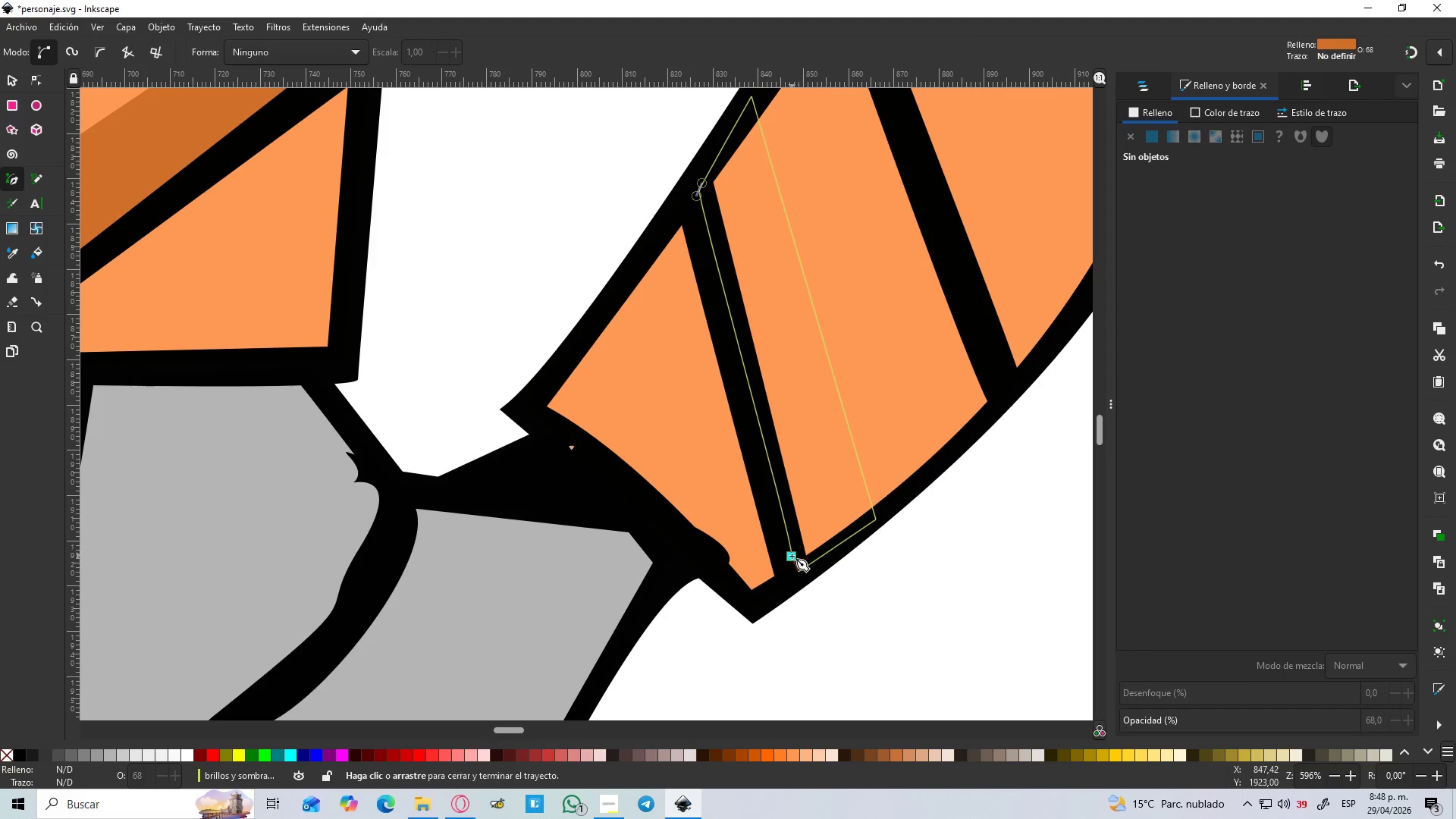 
left_click([791, 556])
 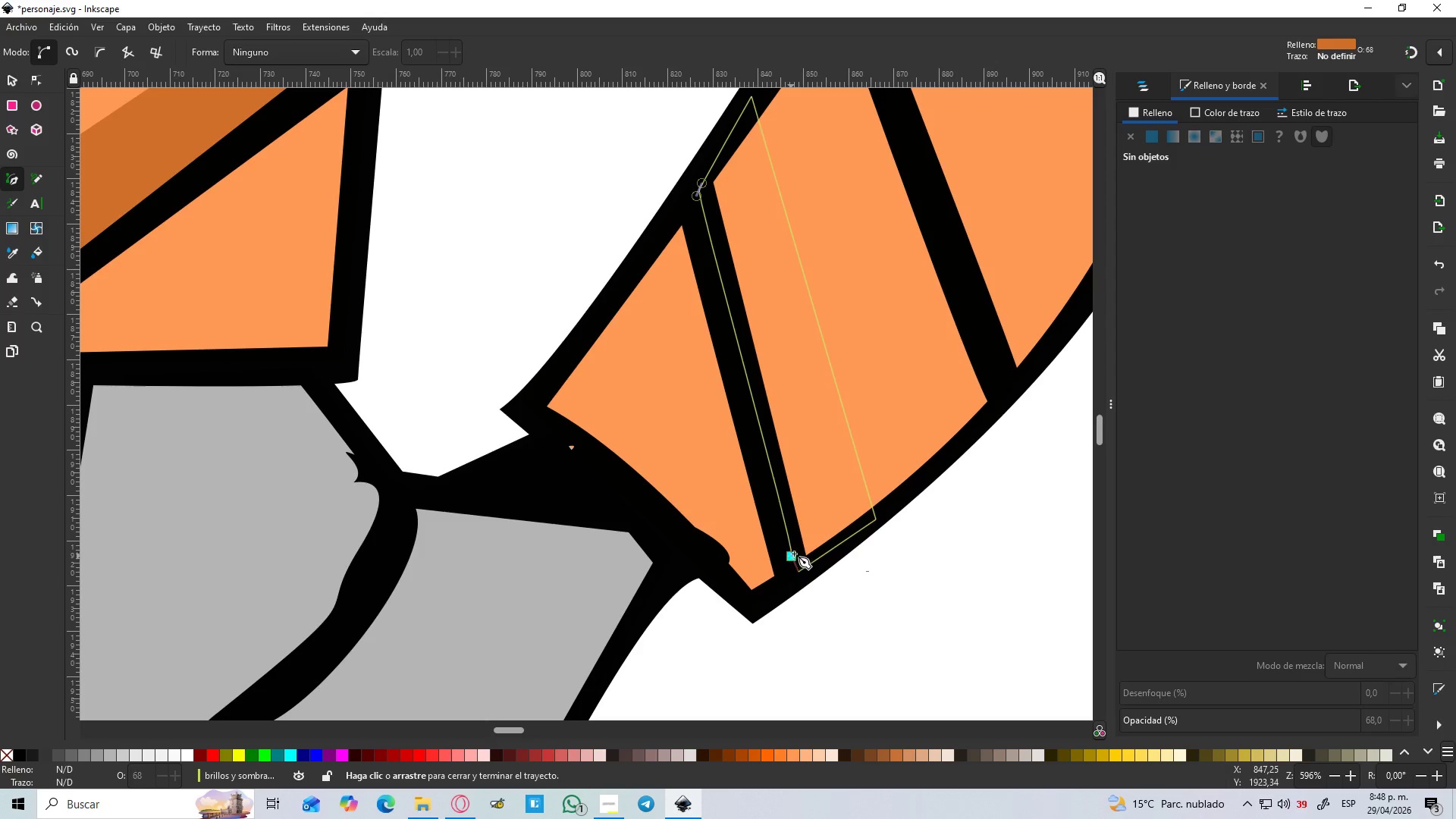 
hold_key(key=ControlLeft, duration=0.53)
 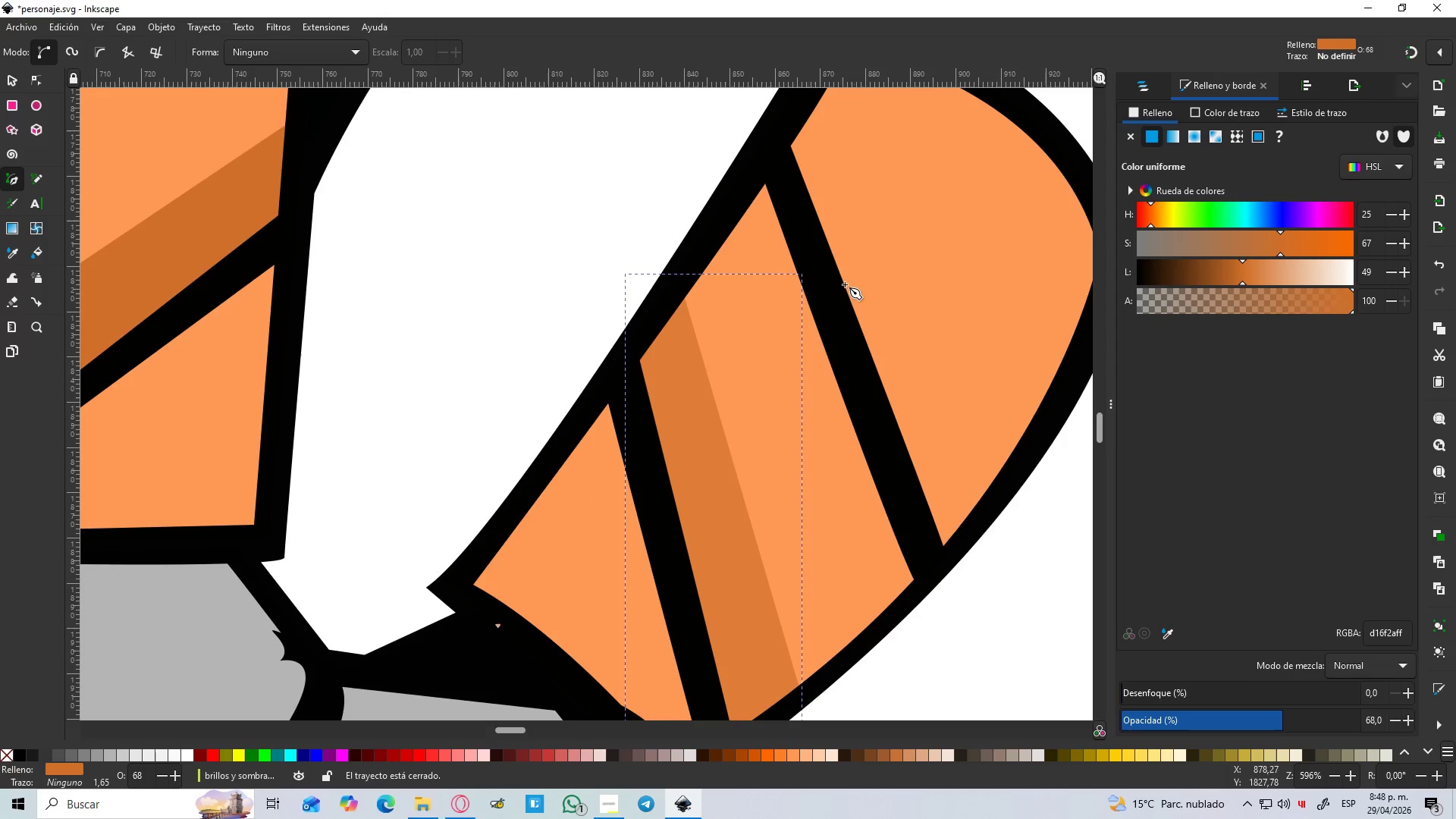 
hold_key(key=ControlLeft, duration=0.58)
 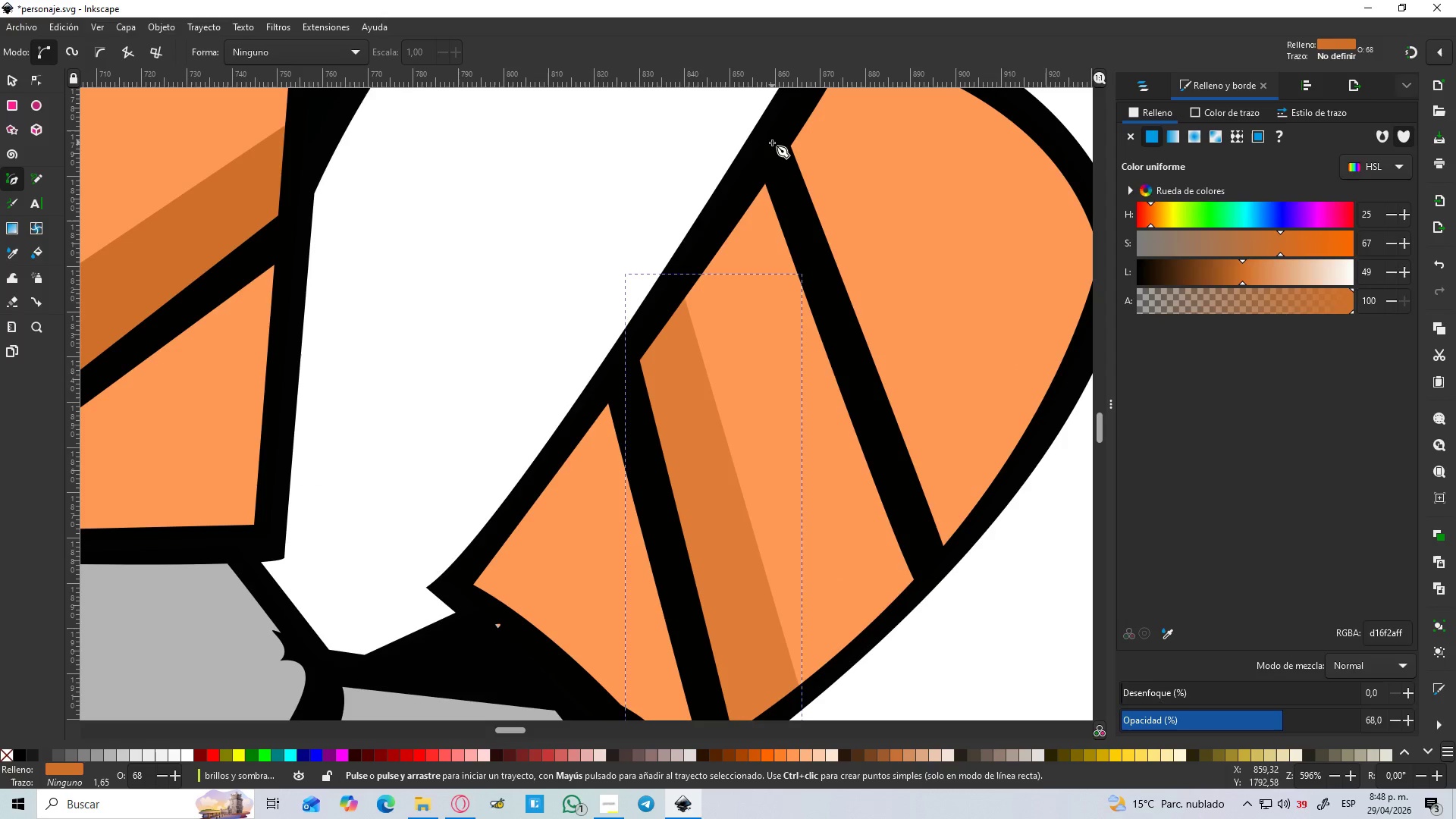 
scroll: coordinate [796, 550], scroll_direction: down, amount: 2.0
 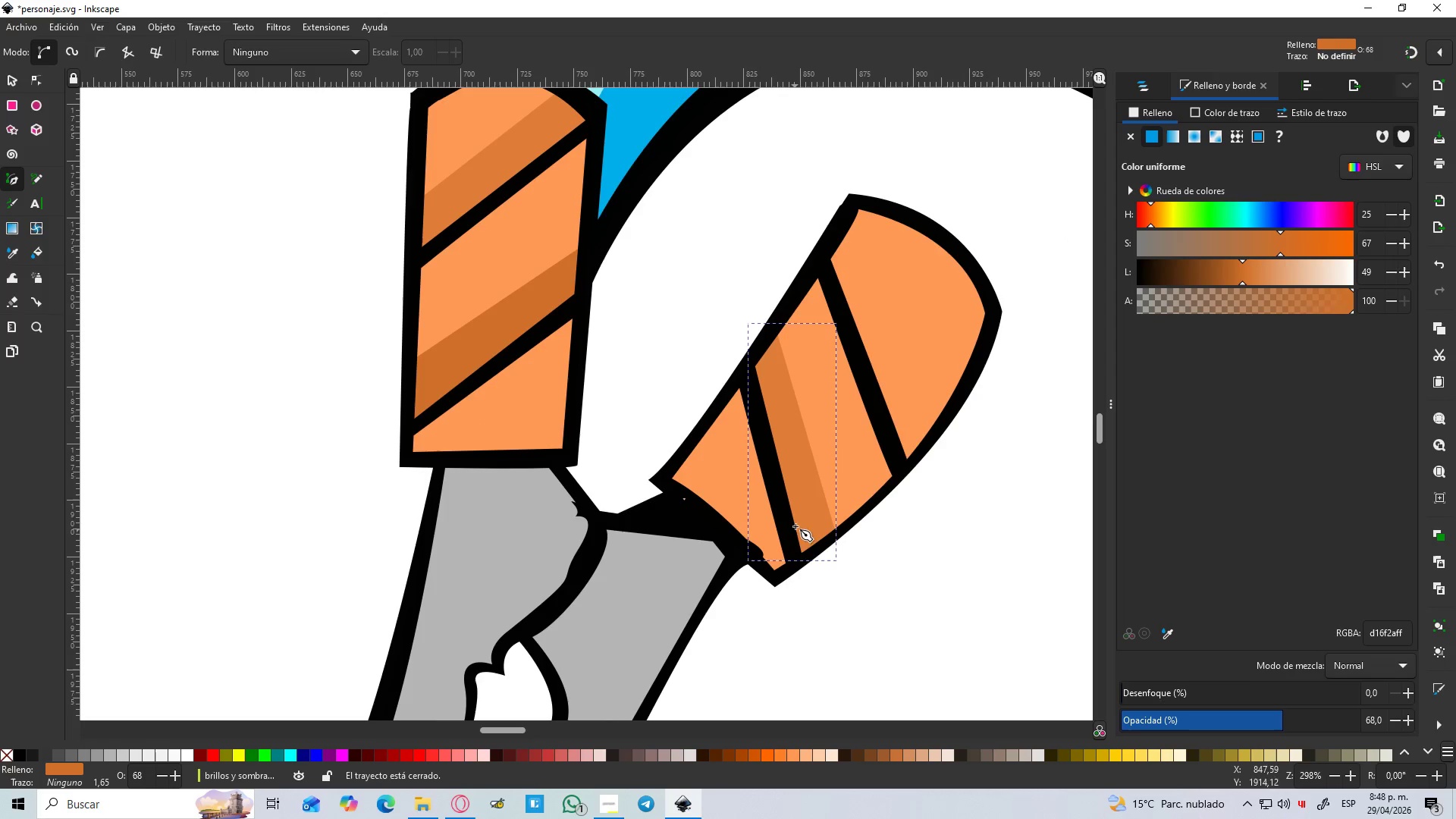 
scroll: coordinate [872, 373], scroll_direction: up, amount: 2.0
 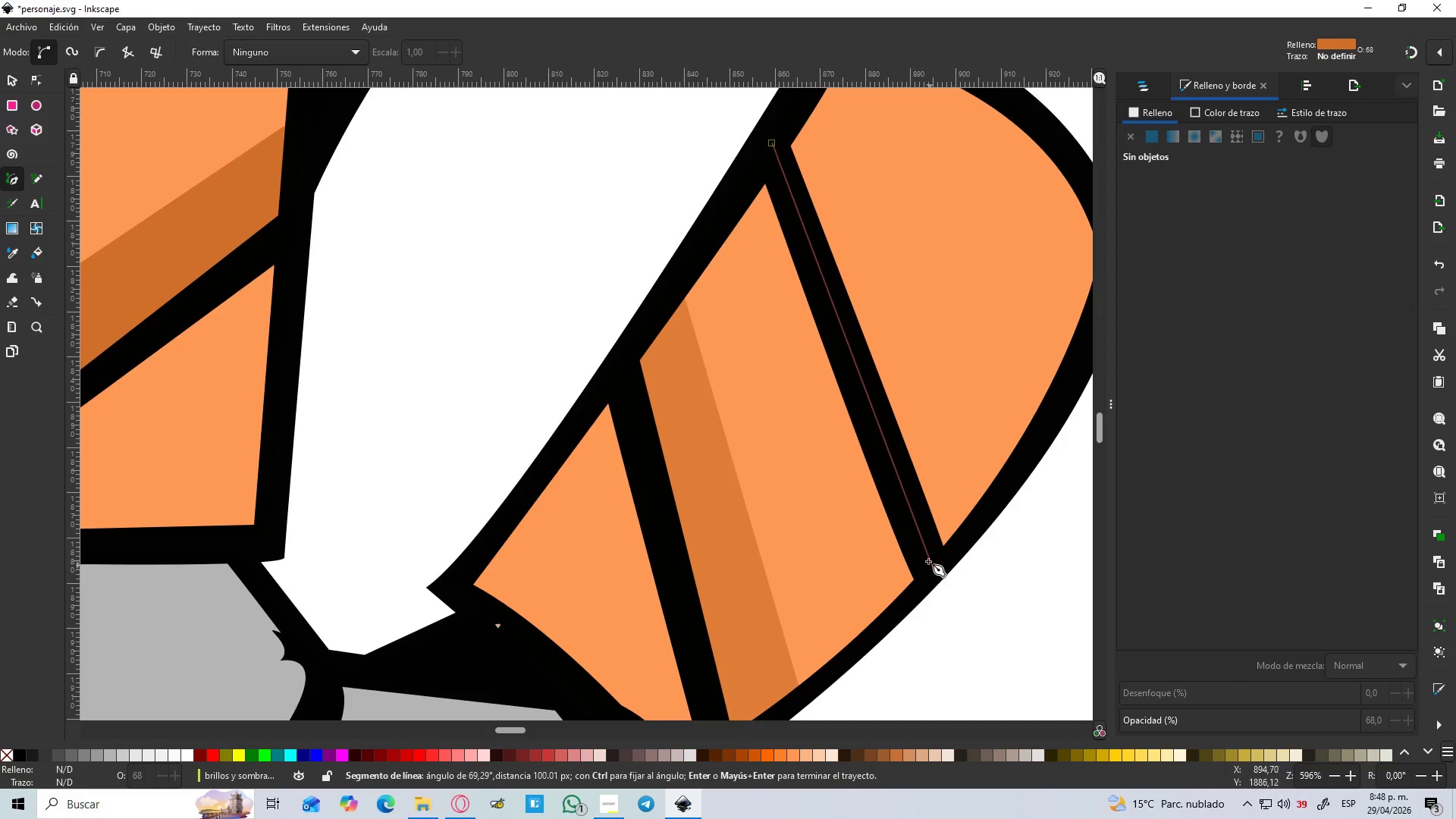 
left_click([927, 565])
 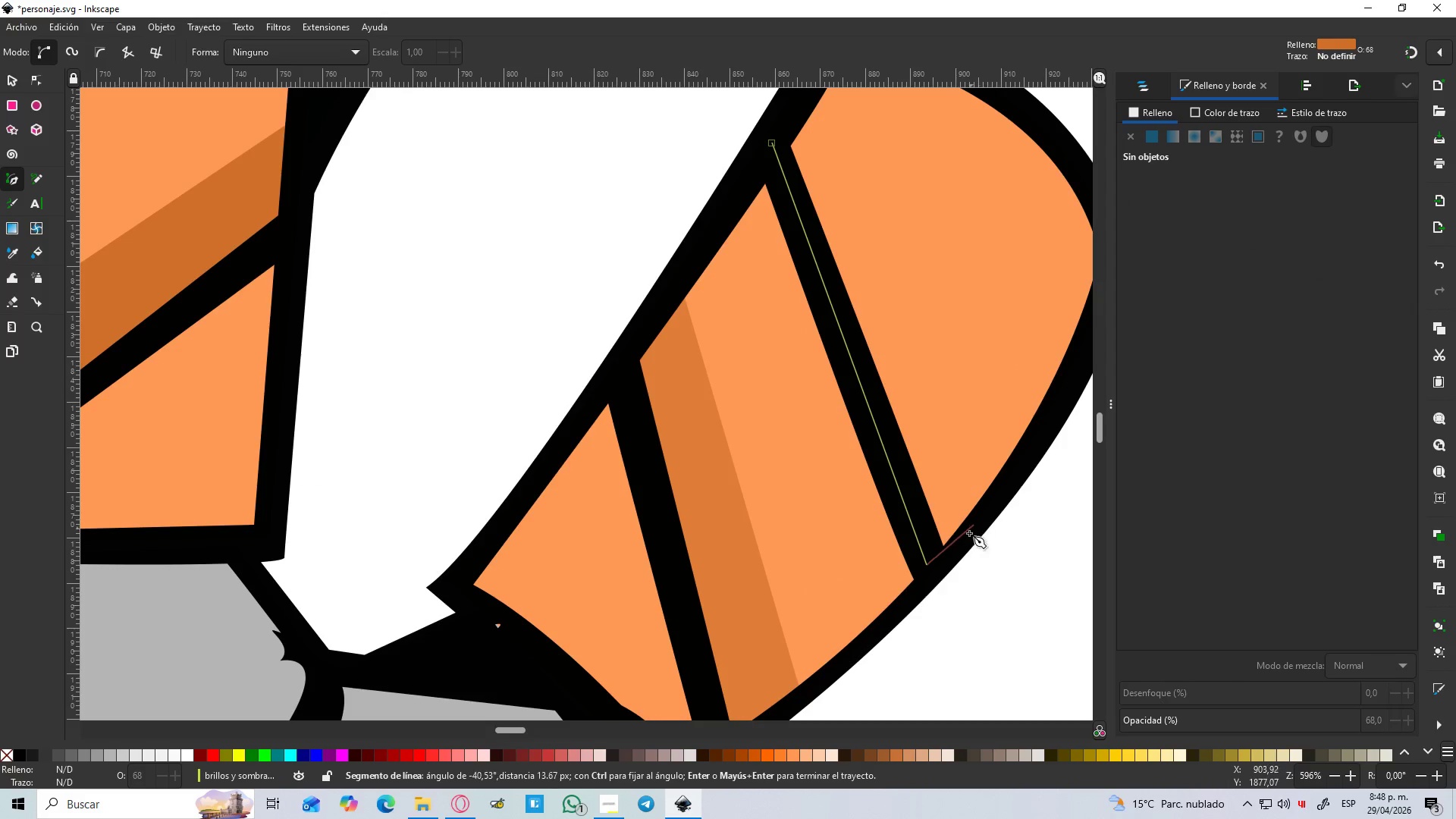 
left_click_drag(start_coordinate=[952, 548], to_coordinate=[961, 545])
 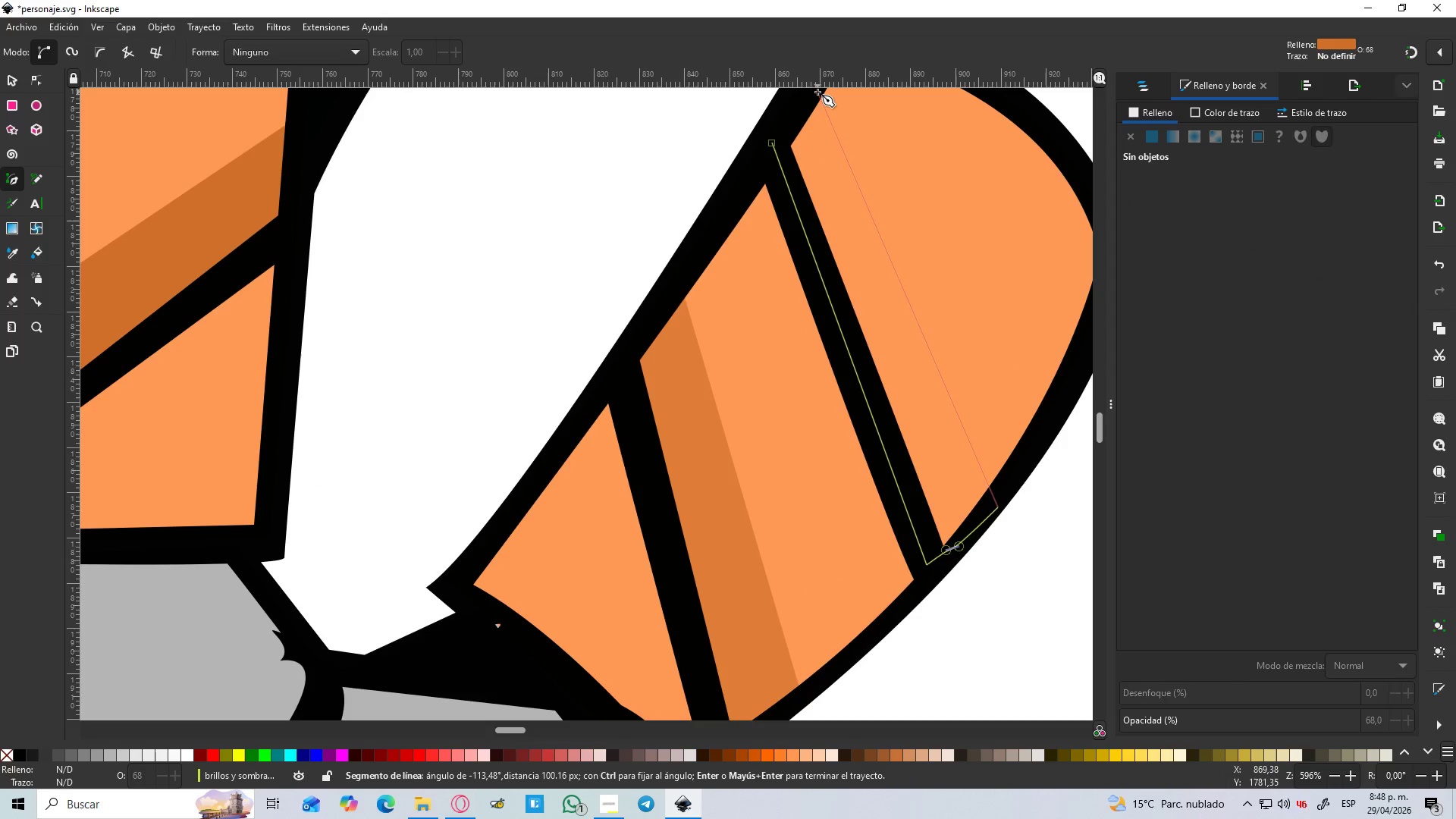 
hold_key(key=Space, duration=0.45)
 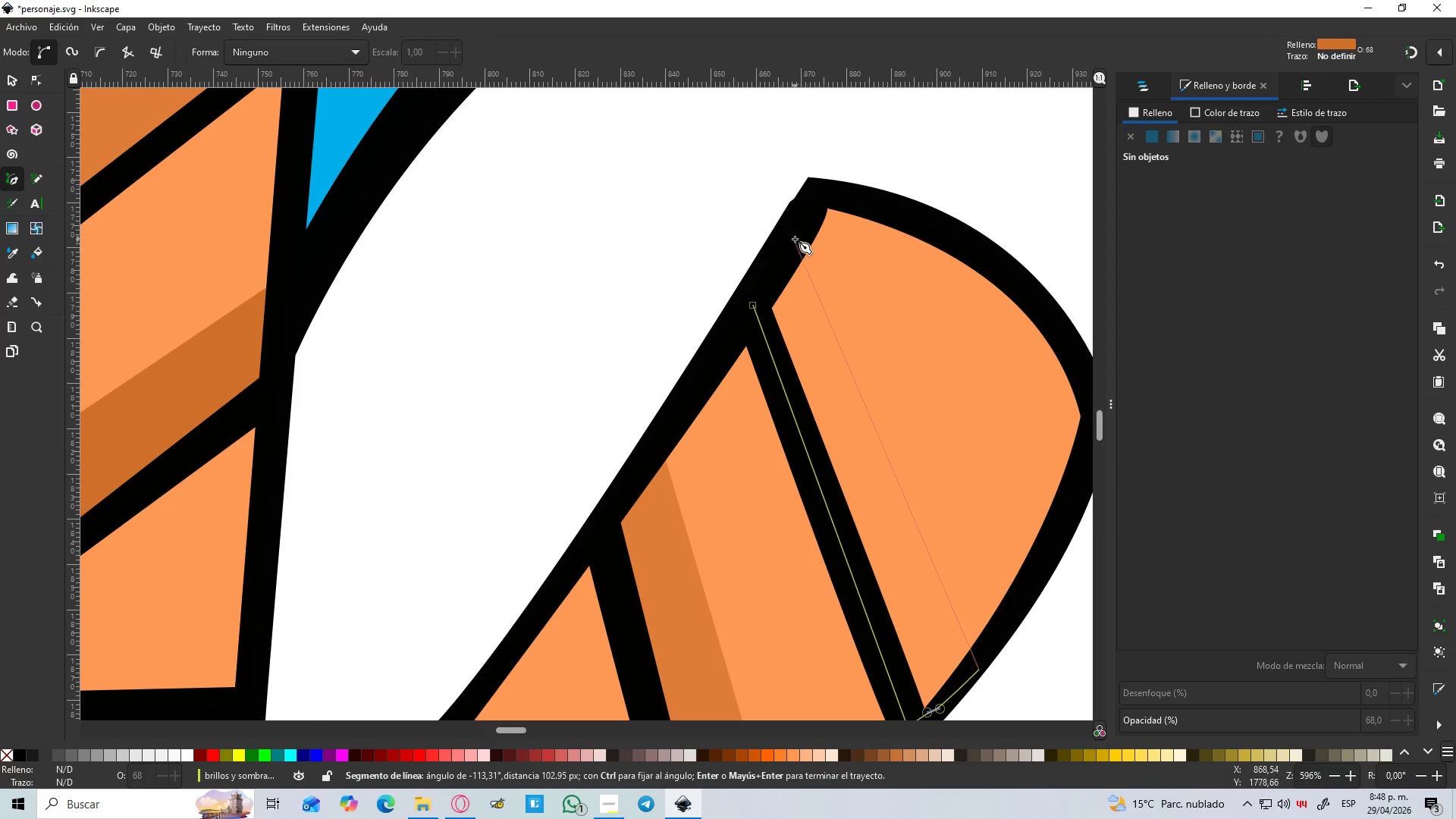 
left_click([795, 236])
 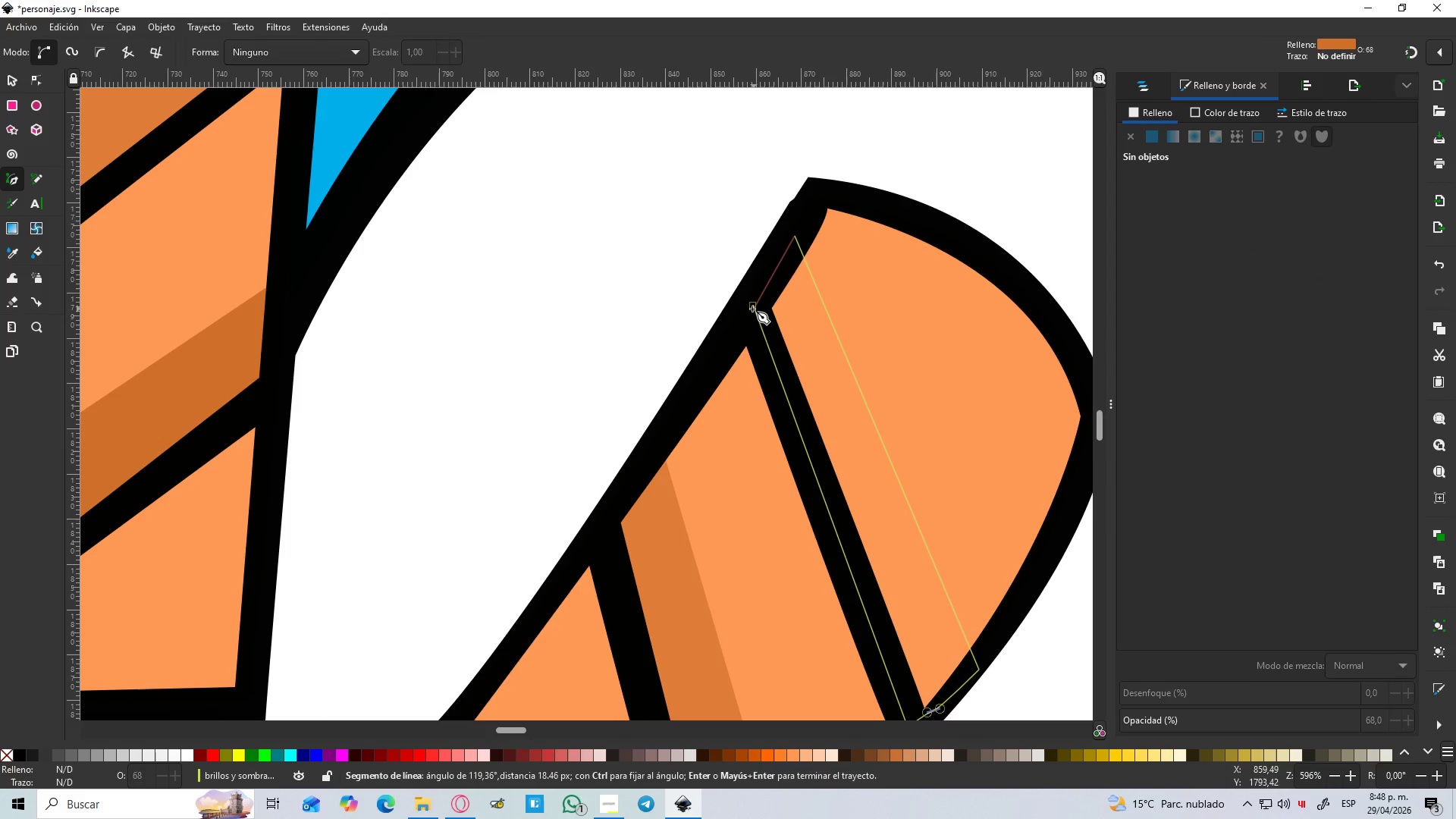 
left_click([751, 304])
 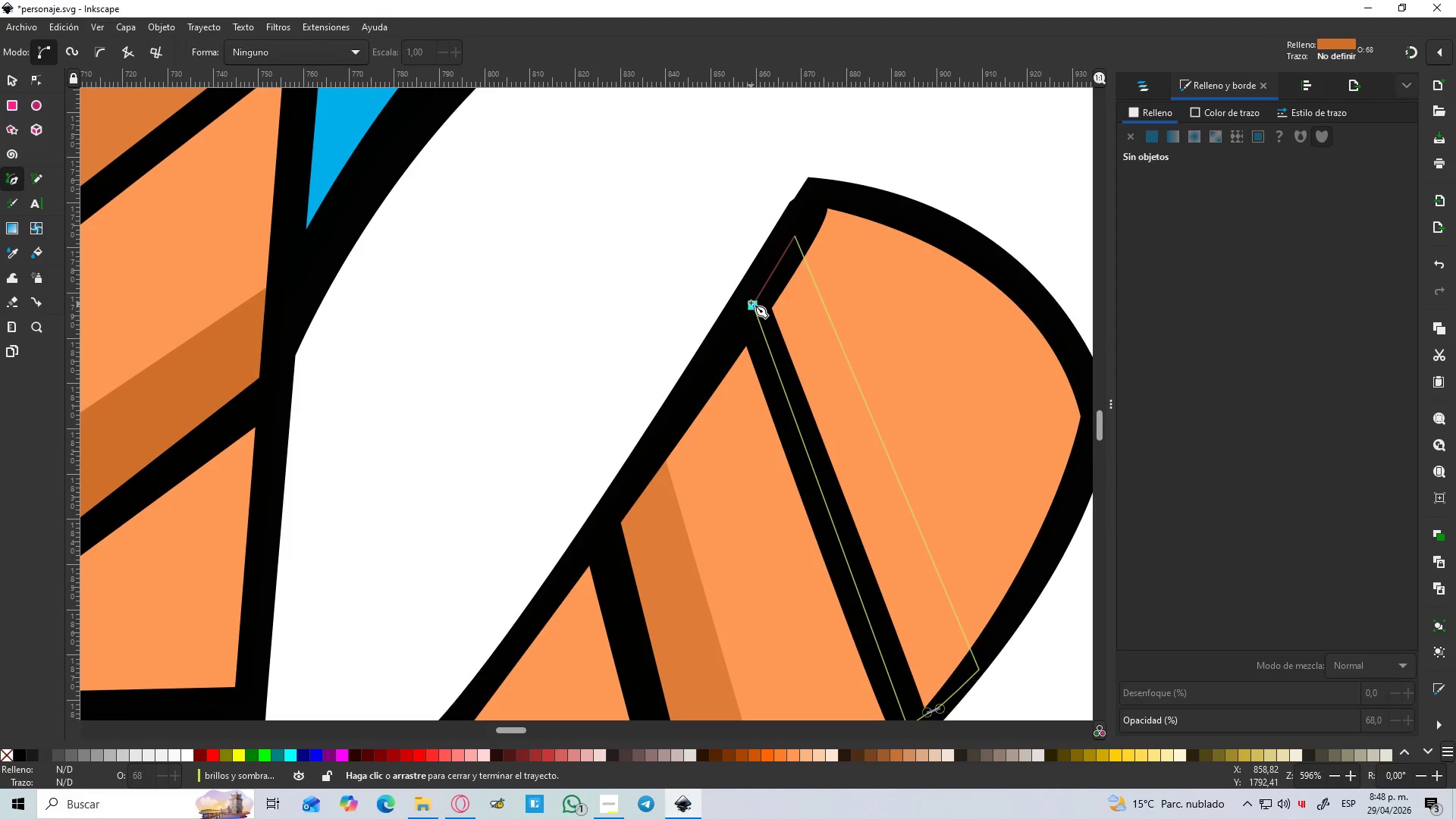 
hold_key(key=ControlLeft, duration=0.45)
scroll: coordinate [752, 303], scroll_direction: down, amount: 2.0
 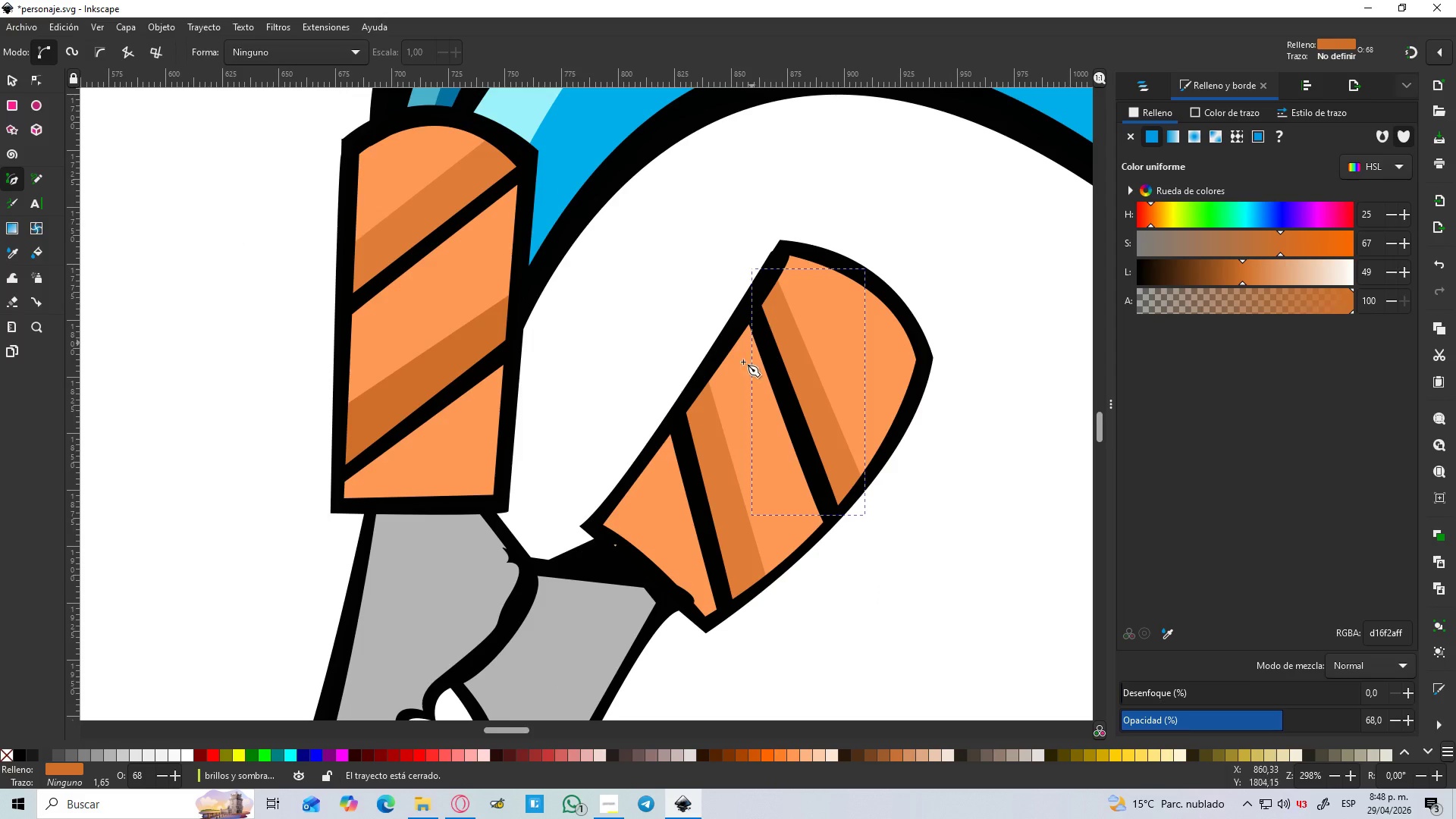 
hold_key(key=Space, duration=0.34)
 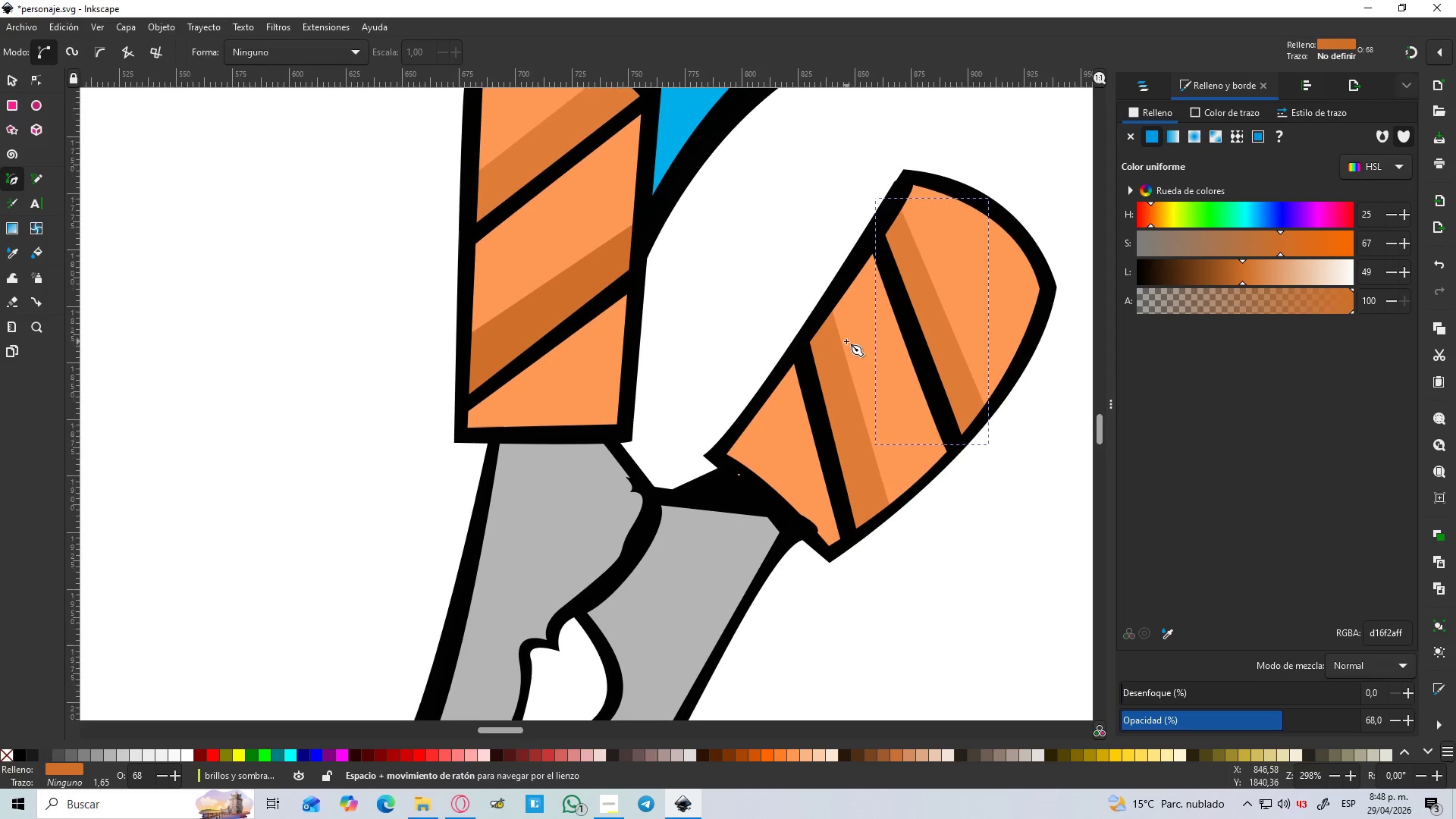 
hold_key(key=ControlLeft, duration=0.52)
 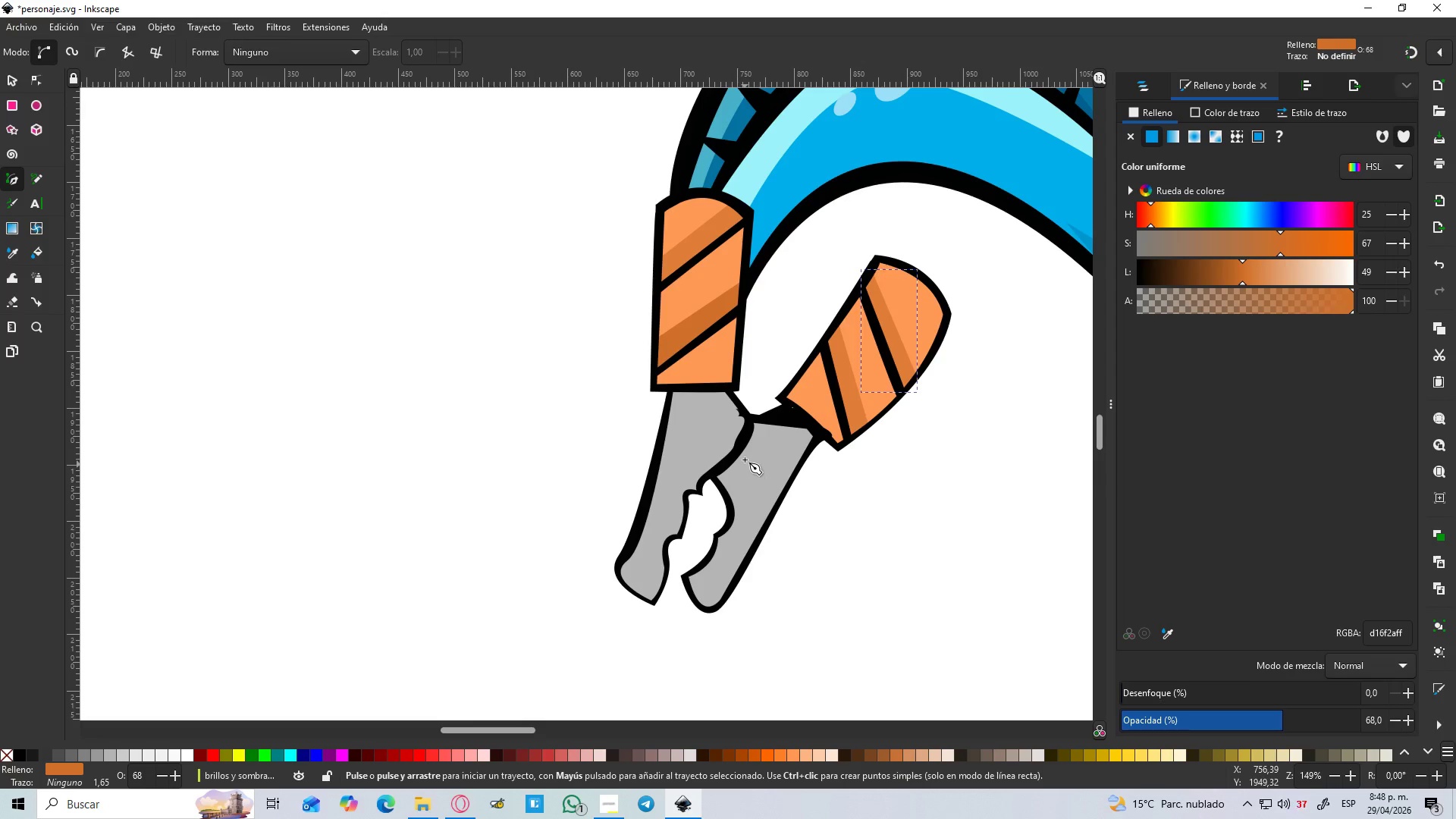 
hold_key(key=ControlLeft, duration=1.47)
 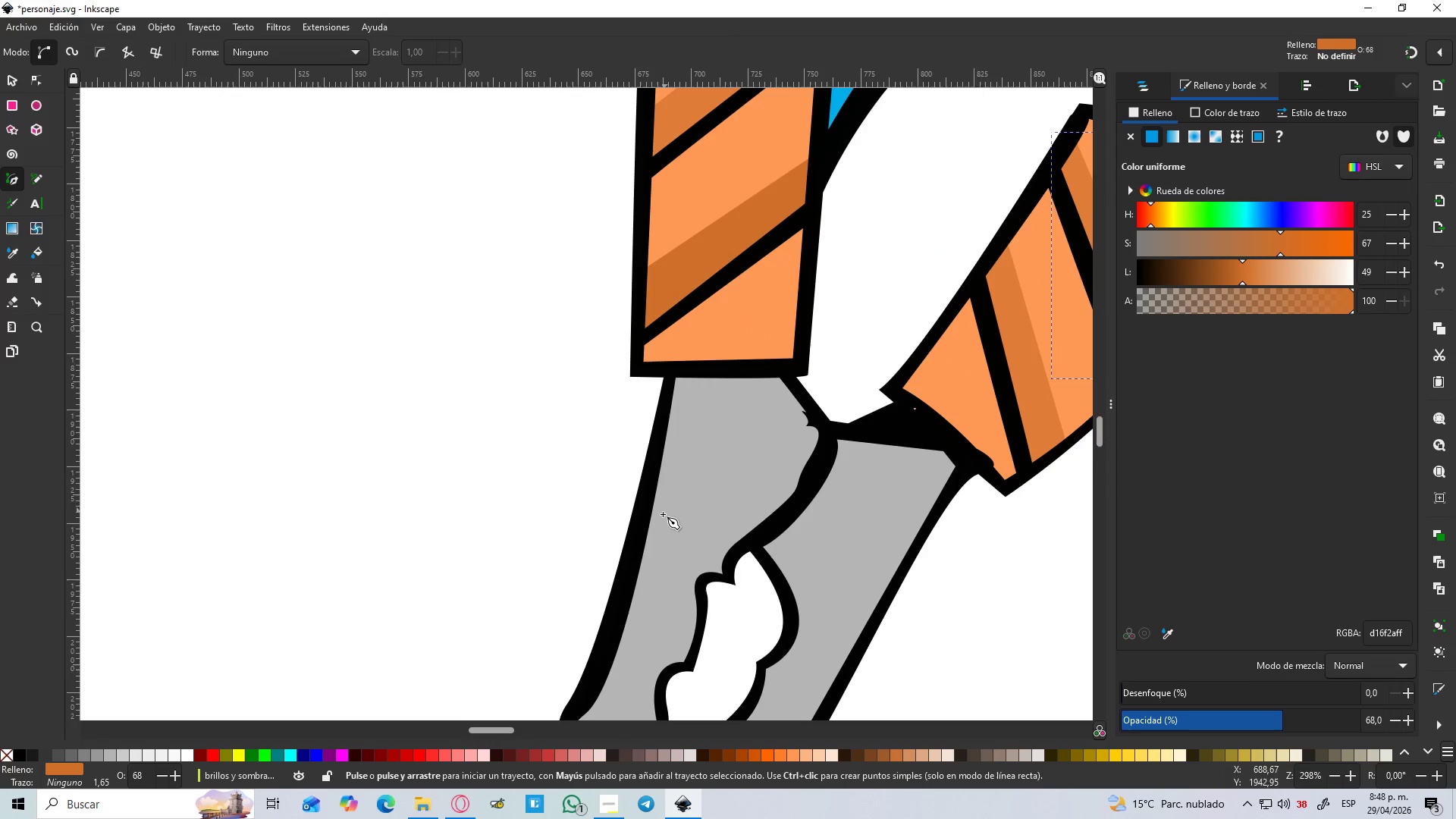 
scroll: coordinate [846, 341], scroll_direction: down, amount: 2.0
 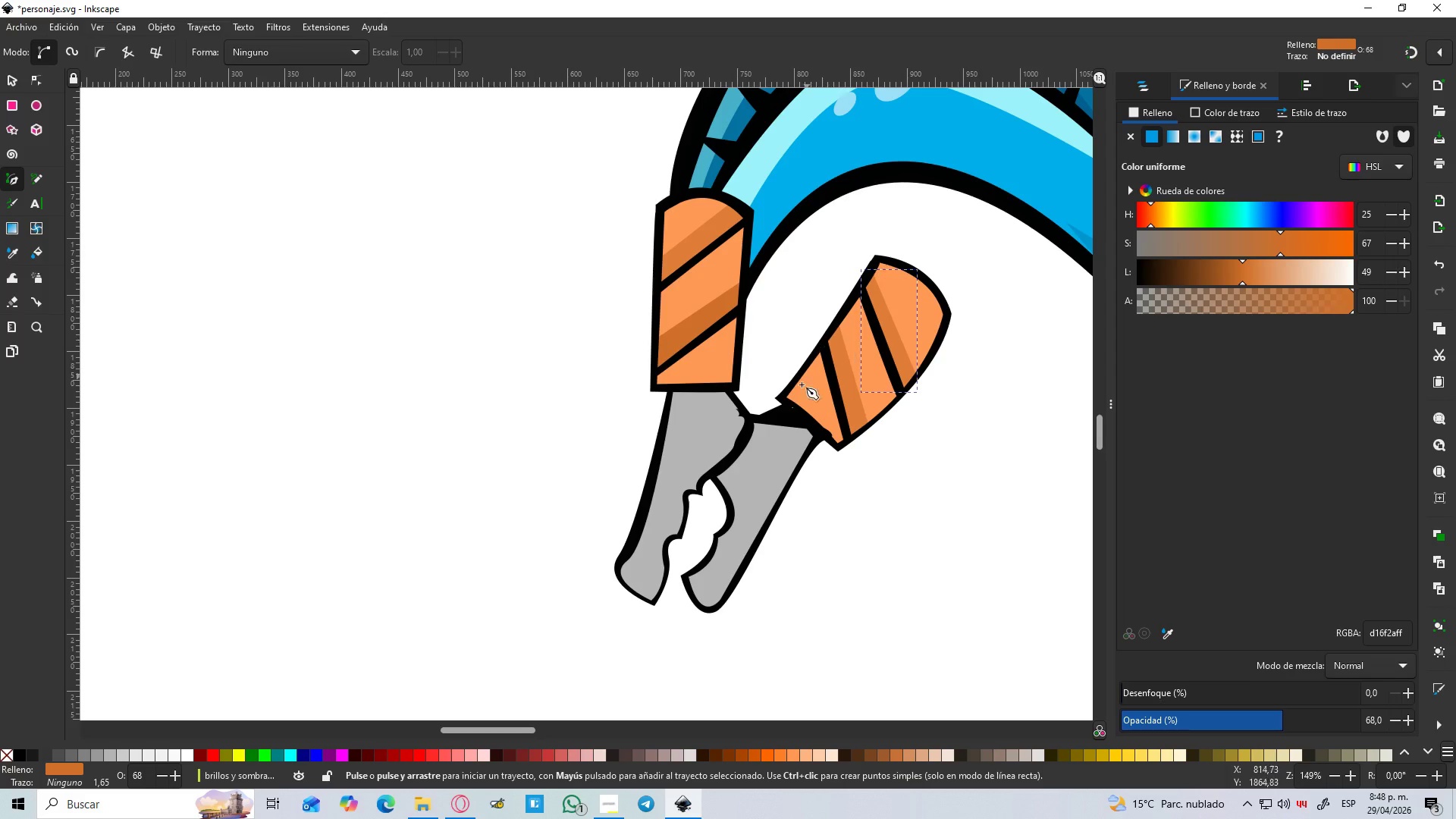 
scroll: coordinate [671, 485], scroll_direction: up, amount: 1.0
 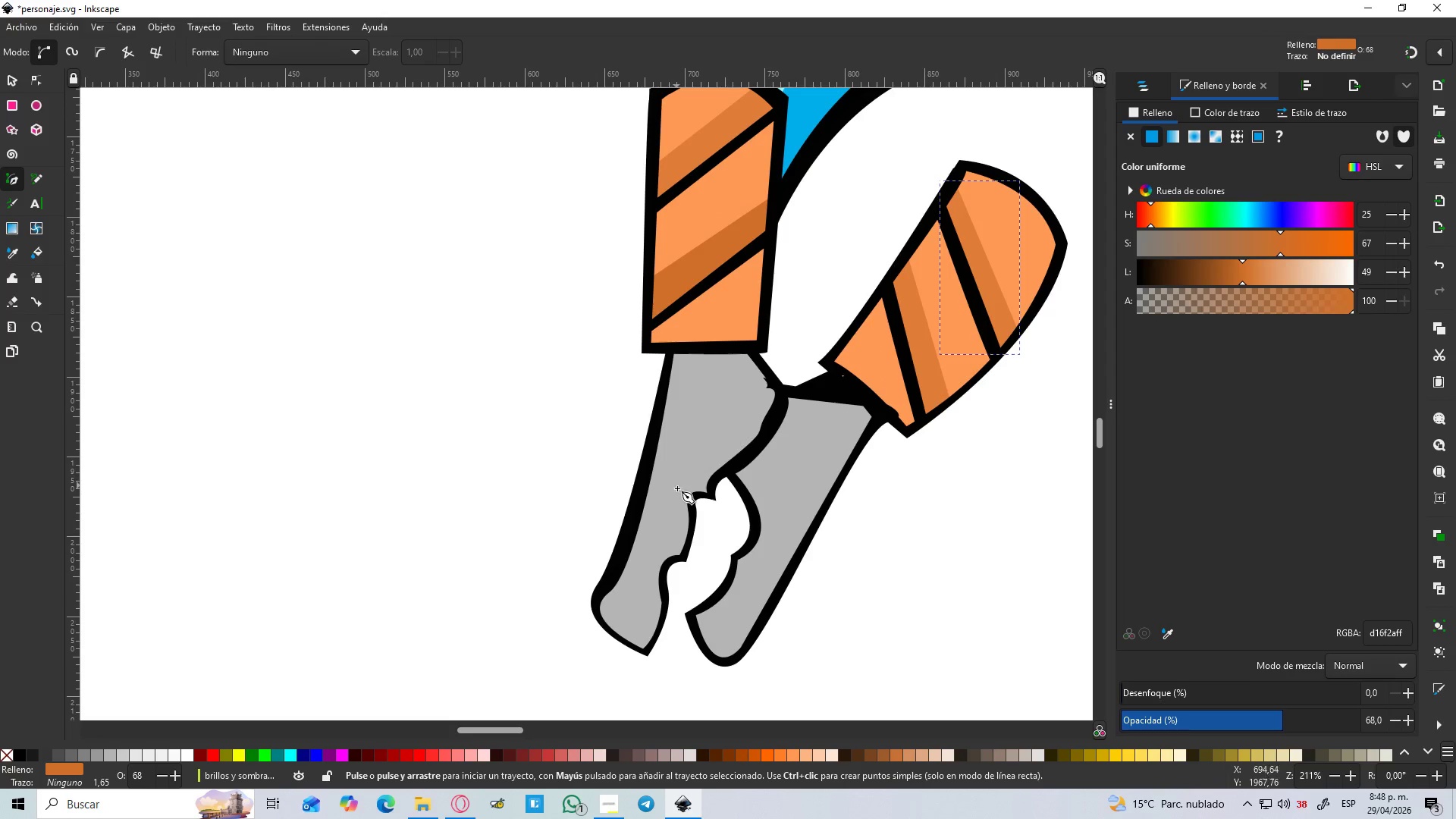 
hold_key(key=ControlLeft, duration=0.36)
scroll: coordinate [669, 504], scroll_direction: up, amount: 2.0
 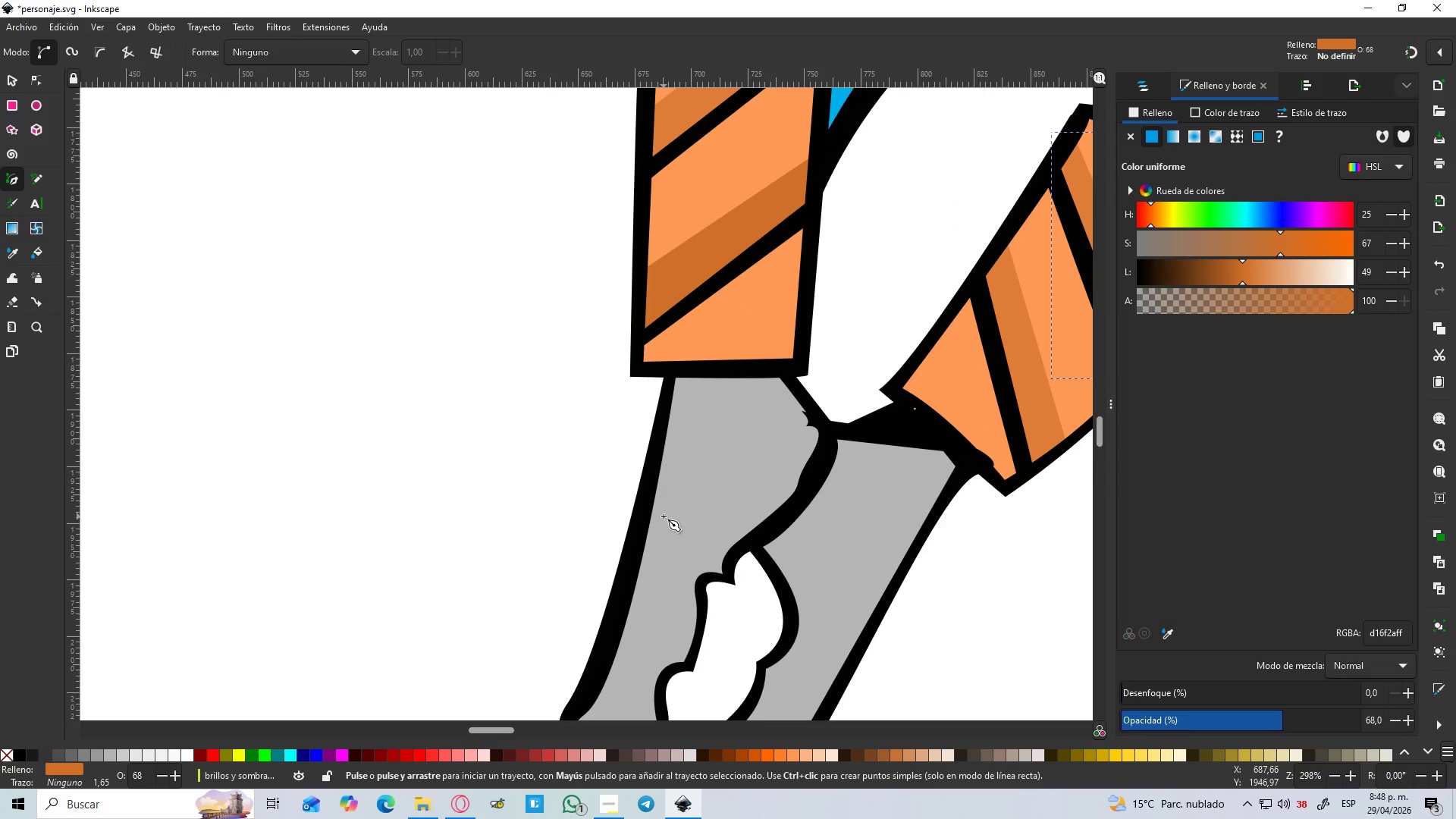 
scroll: coordinate [670, 506], scroll_direction: down, amount: 3.0
 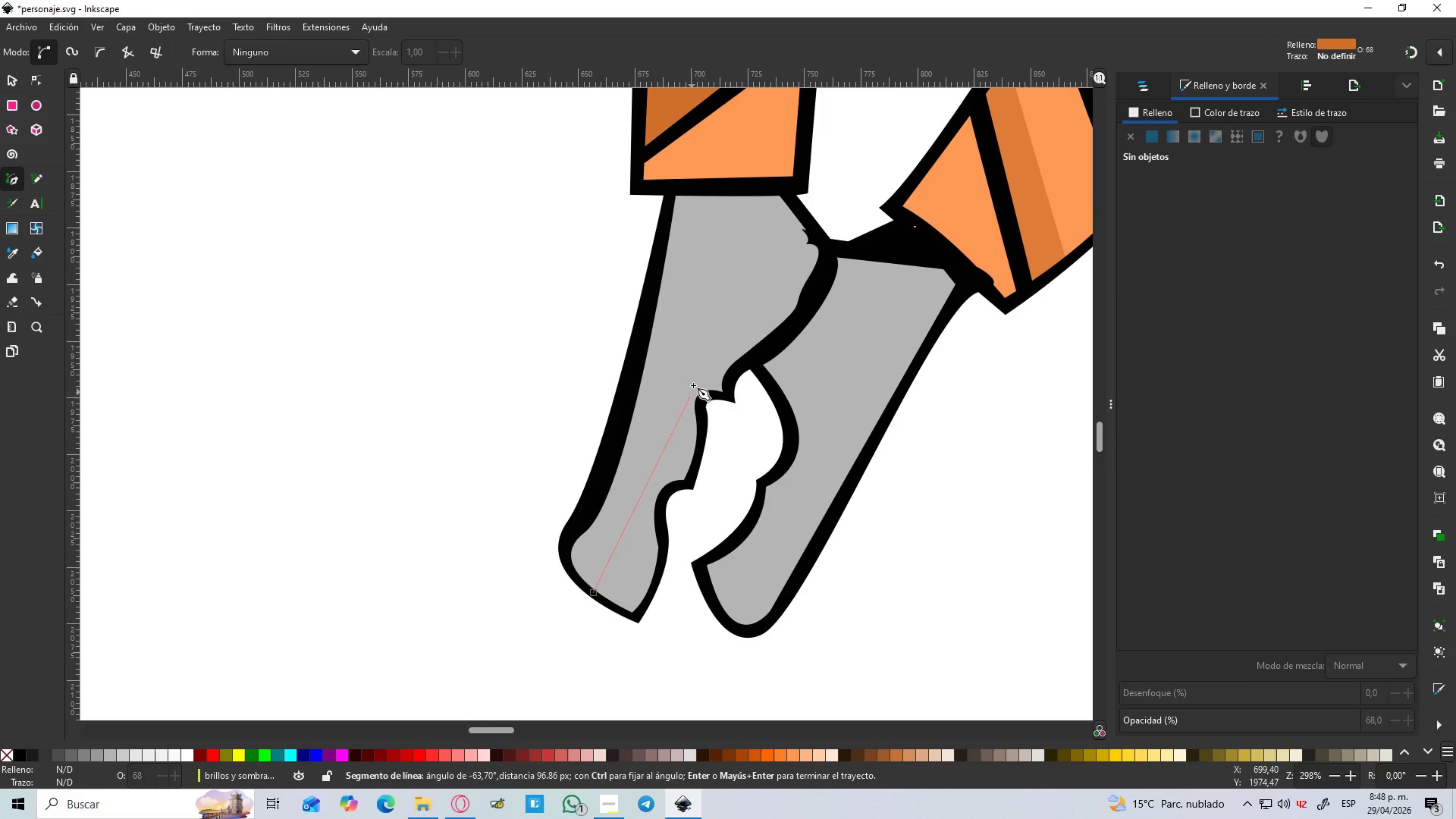 
left_click_drag(start_coordinate=[714, 192], to_coordinate=[711, 58])
 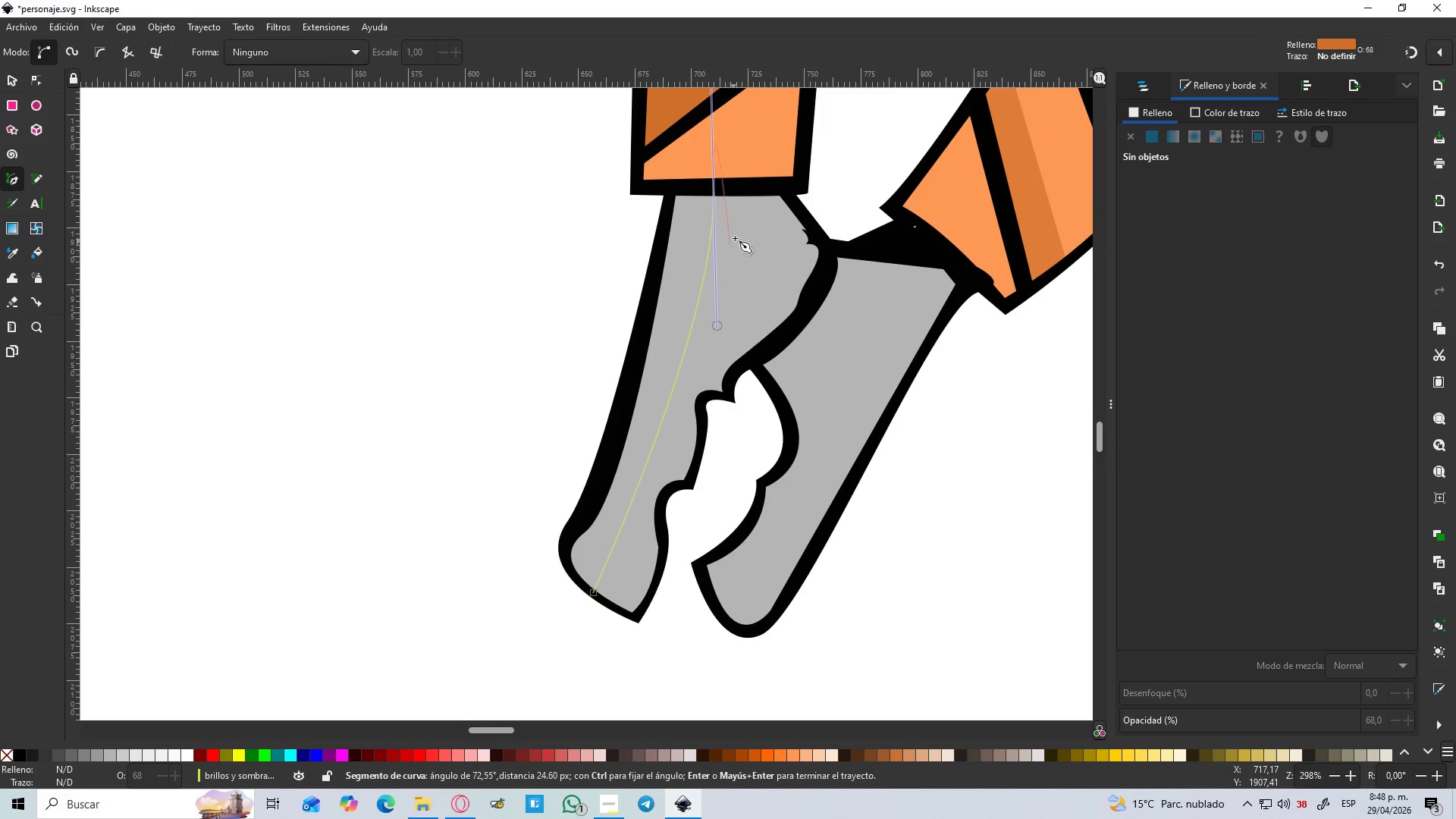 
hold_key(key=ControlLeft, duration=0.34)
scroll: coordinate [742, 216], scroll_direction: up, amount: 2.0
 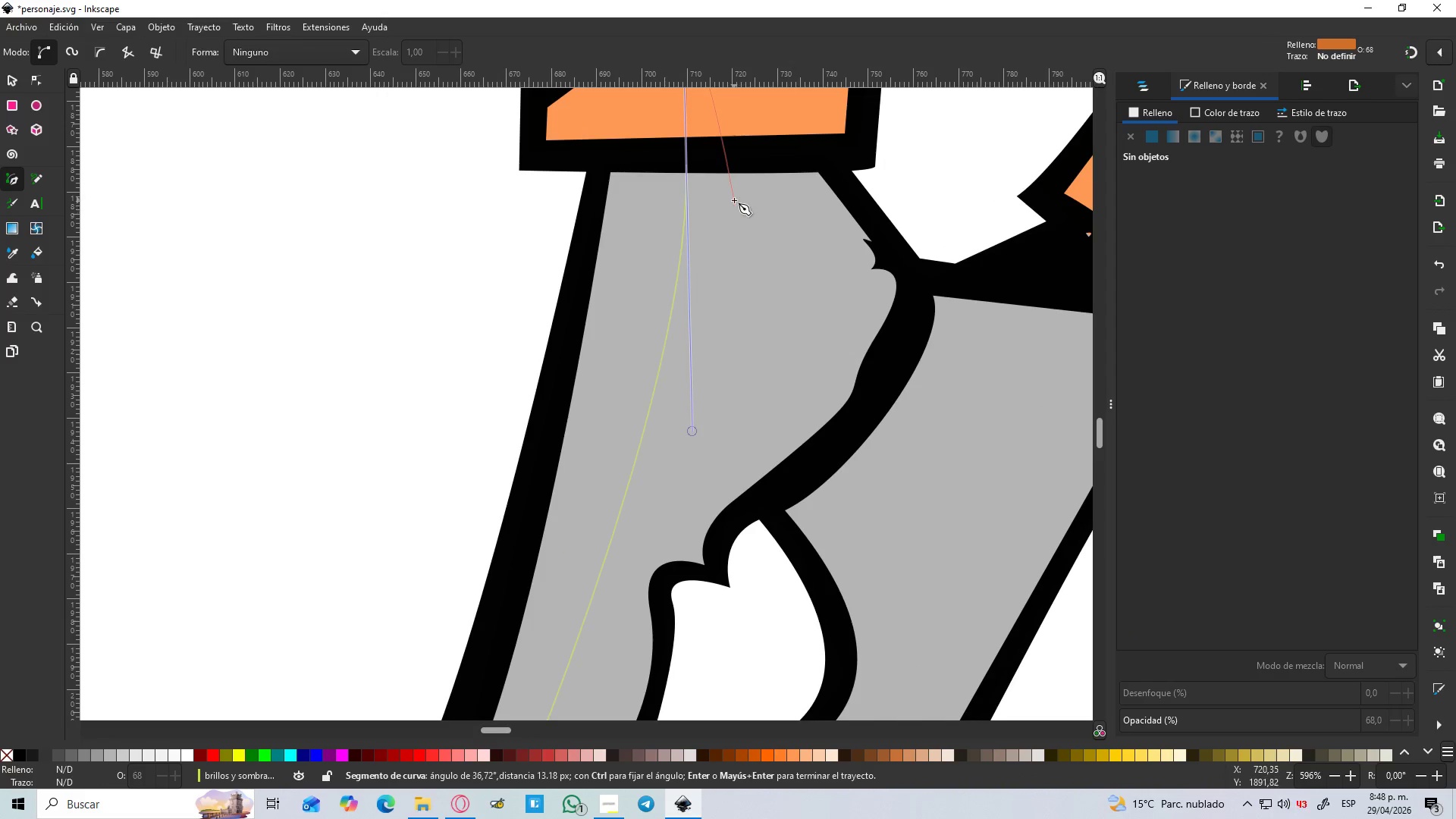 
key(Shift+L)
 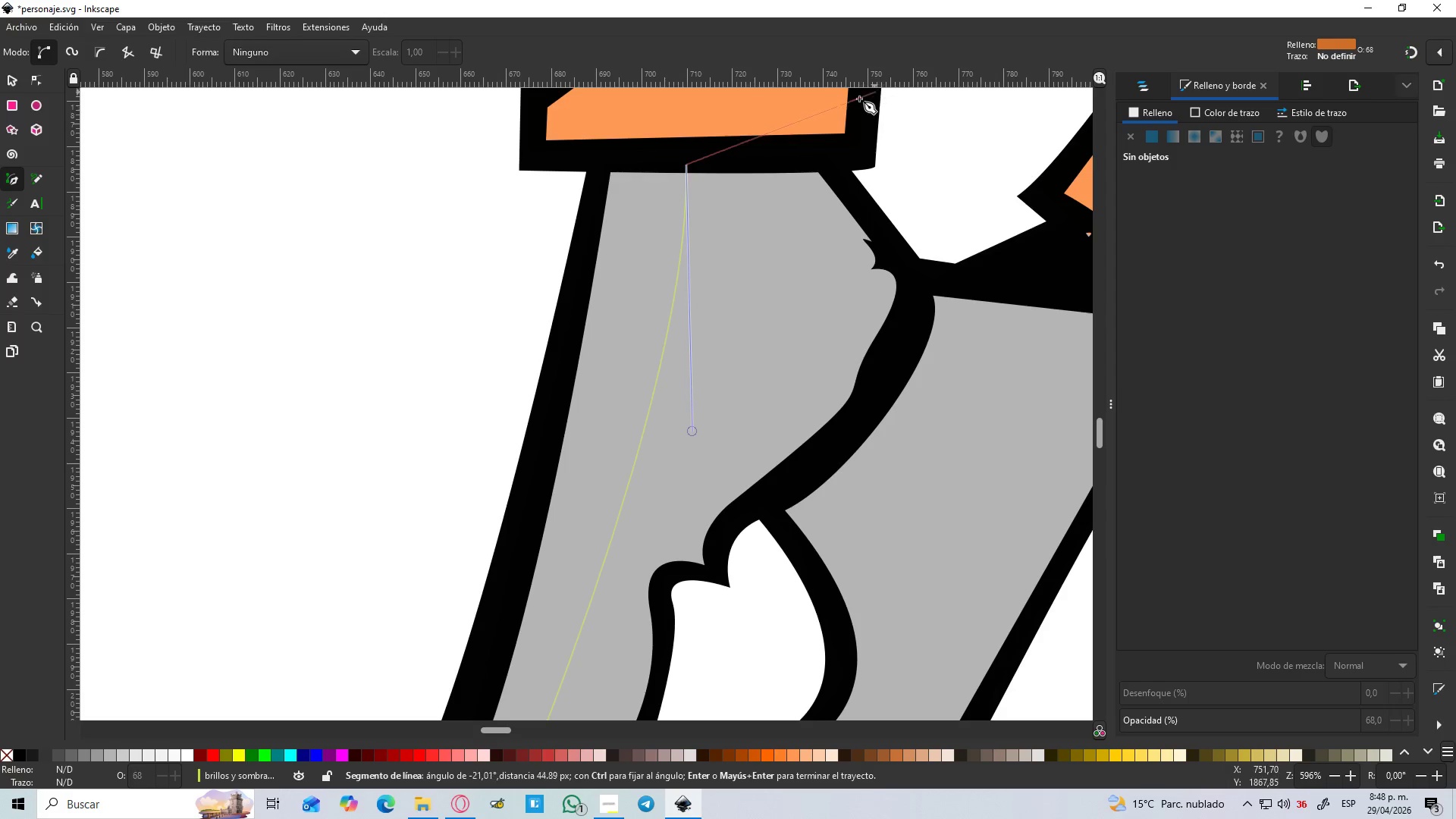 
left_click([819, 136])
 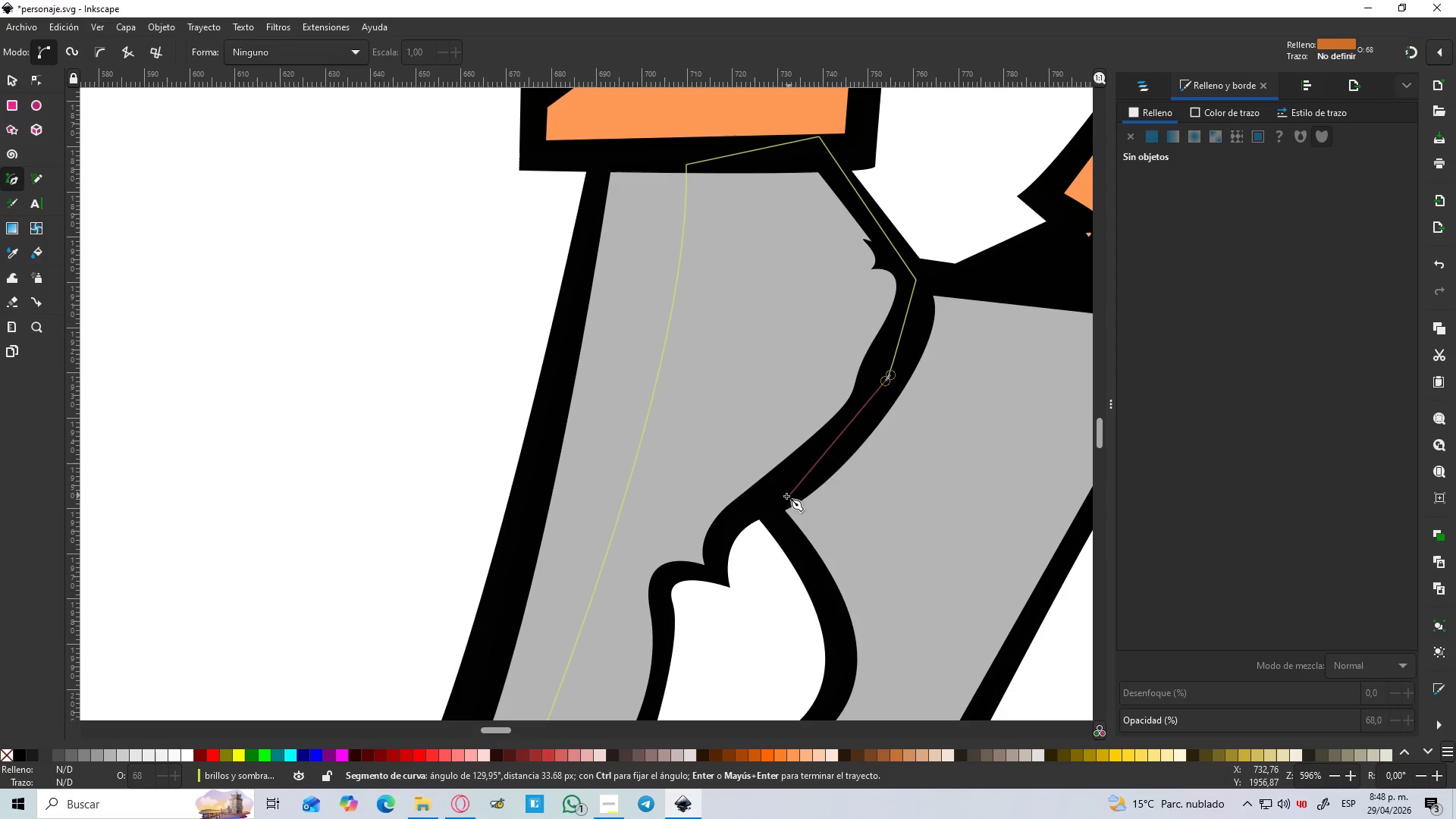 
left_click([721, 542])
 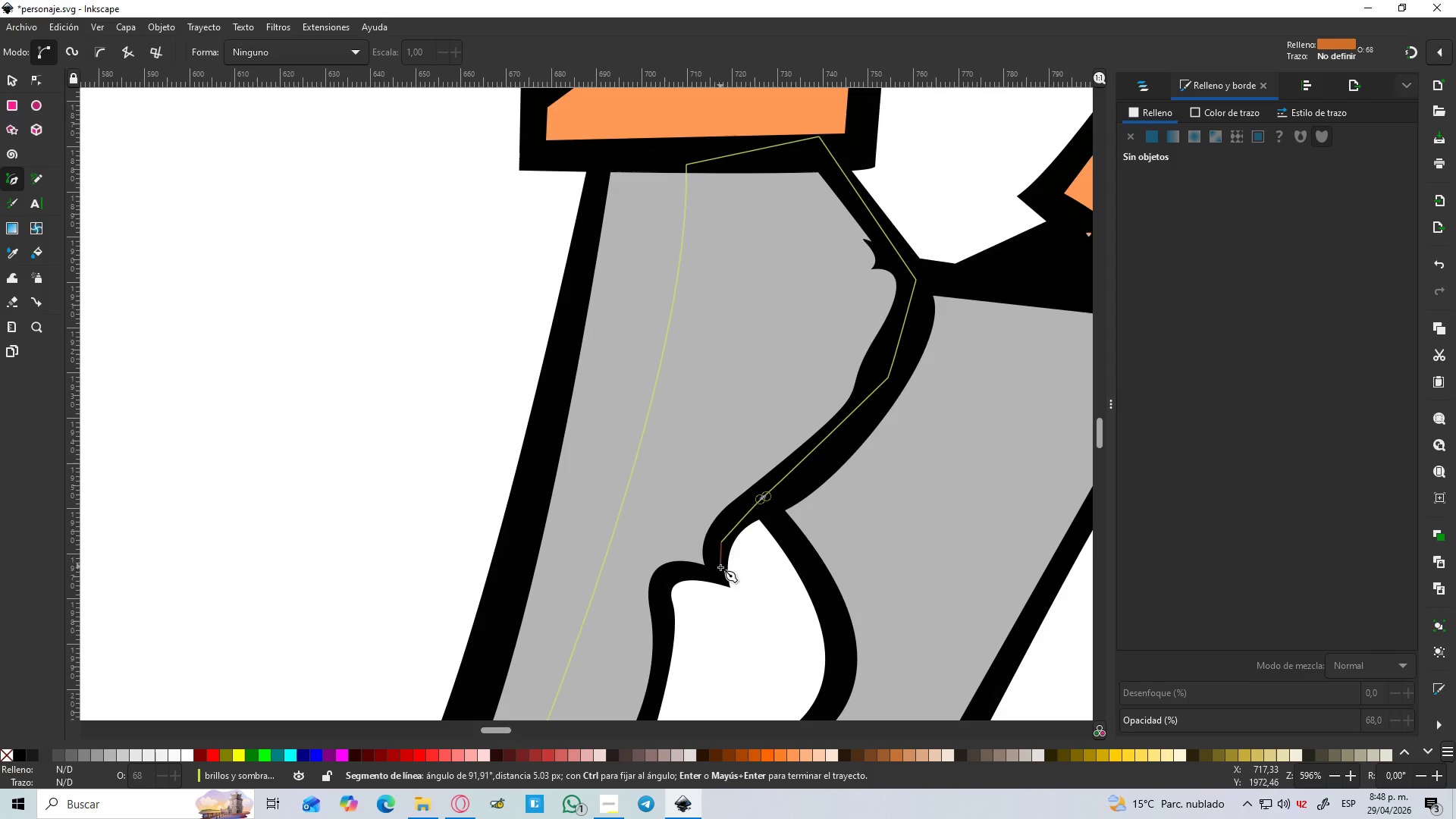 
left_click([720, 571])
 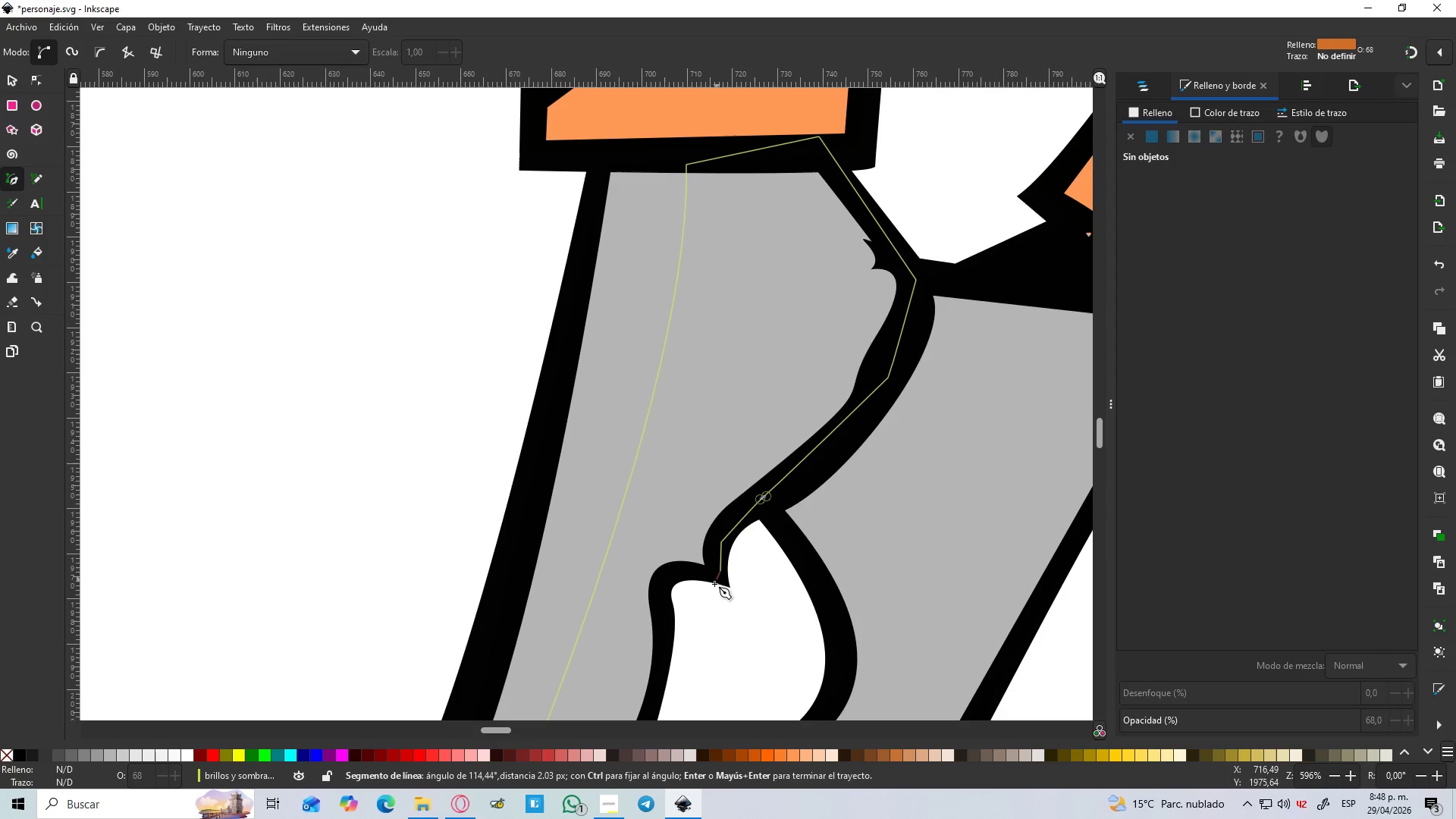 
hold_key(key=Space, duration=0.47)
 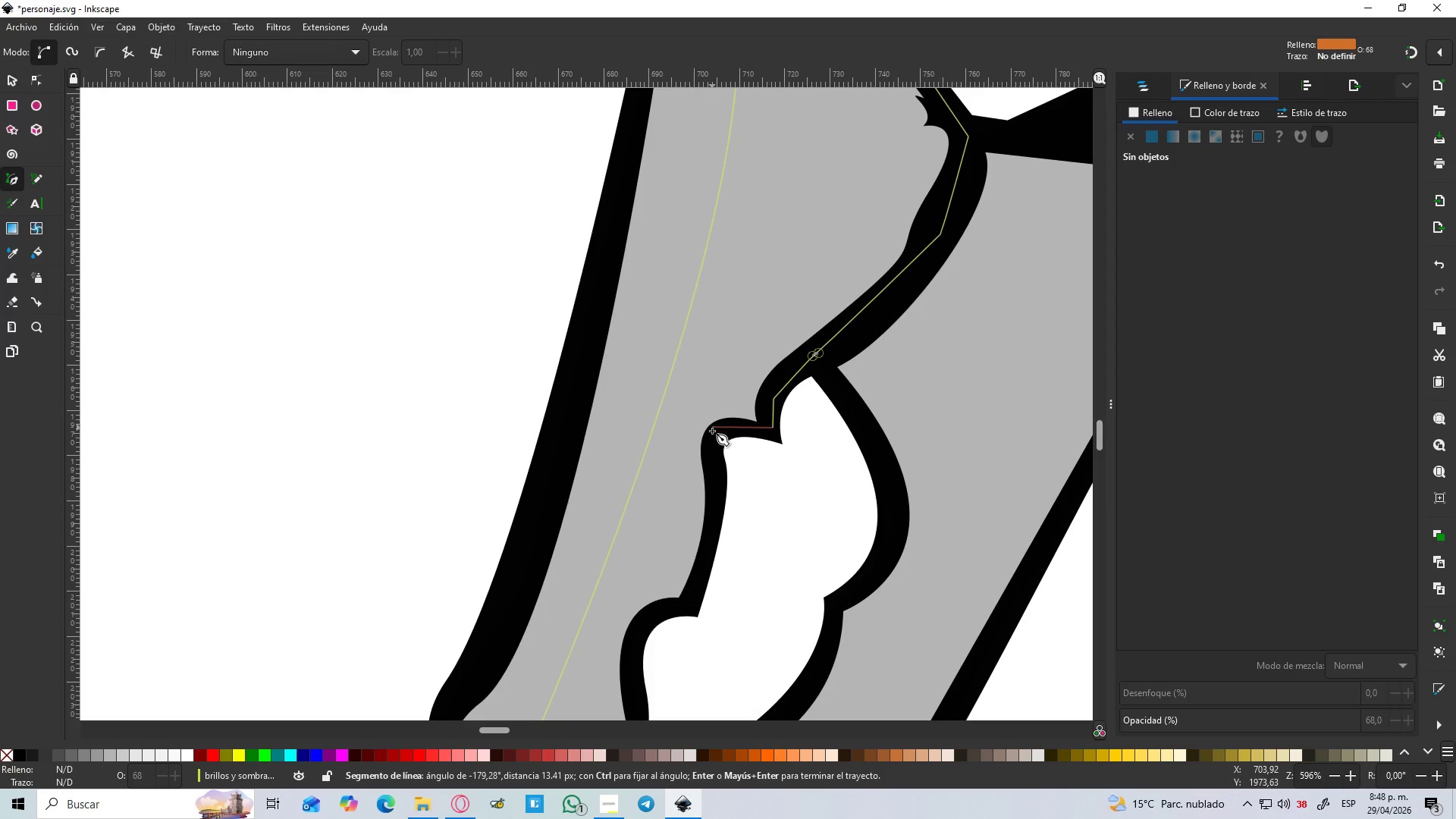 
left_click([712, 433])
 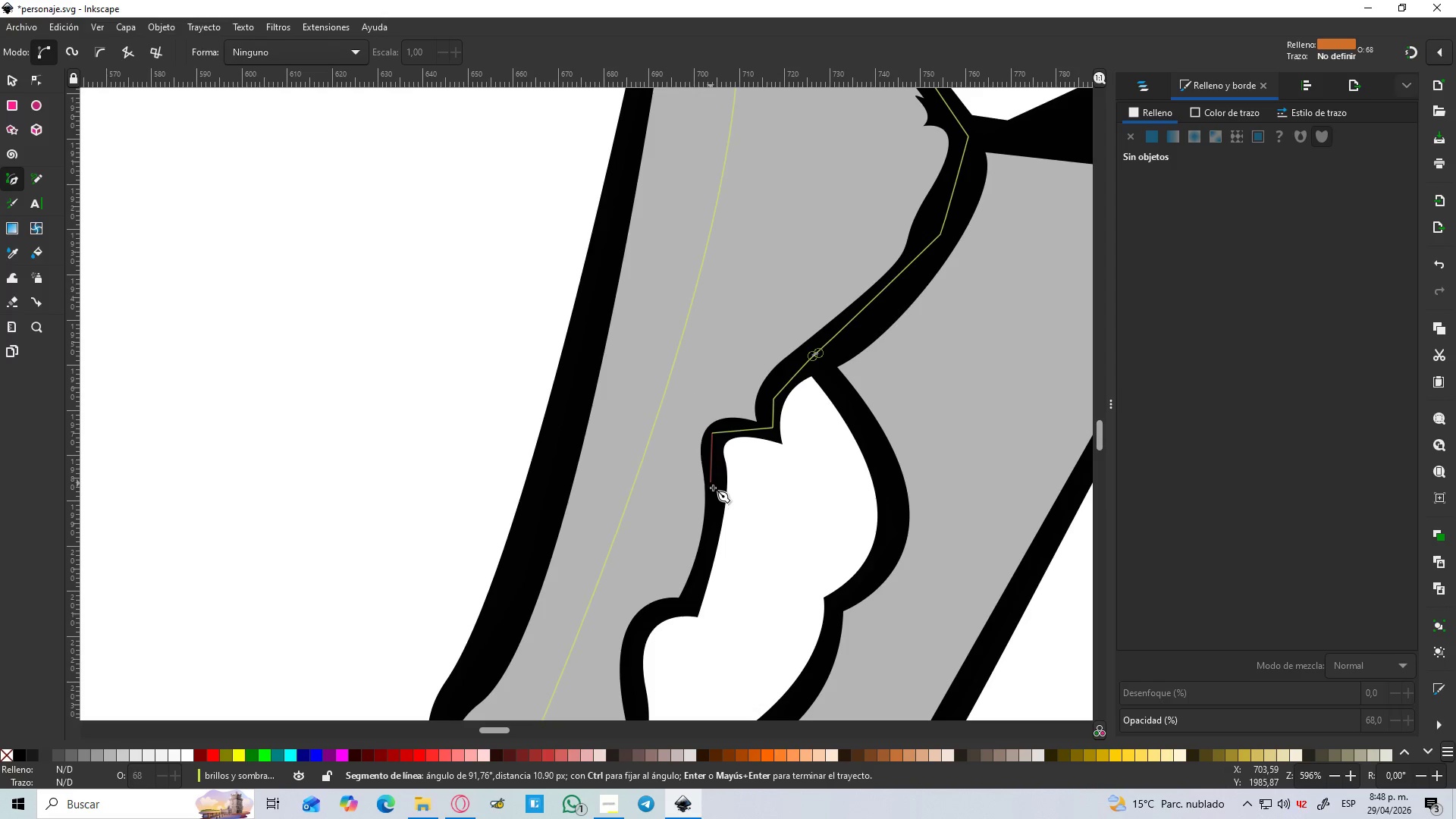 
left_click([719, 497])
 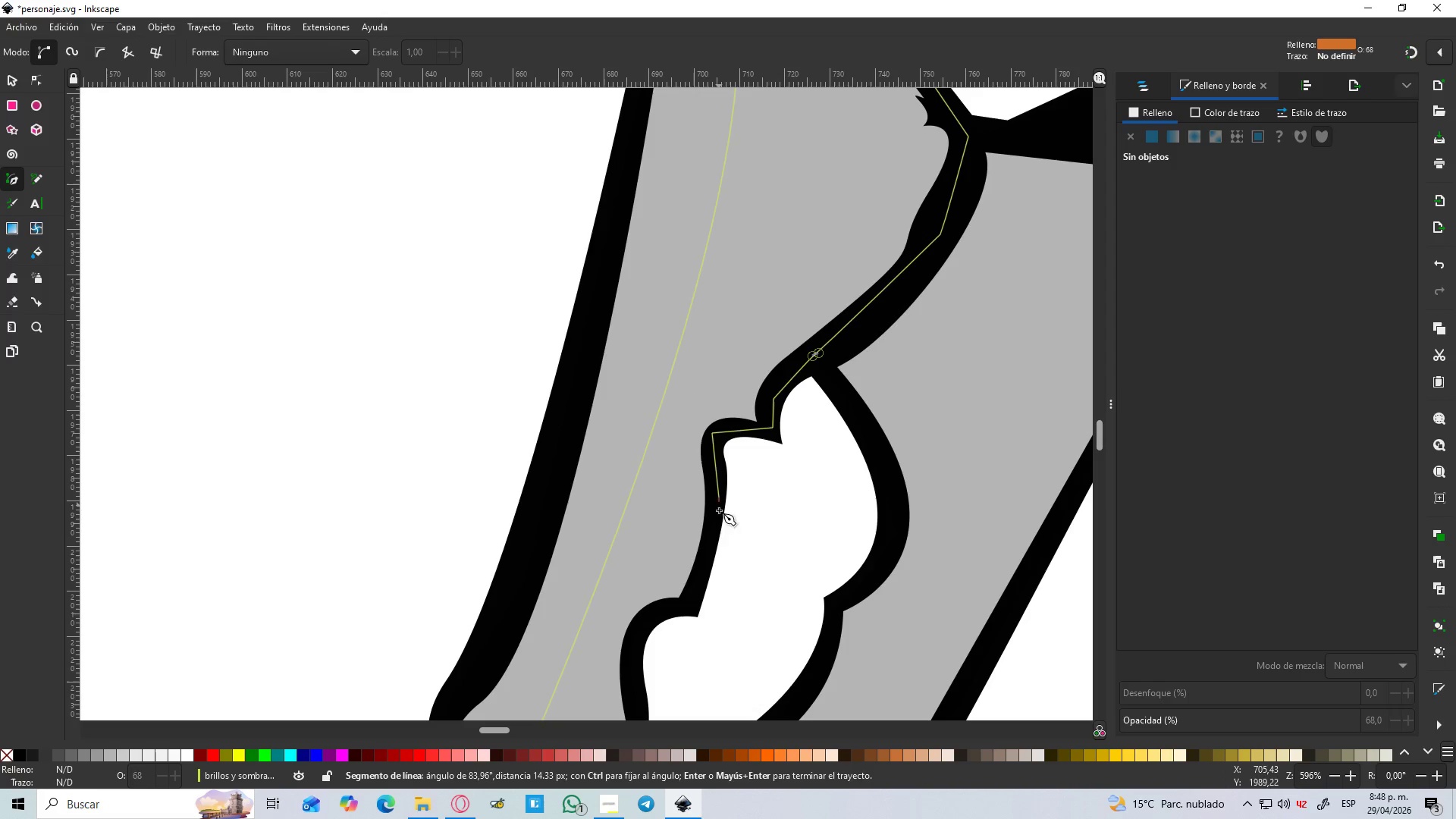 
hold_key(key=Space, duration=0.45)
 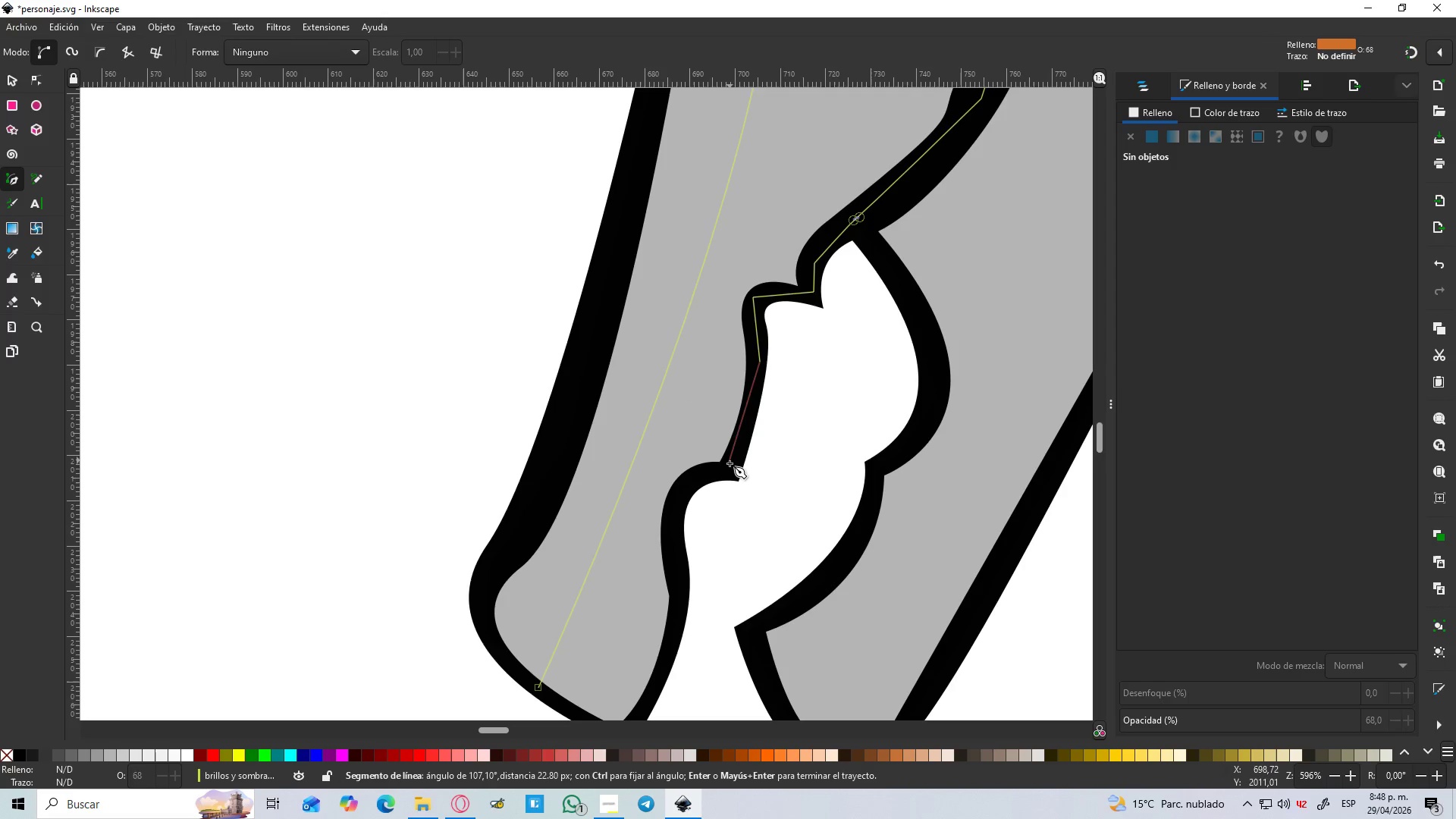 
left_click([733, 472])
 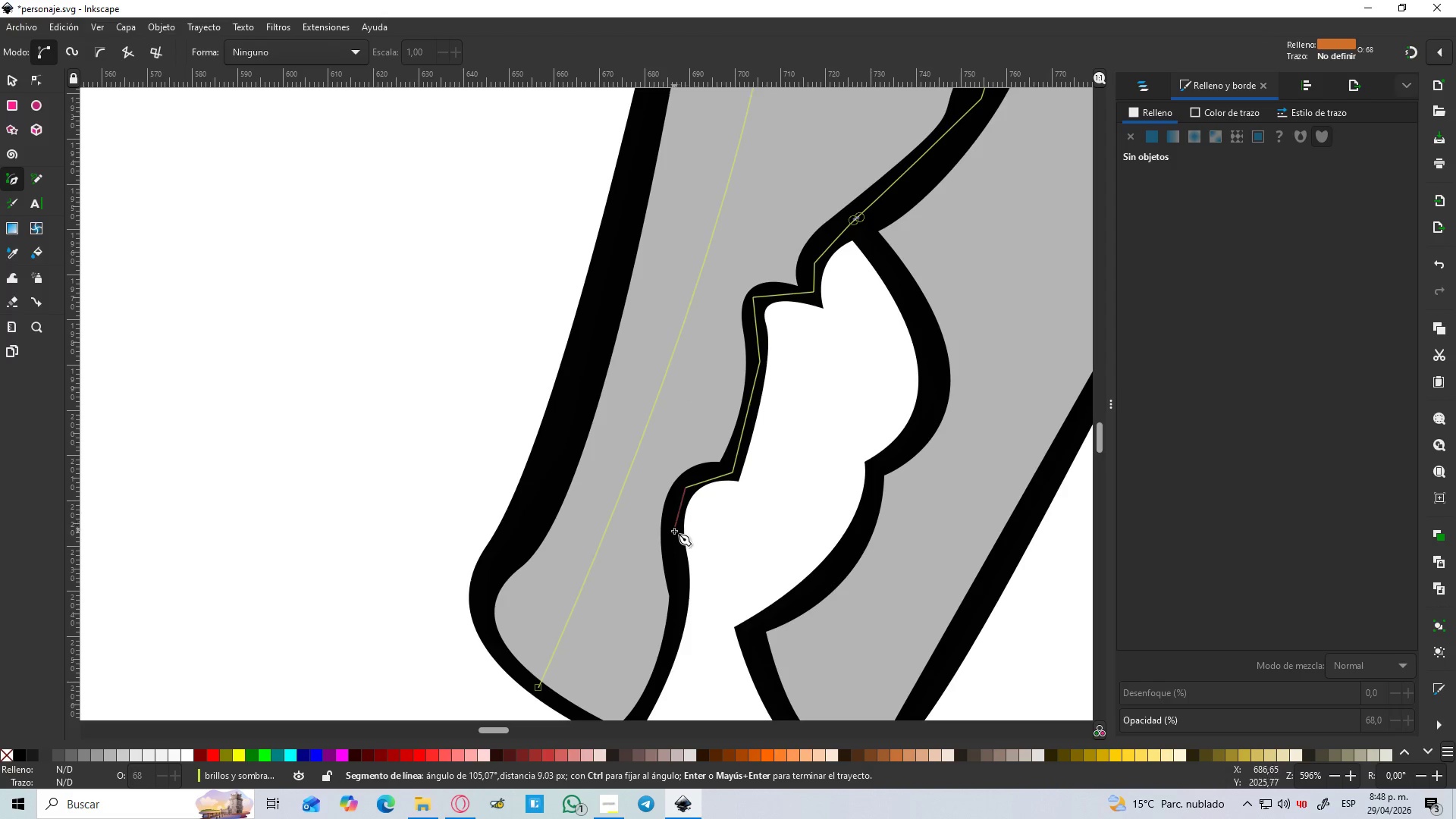 
left_click_drag(start_coordinate=[673, 551], to_coordinate=[673, 555])
 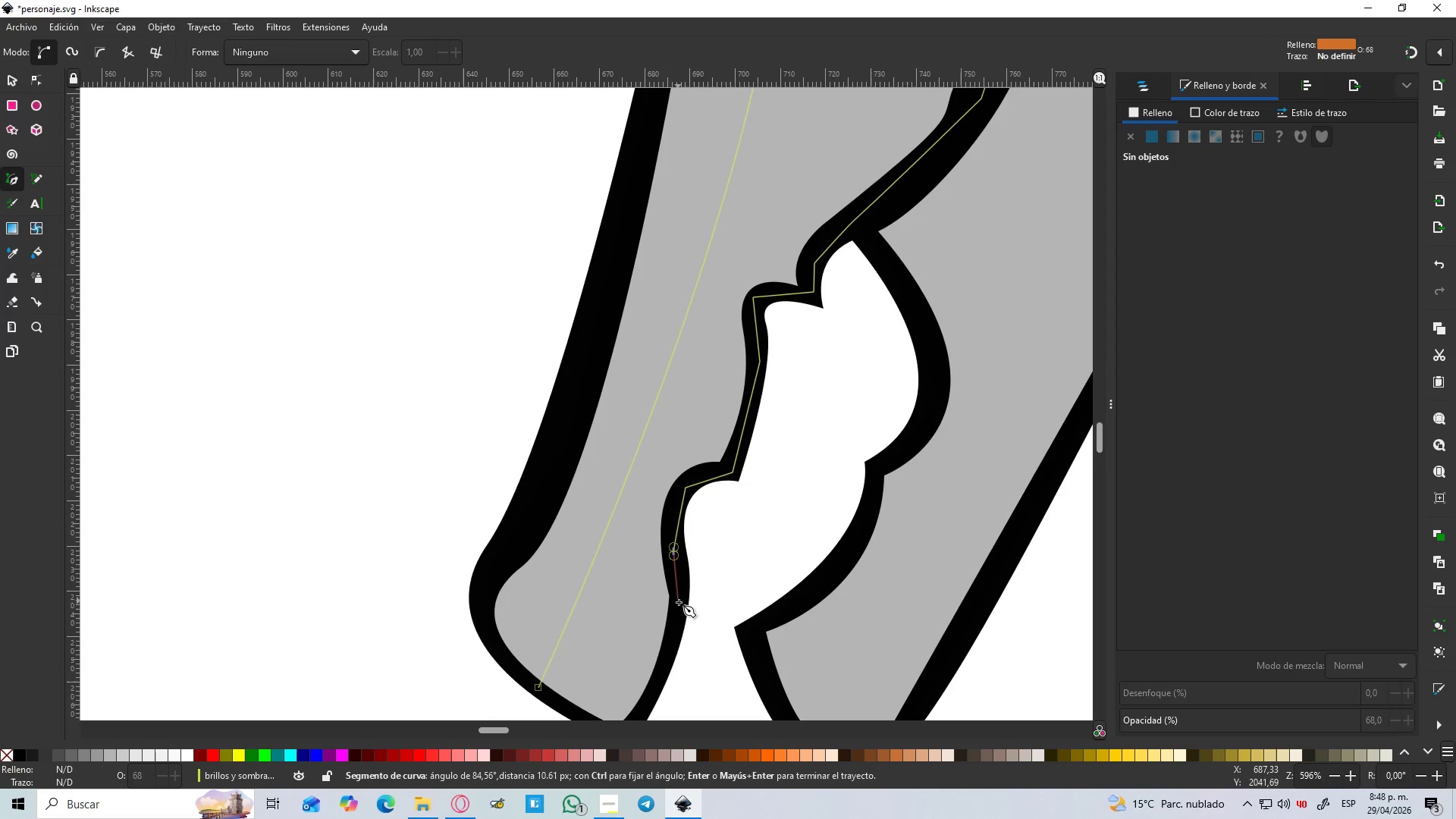 
left_click([679, 605])
 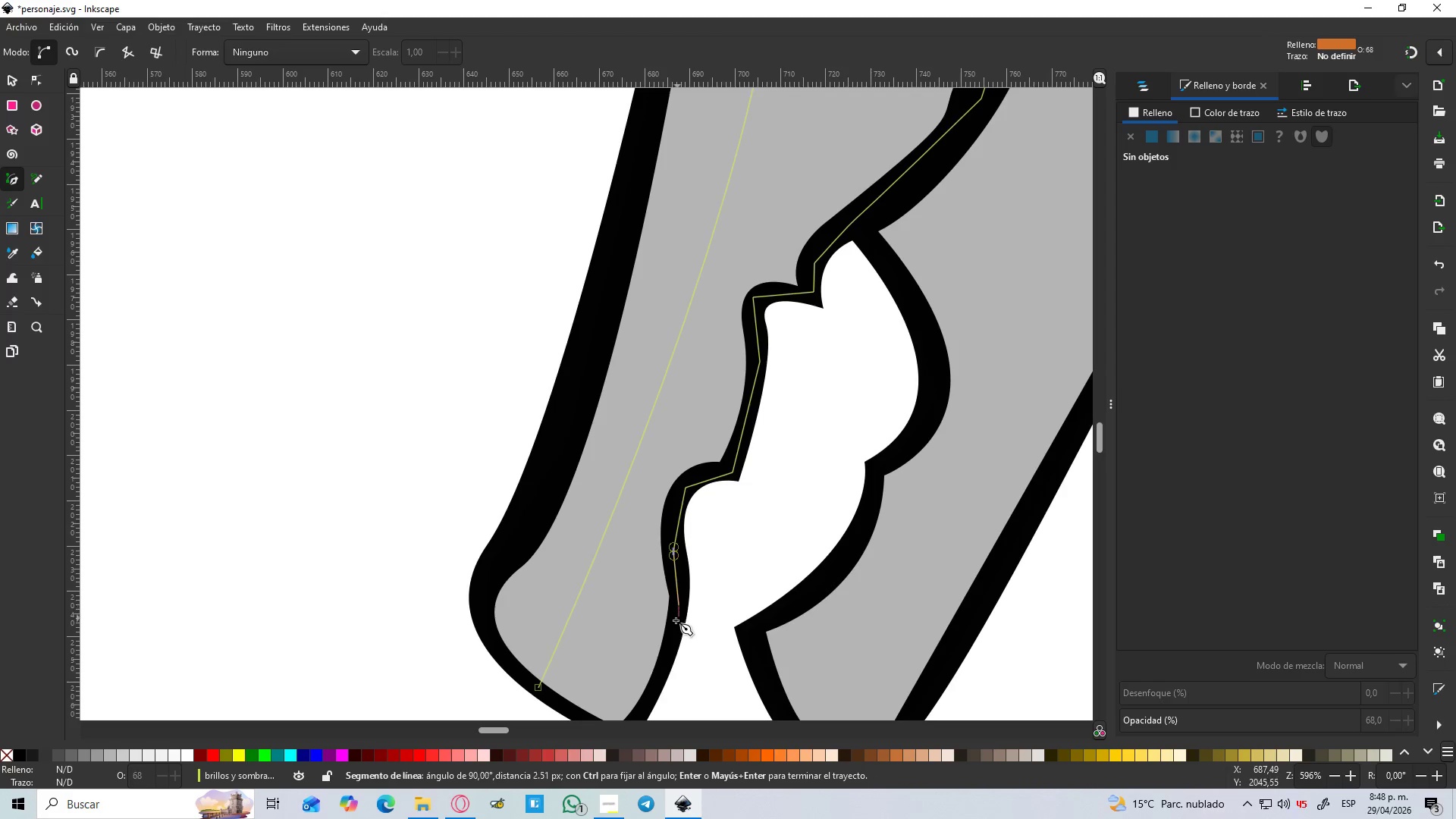 
hold_key(key=Space, duration=0.41)
 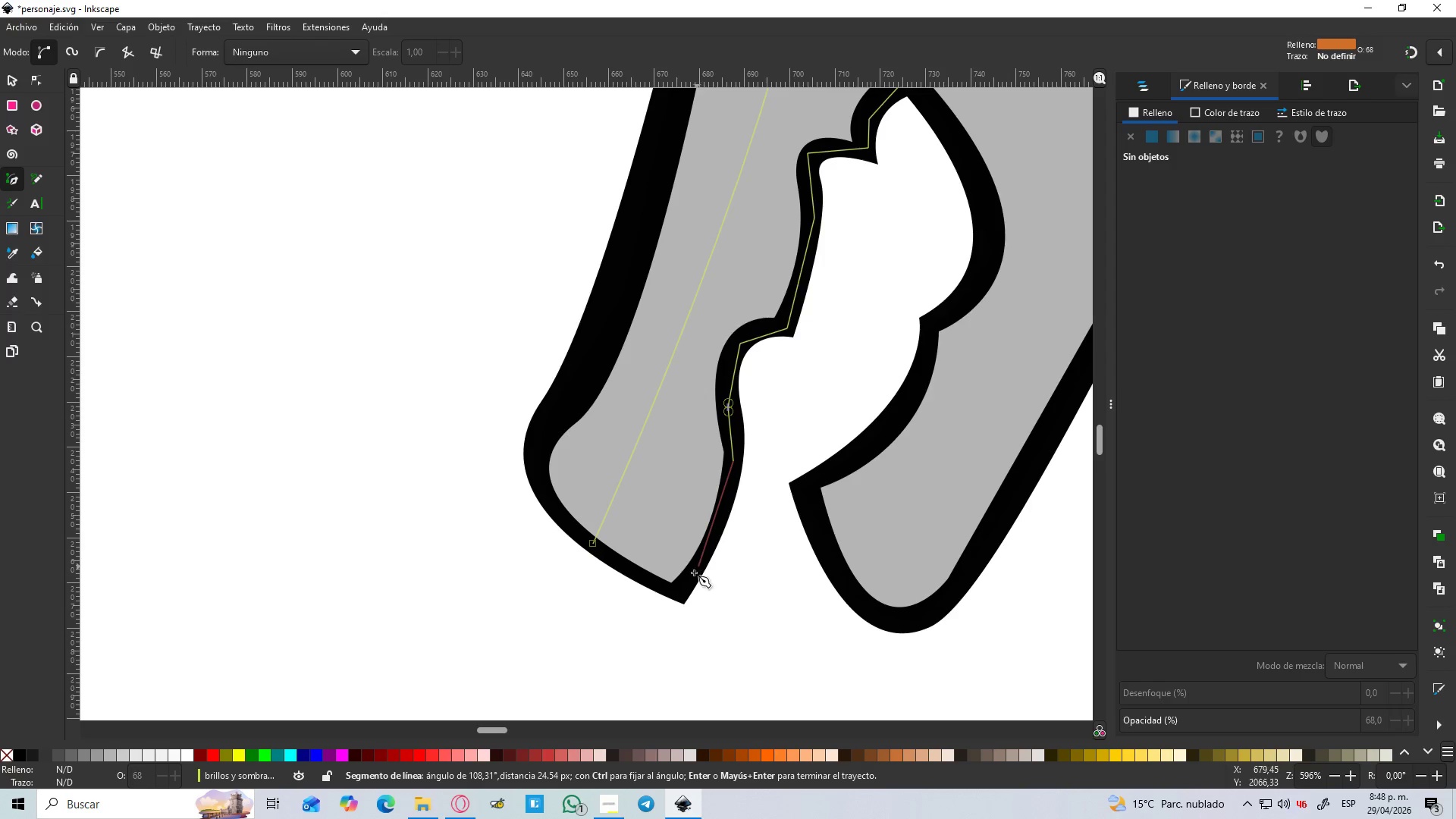 
double_click([676, 586])
 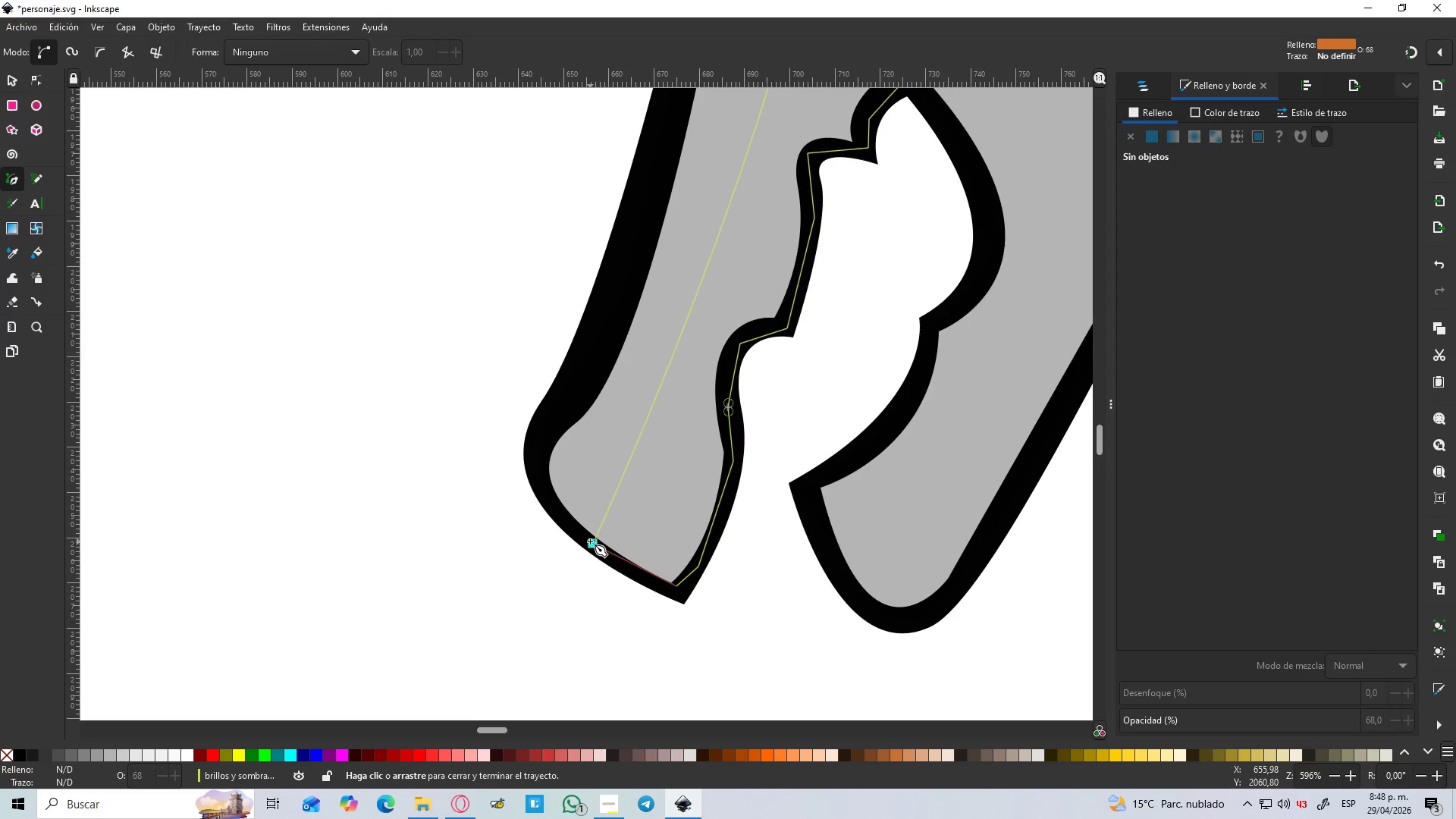 
left_click([589, 544])
 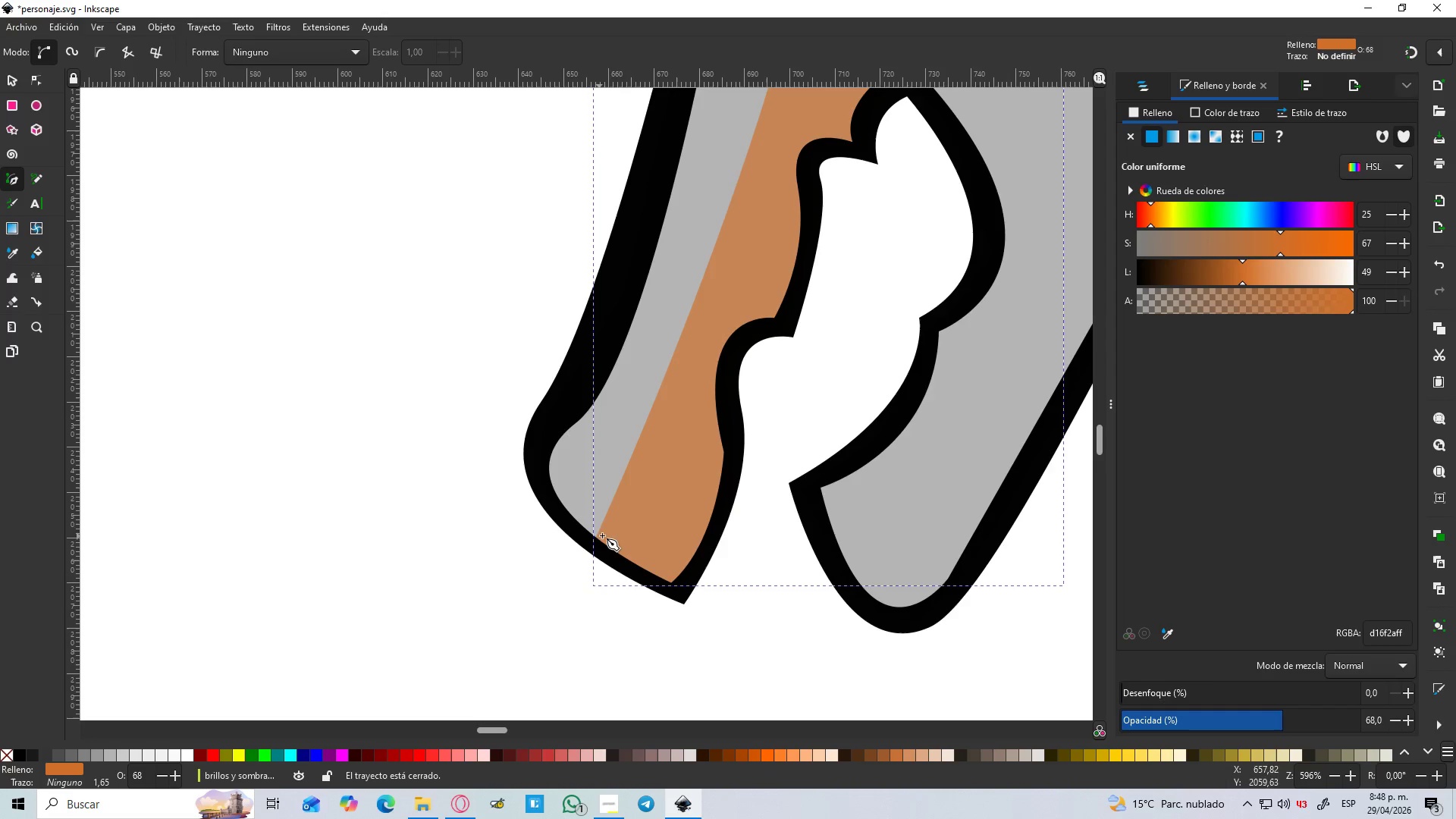 
hold_key(key=ControlLeft, duration=0.41)
scroll: coordinate [660, 504], scroll_direction: down, amount: 2.0
 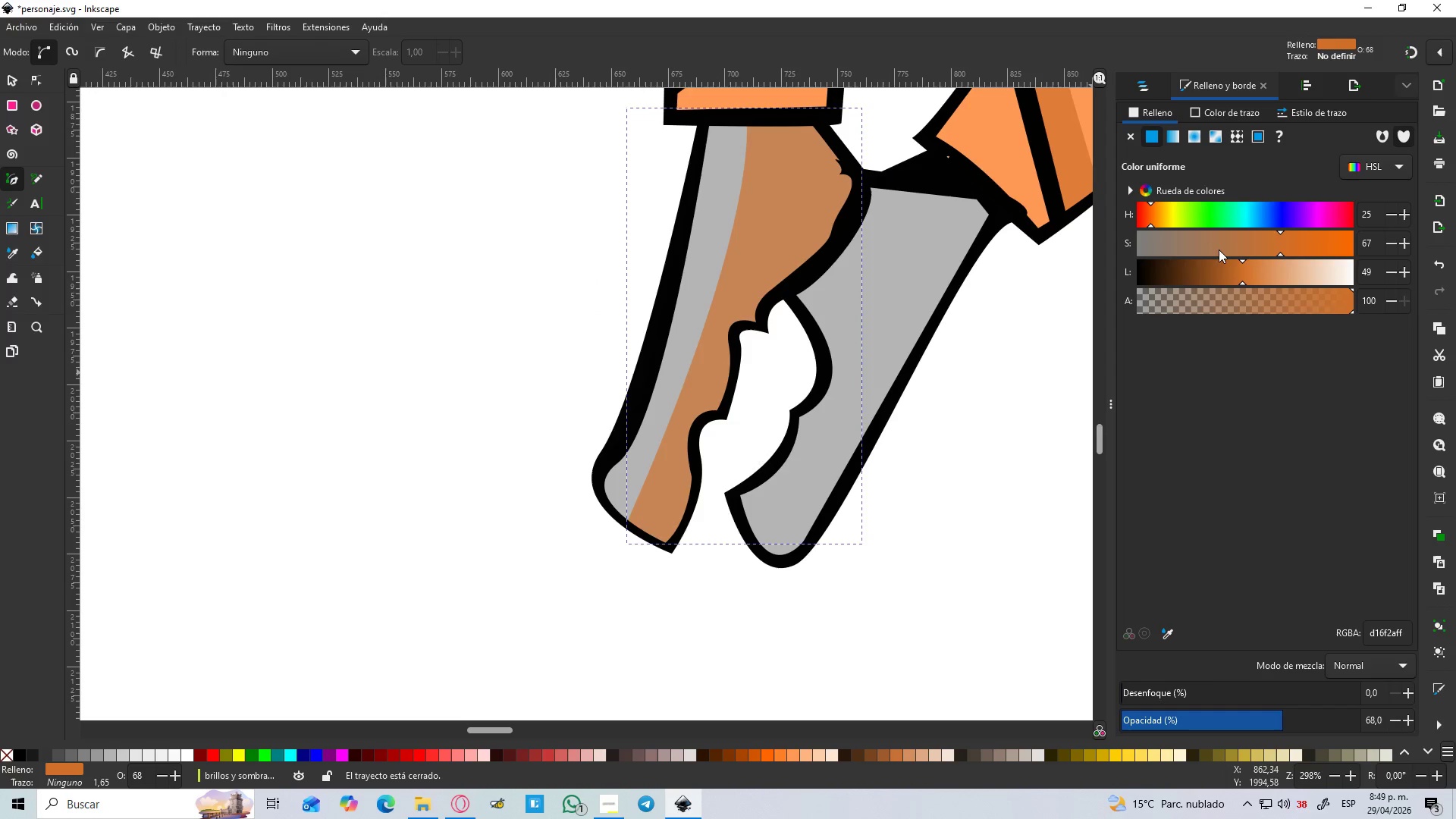 
left_click_drag(start_coordinate=[1204, 250], to_coordinate=[1117, 240])
 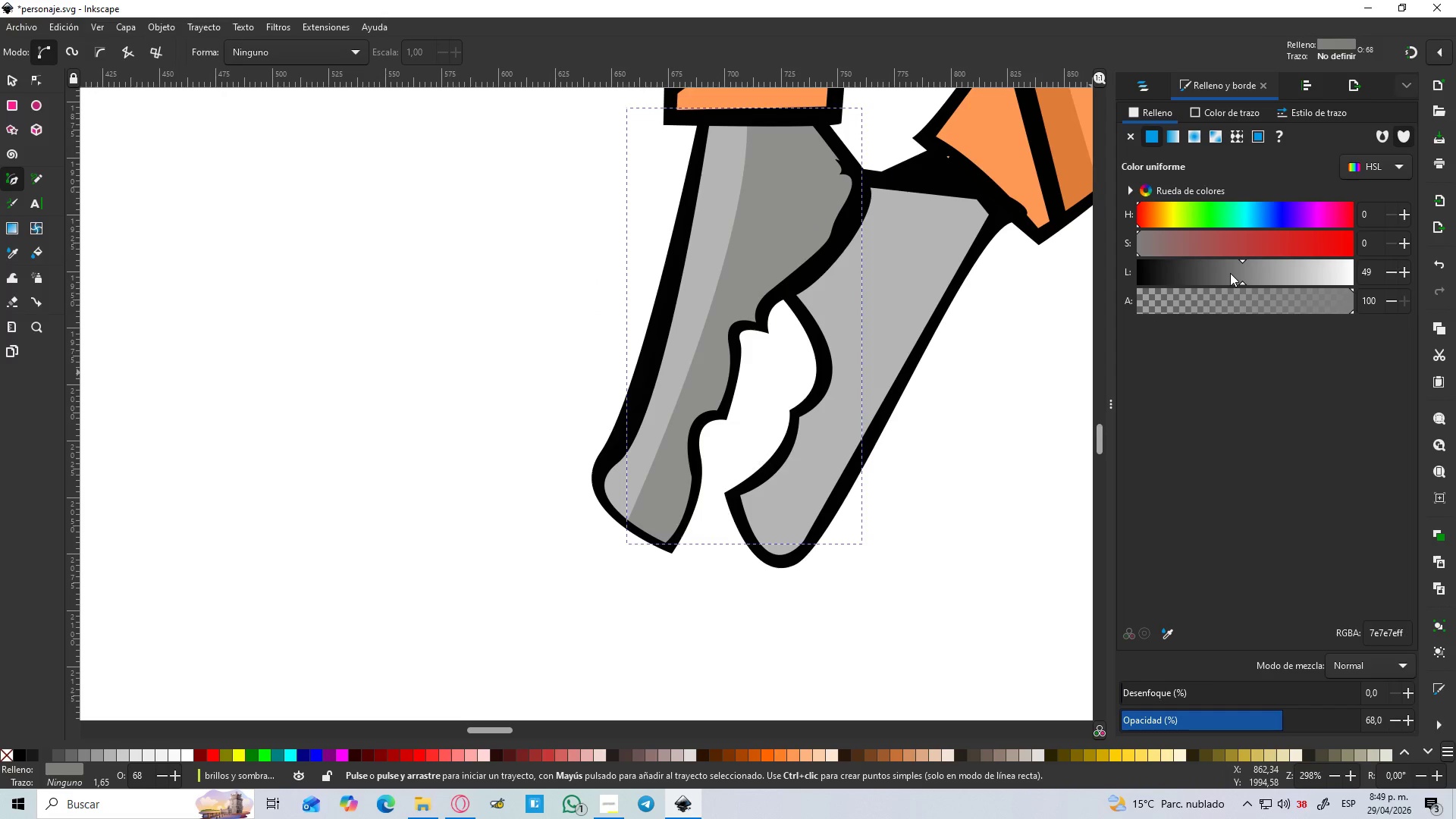 
left_click_drag(start_coordinate=[1230, 273], to_coordinate=[1221, 273])
 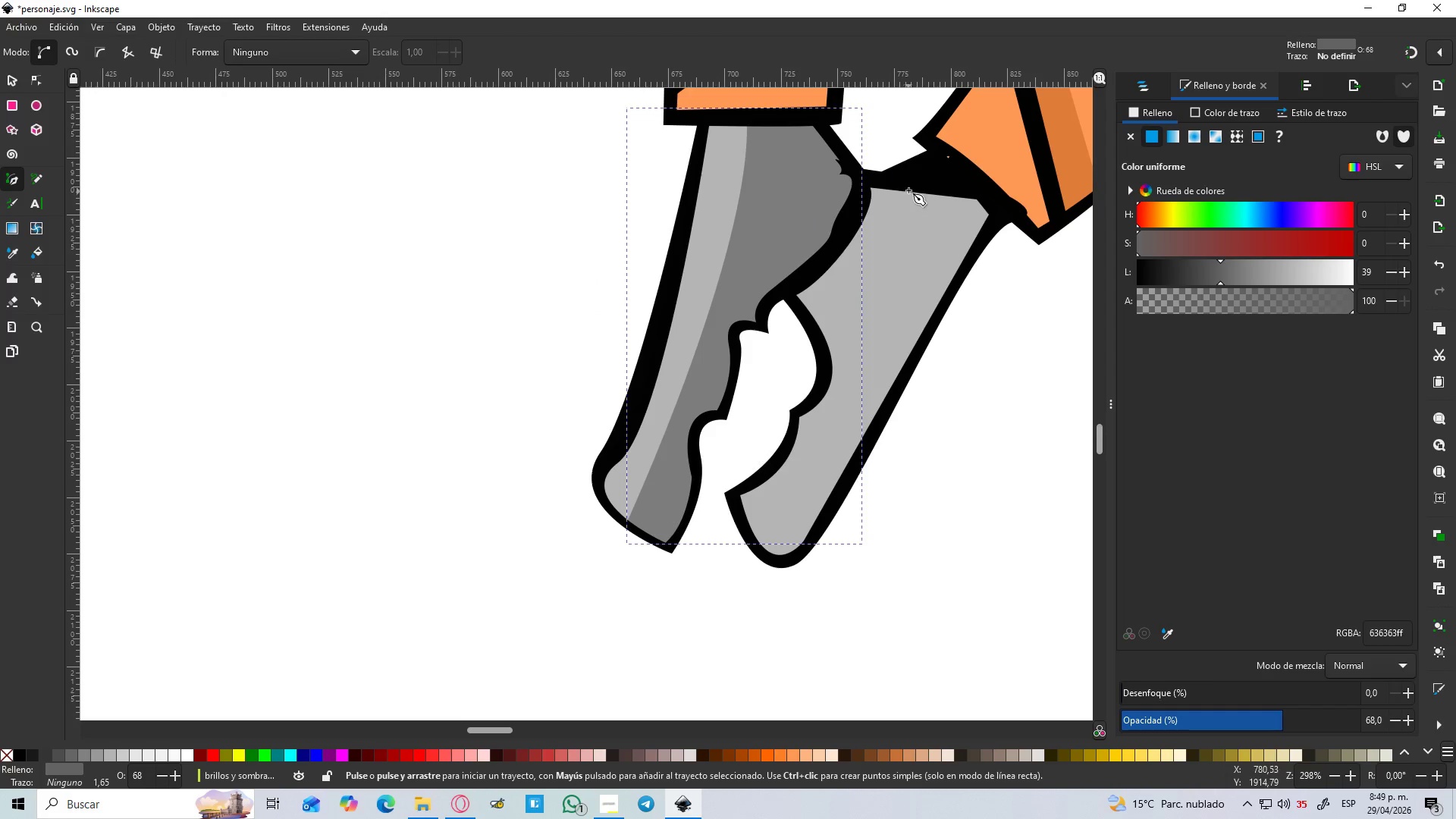 
left_click([927, 187])
 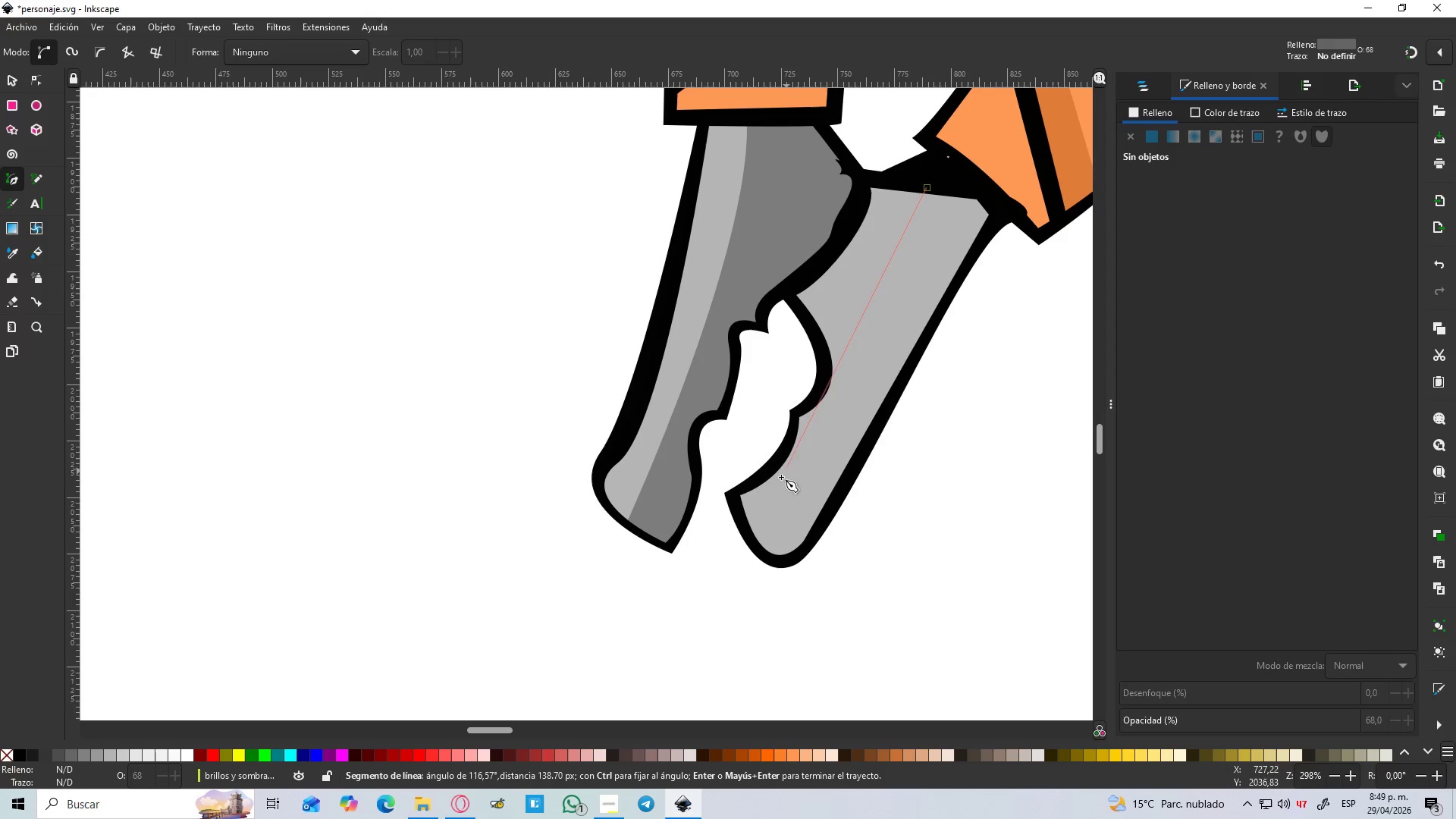 
left_click_drag(start_coordinate=[743, 525], to_coordinate=[675, 518])
 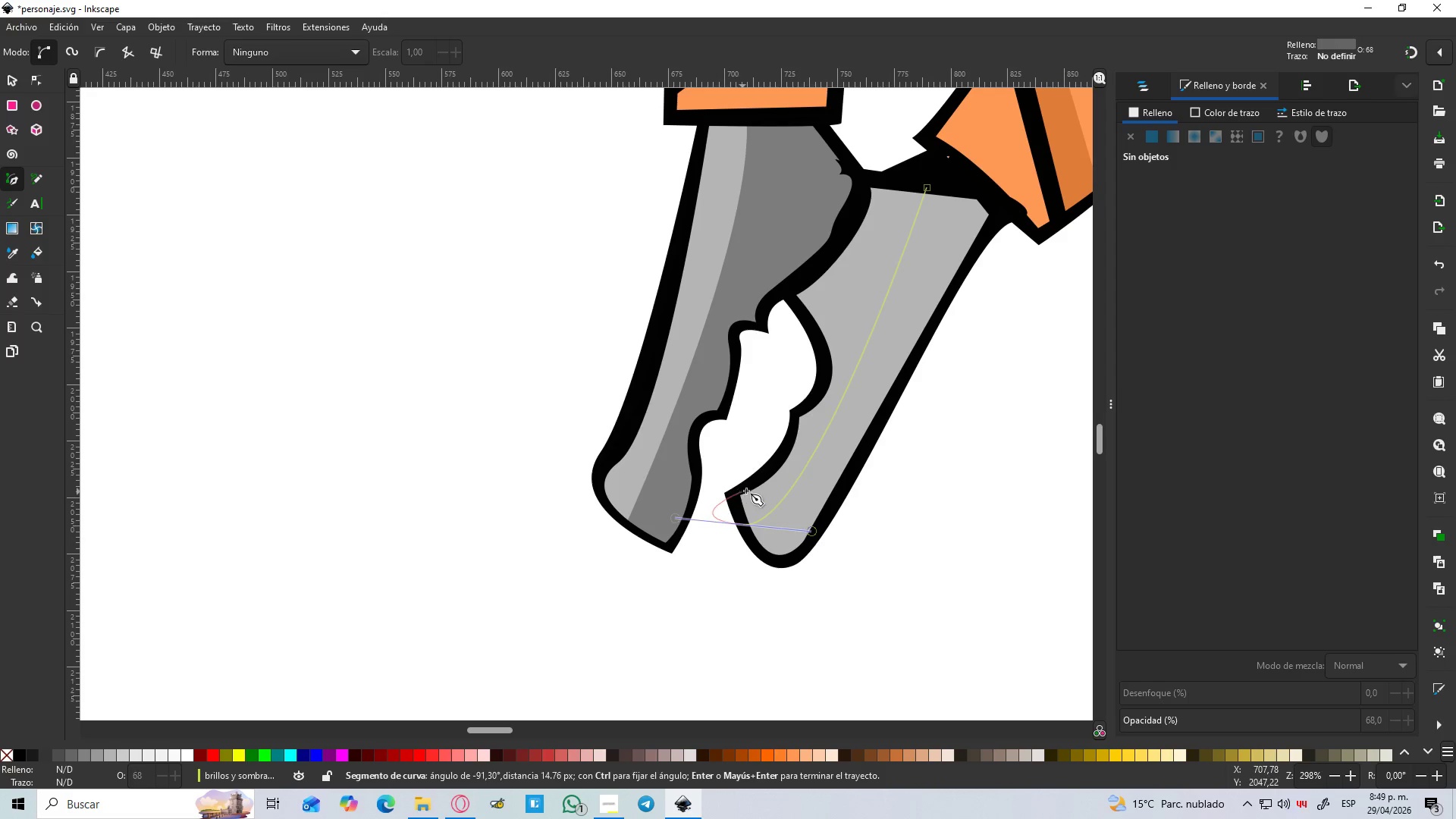 
key(Shift+L)
 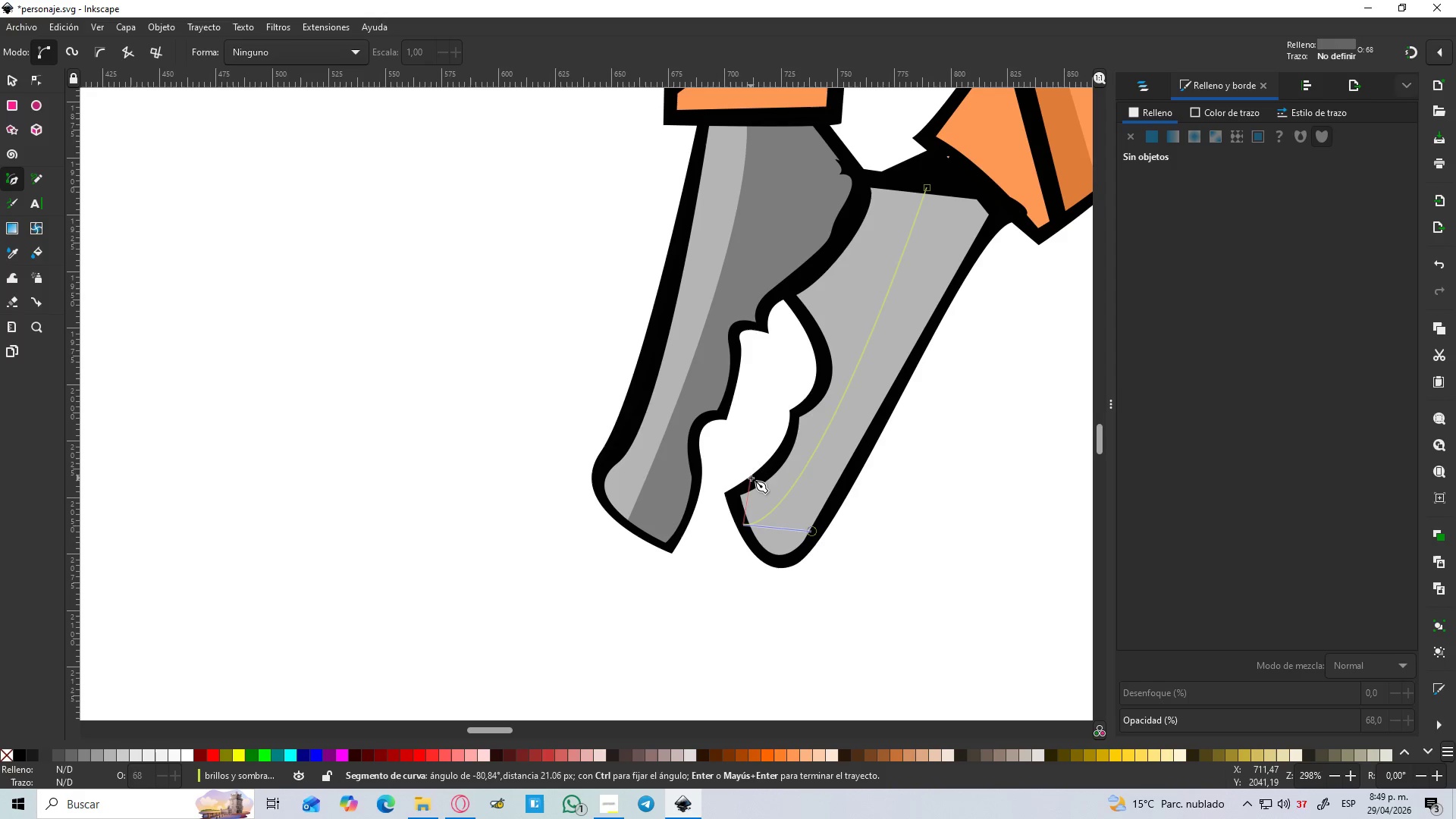 
hold_key(key=ControlLeft, duration=0.61)
scroll: coordinate [673, 465], scroll_direction: up, amount: 2.0
 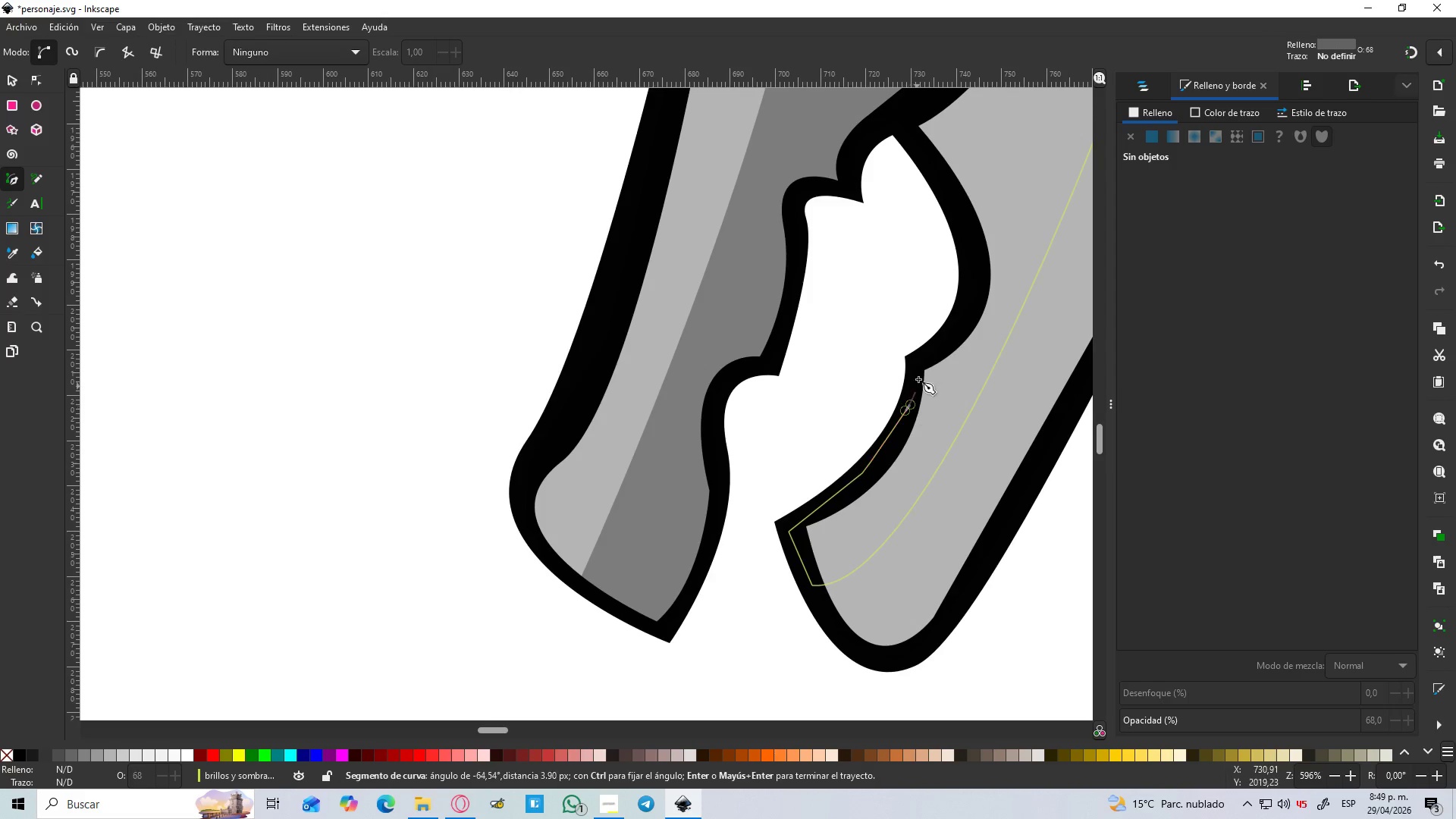 
double_click([956, 337])
 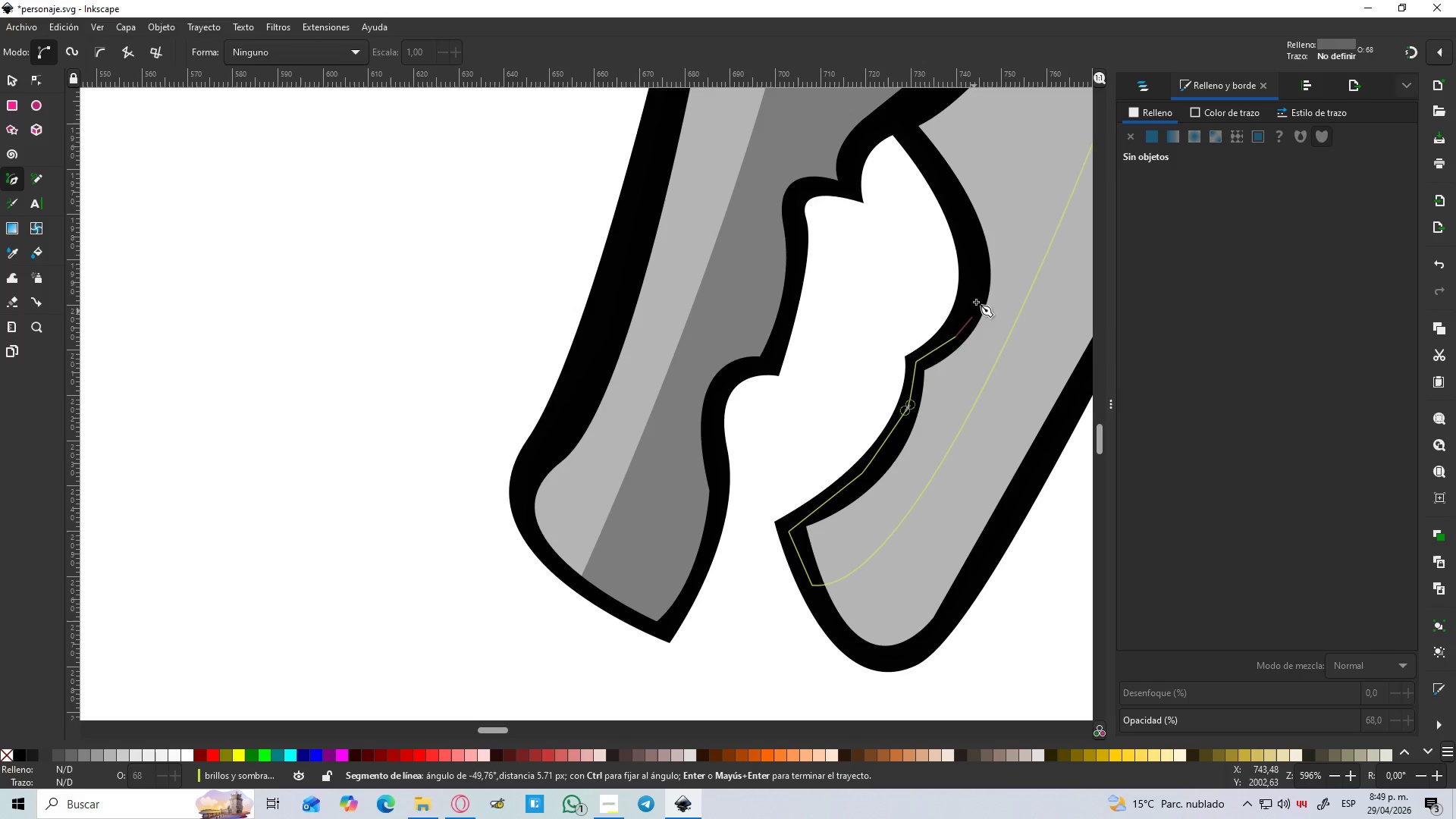 
hold_key(key=Space, duration=0.36)
 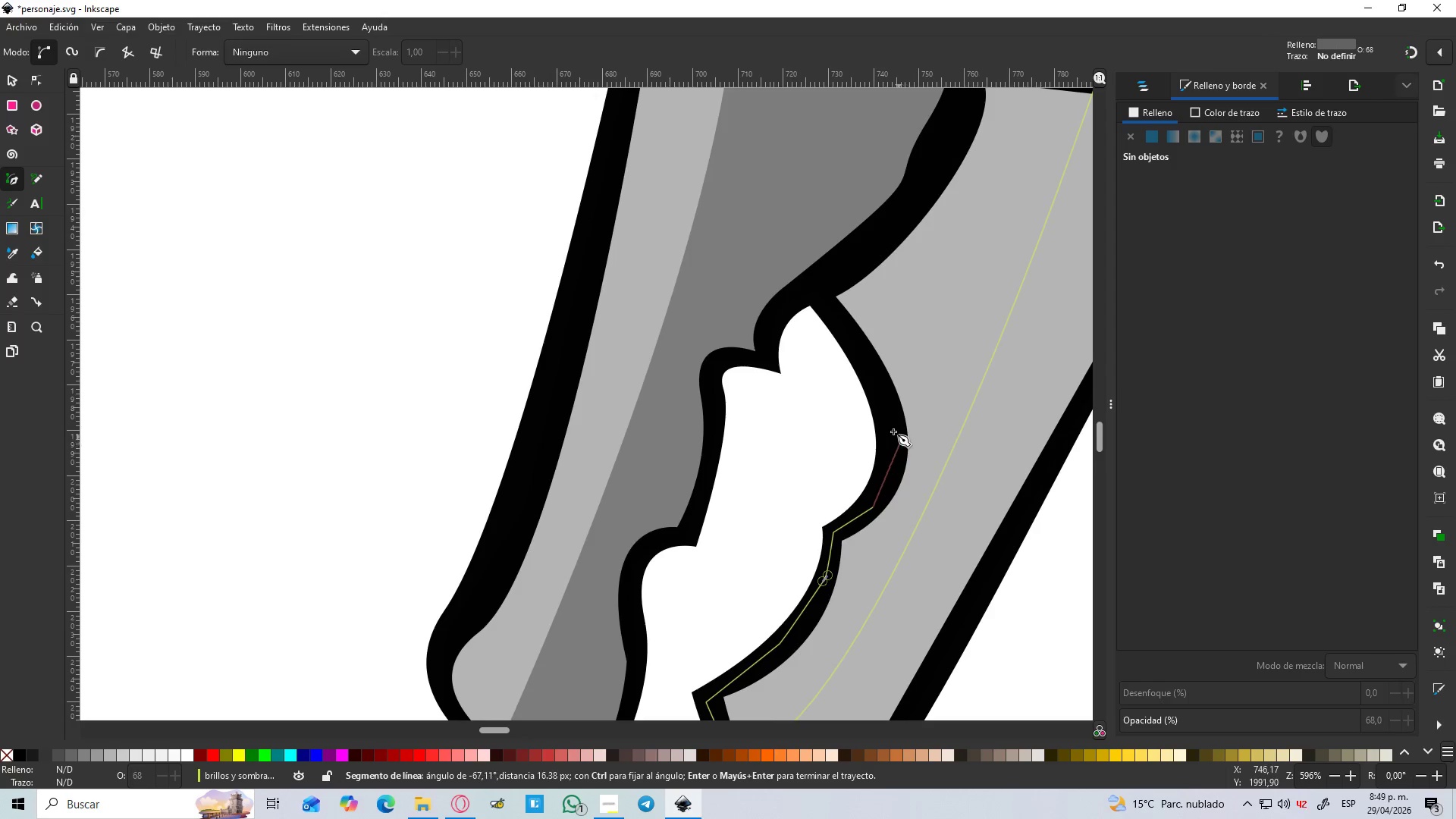 
left_click_drag(start_coordinate=[890, 423], to_coordinate=[896, 411])
 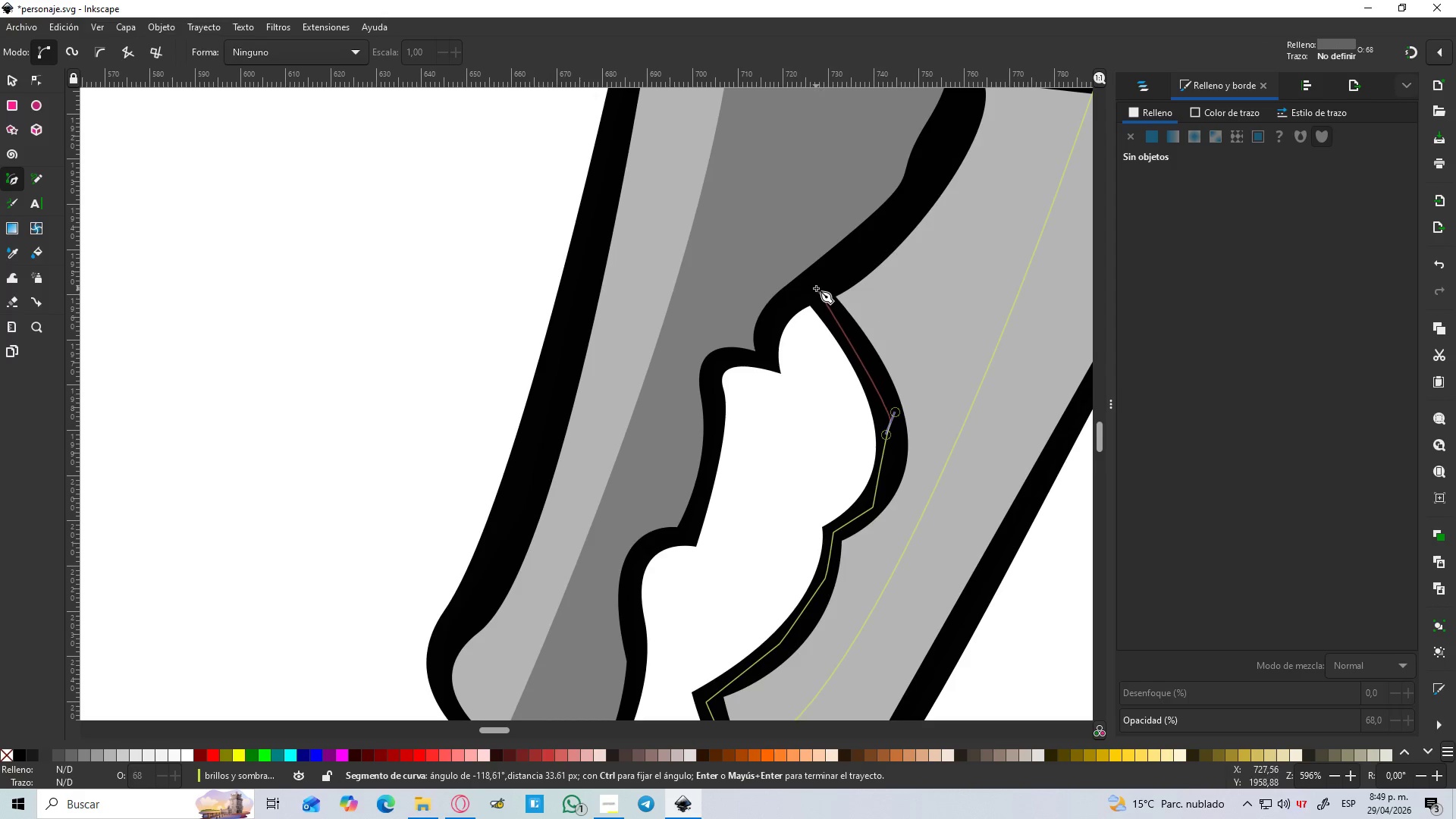 
hold_key(key=Space, duration=0.48)
 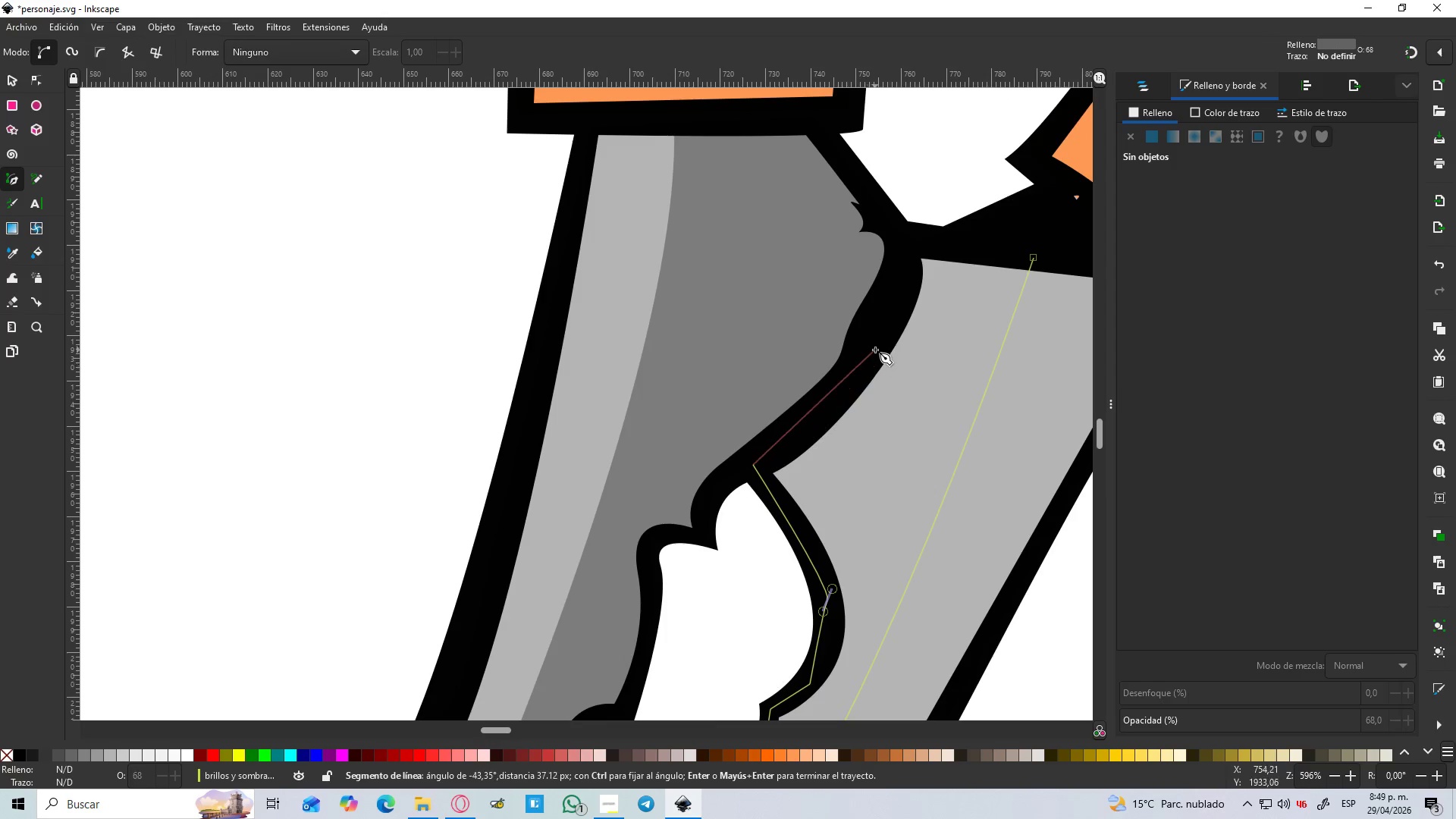 
left_click([875, 350])
 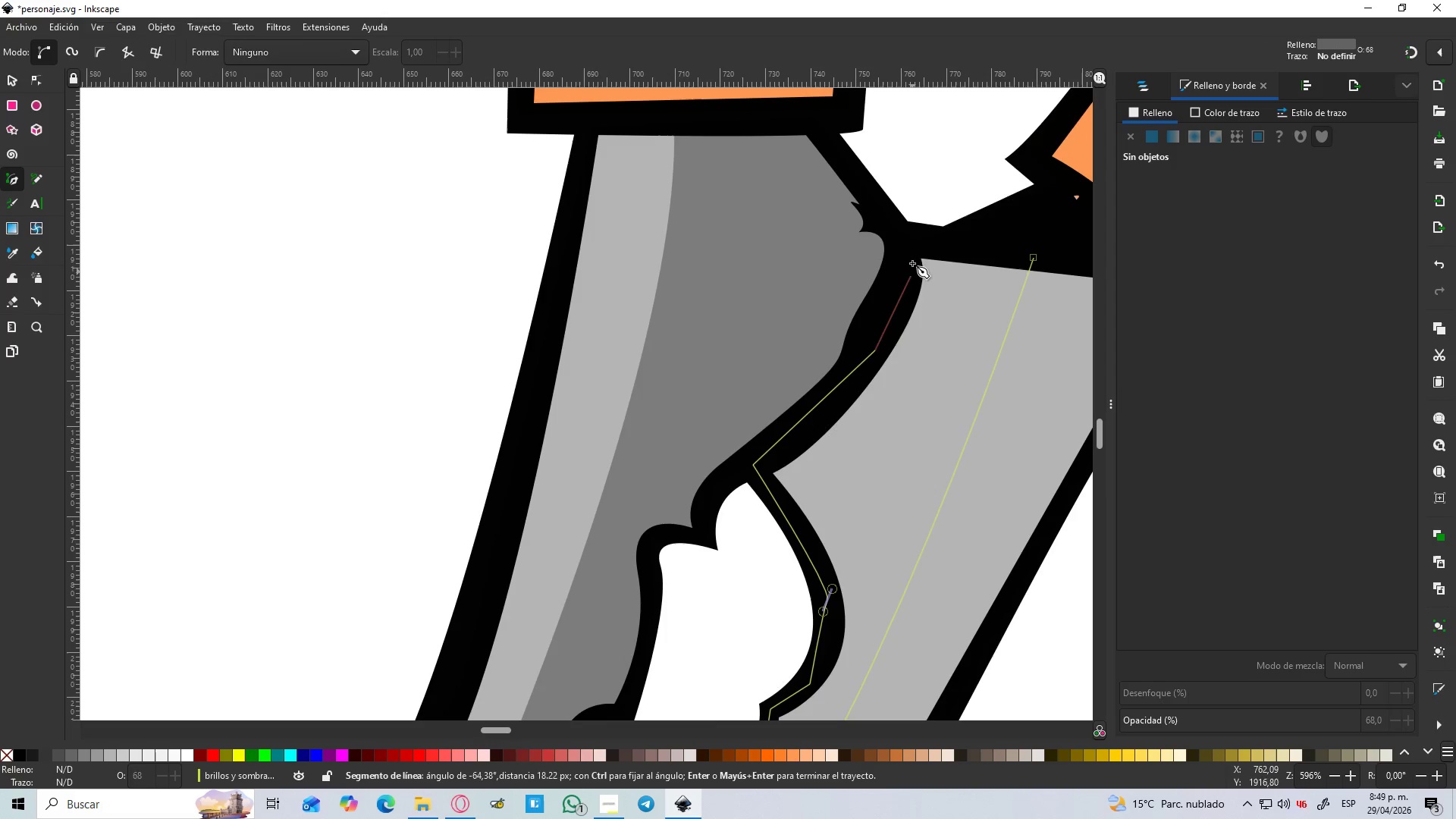 
left_click_drag(start_coordinate=[912, 246], to_coordinate=[916, 246])
 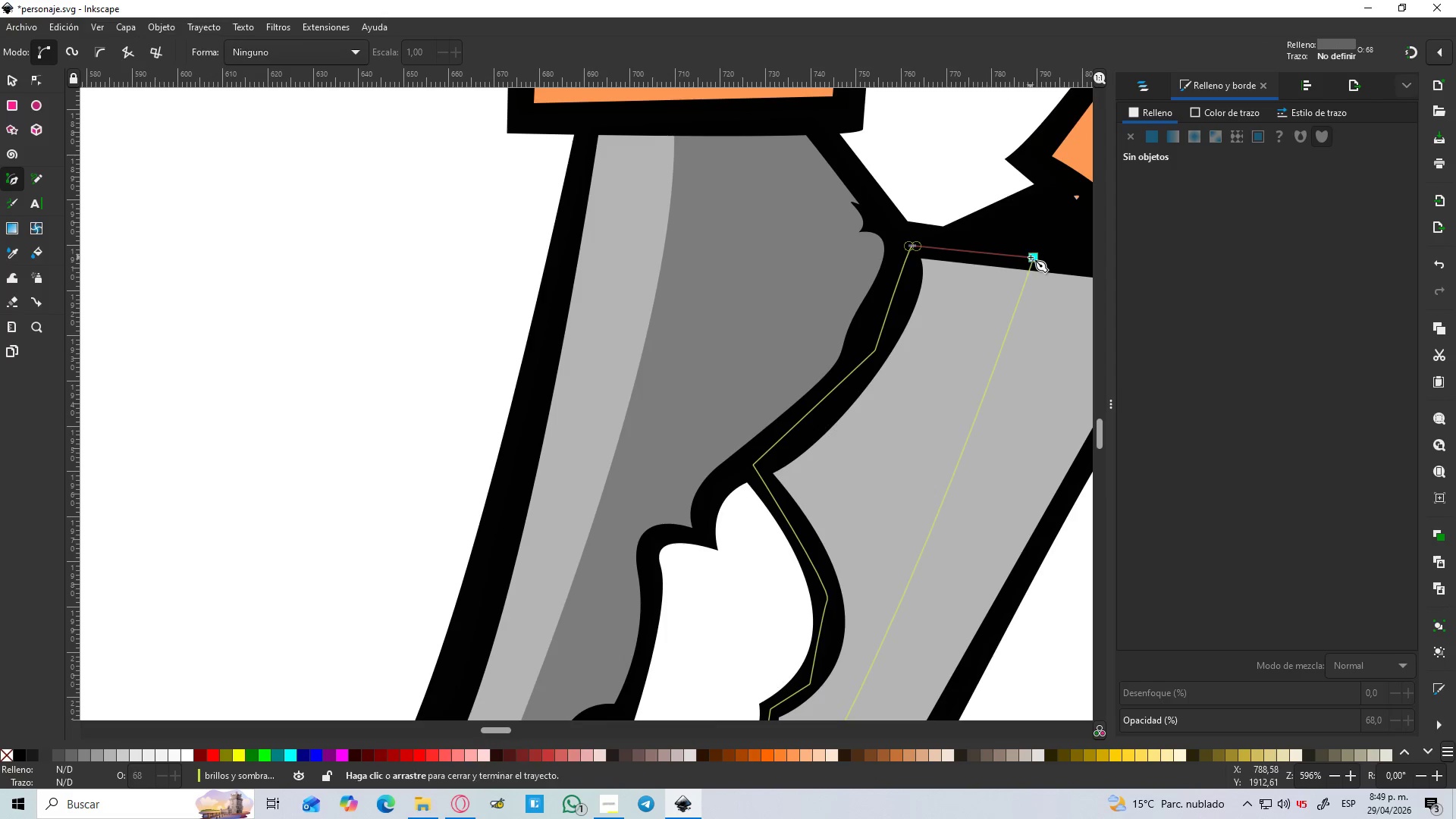 
left_click([1036, 257])
 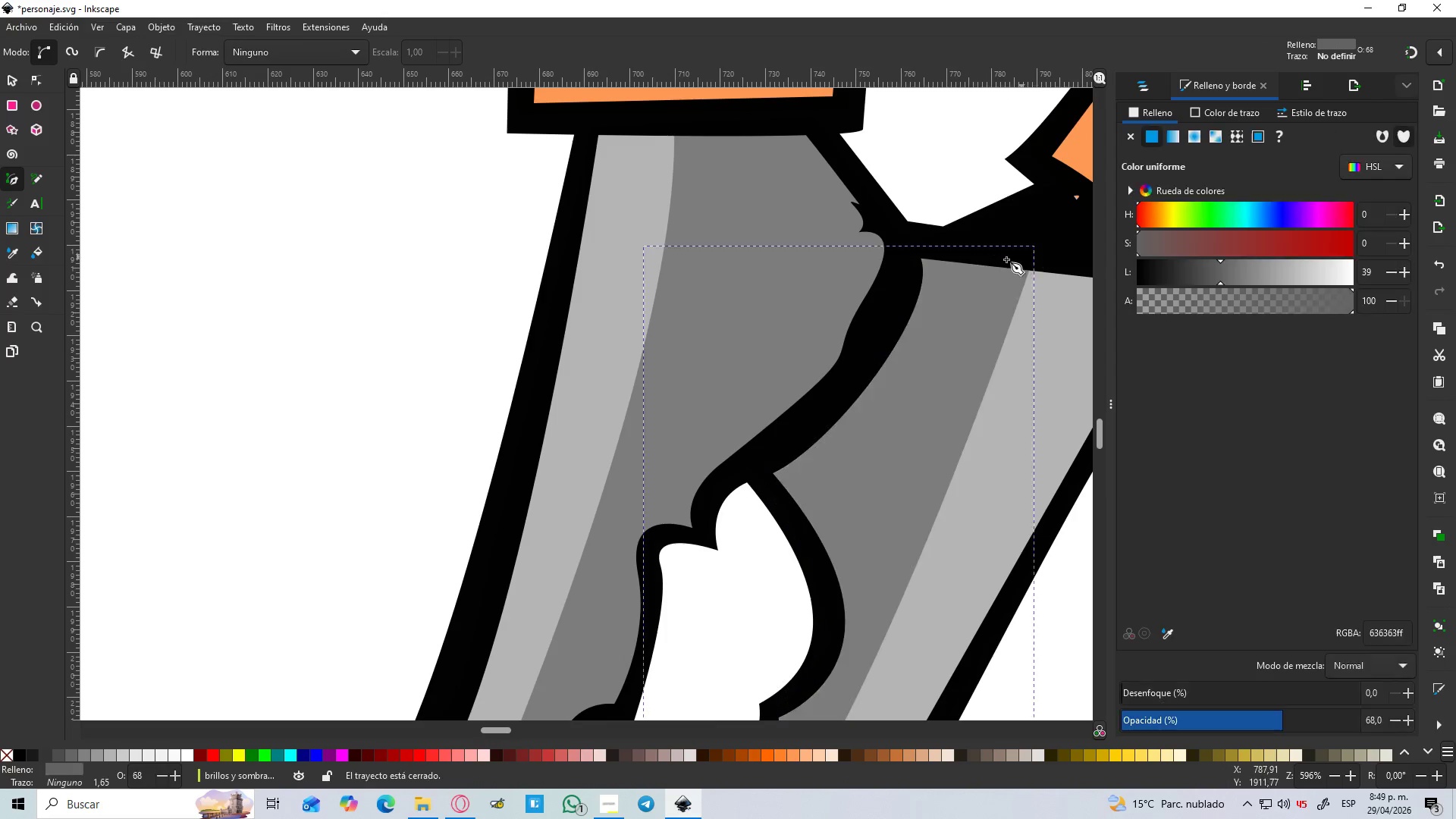 
hold_key(key=ControlLeft, duration=0.34)
scroll: coordinate [987, 260], scroll_direction: down, amount: 2.0
 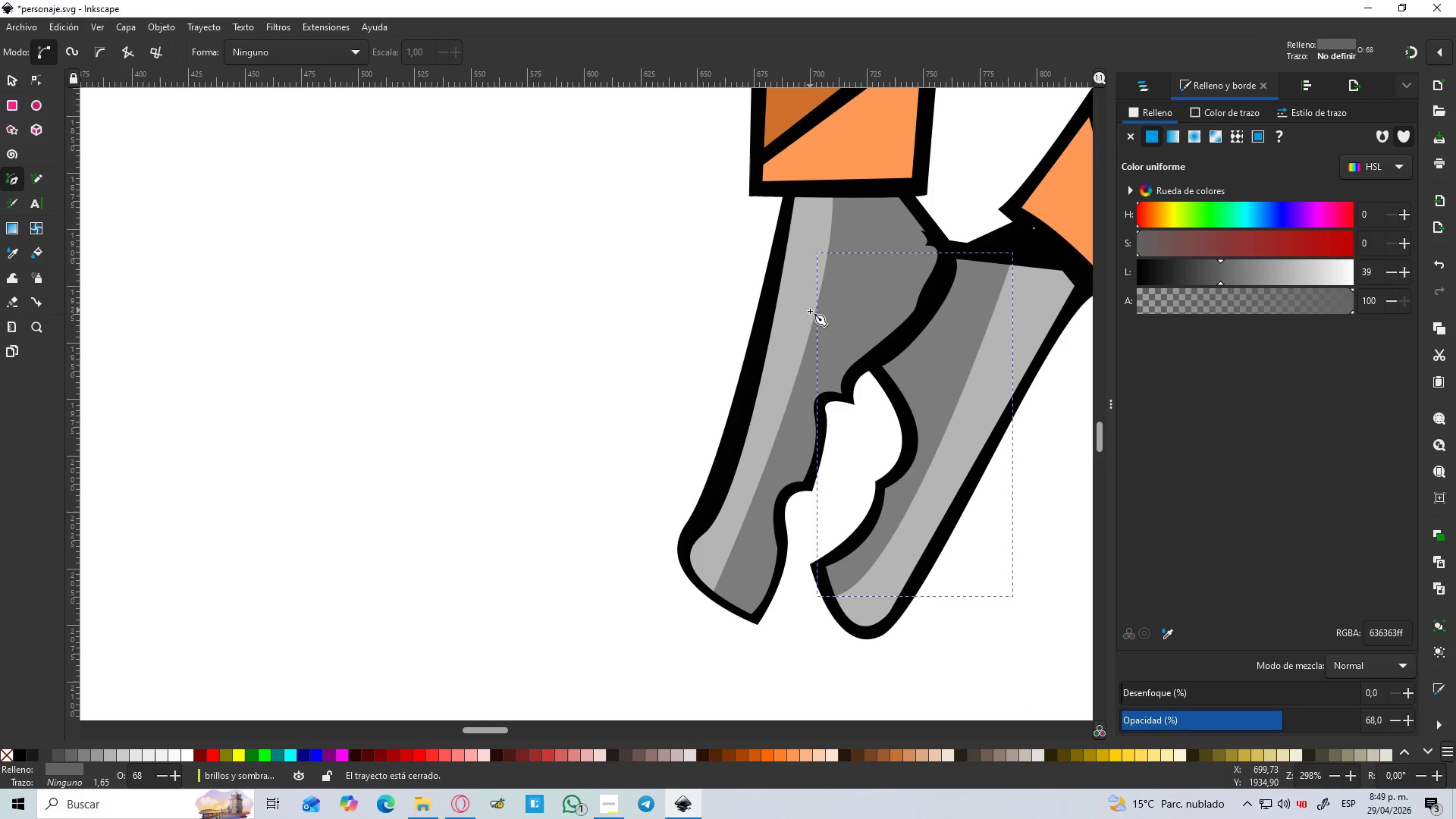 
hold_key(key=ControlLeft, duration=0.34)
scroll: coordinate [787, 312], scroll_direction: up, amount: 2.0
 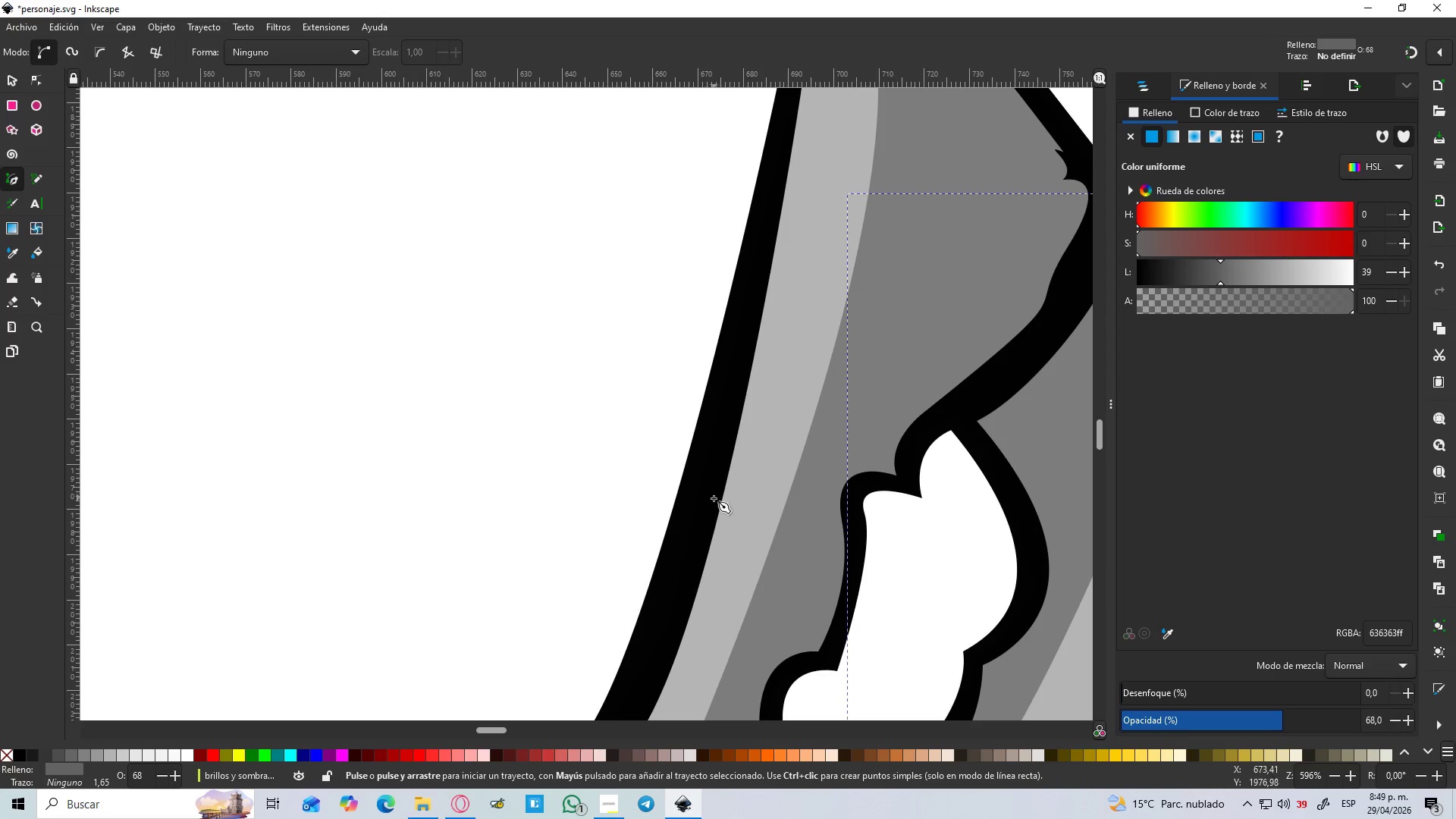 
left_click_drag(start_coordinate=[707, 541], to_coordinate=[711, 532])
 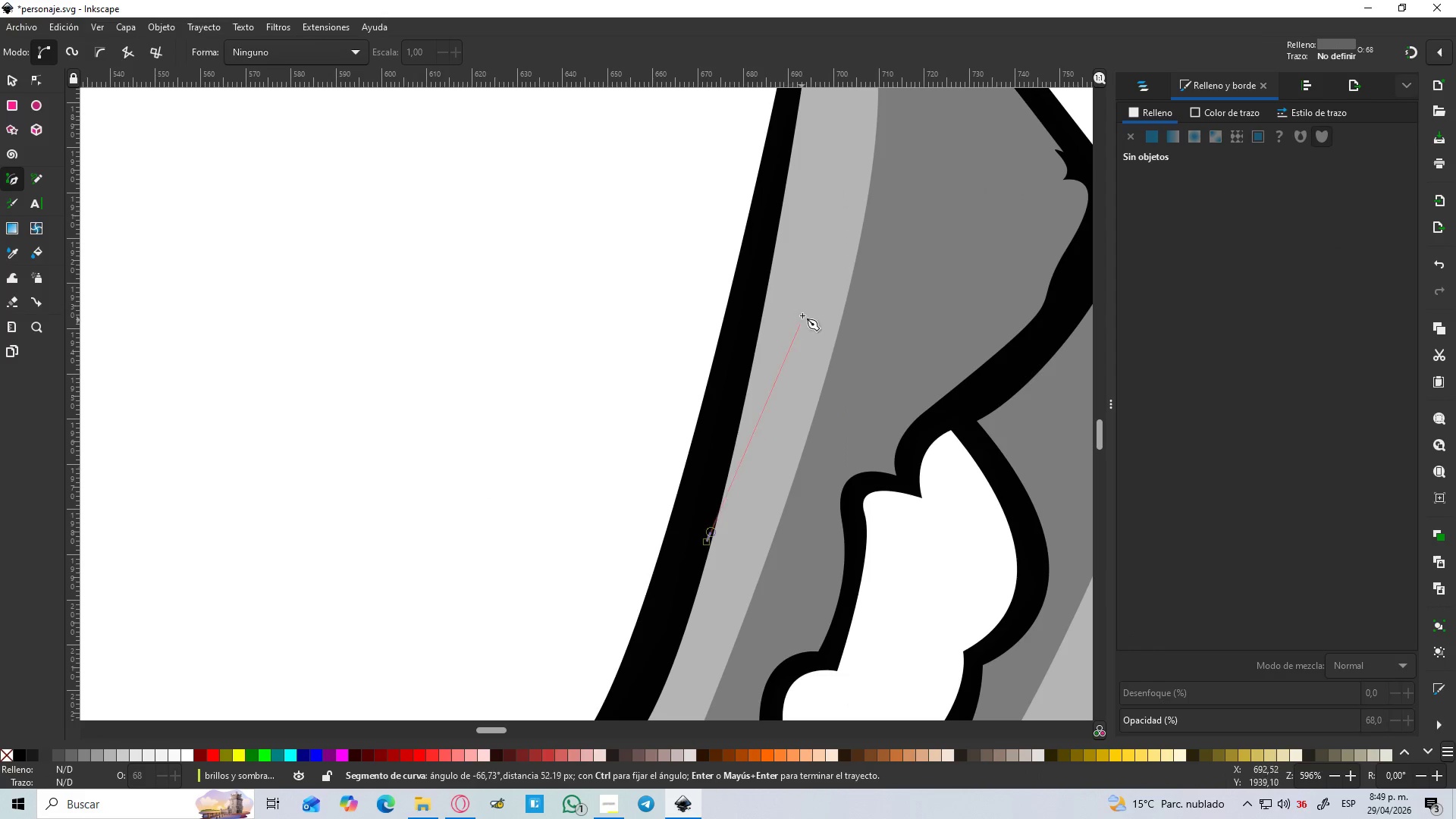 
hold_key(key=Space, duration=0.34)
 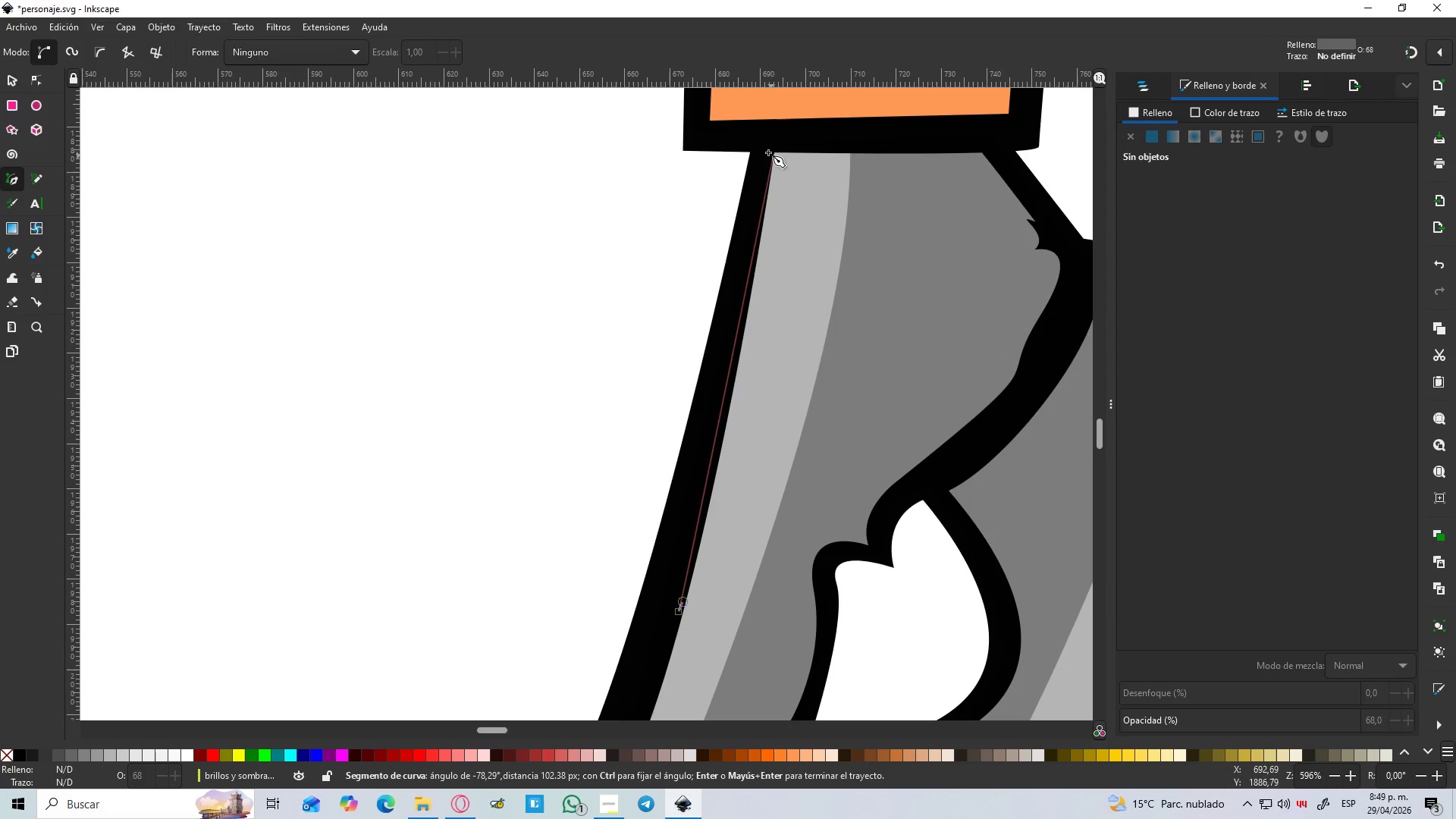 
left_click_drag(start_coordinate=[767, 150], to_coordinate=[715, 86])
 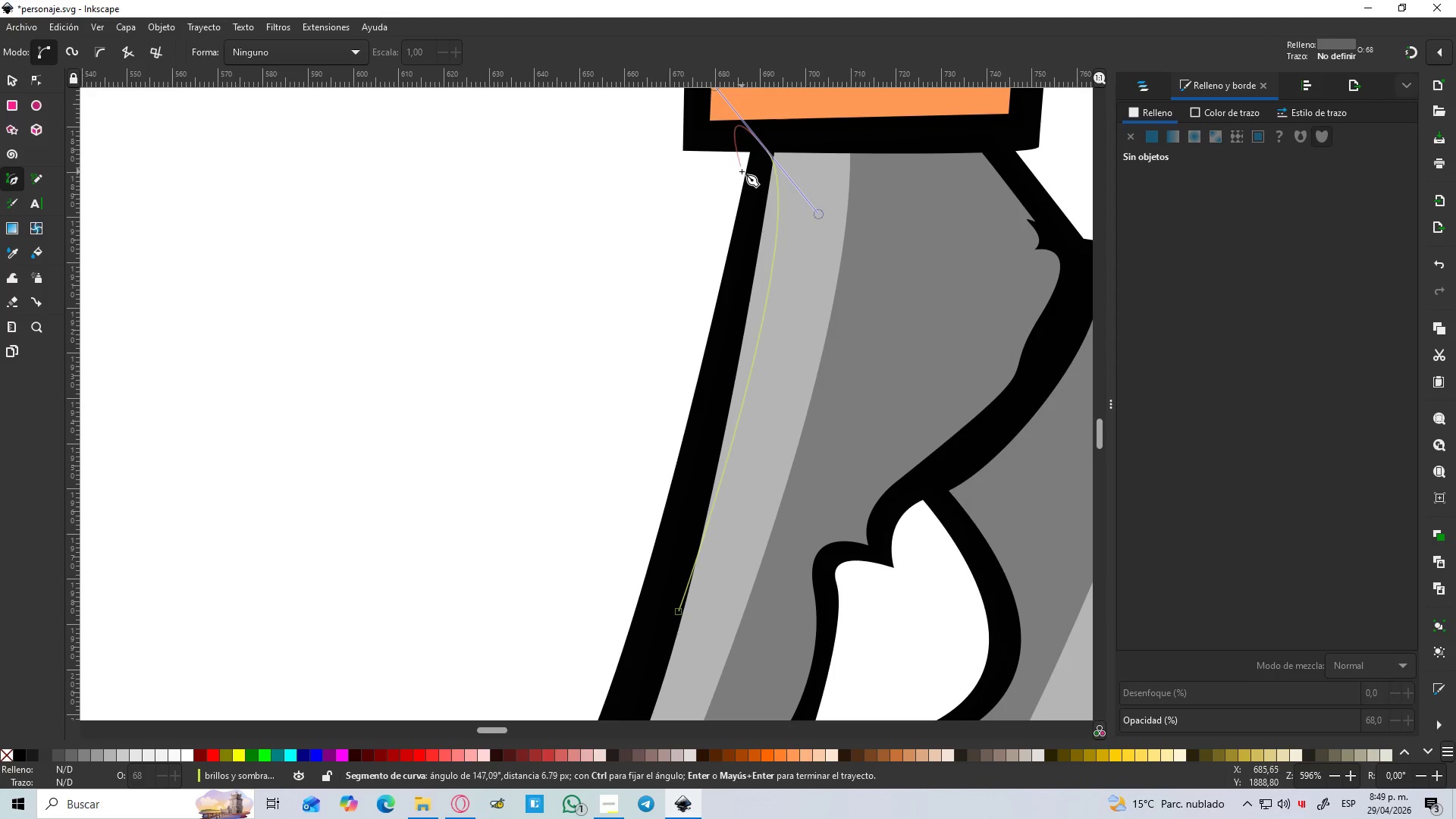 
key(Shift+L)
 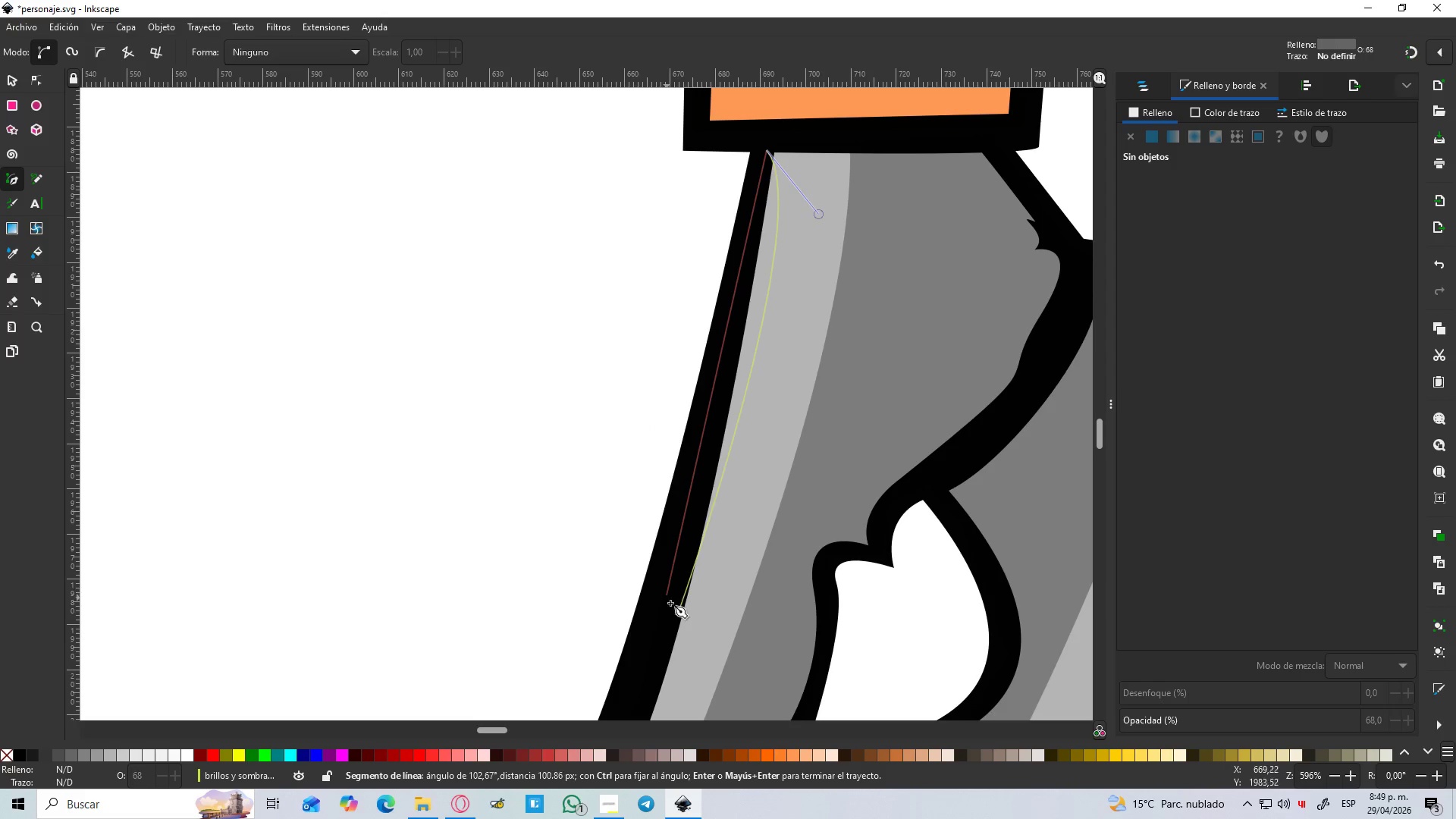 
left_click([678, 610])
 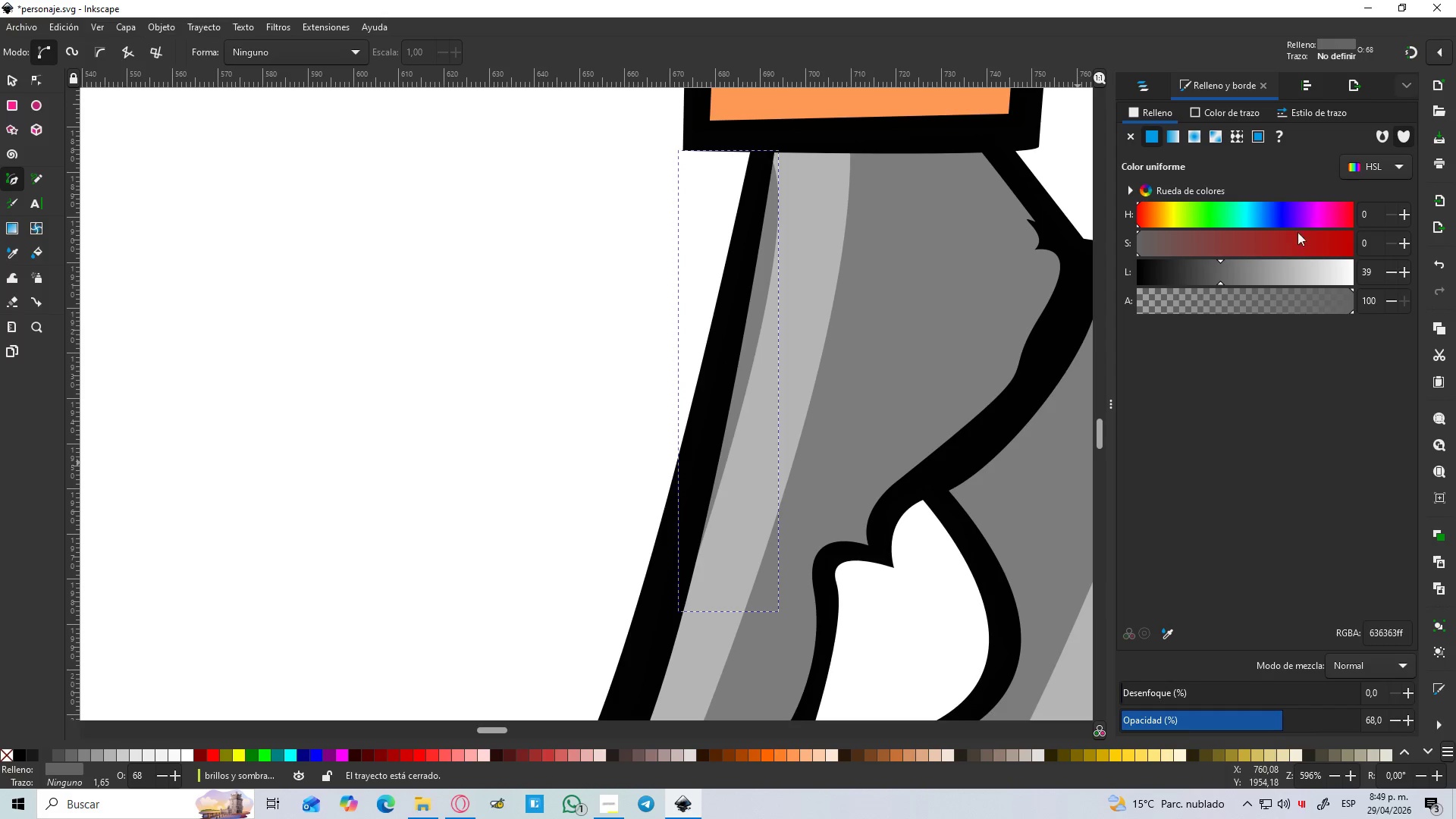 
left_click_drag(start_coordinate=[1291, 264], to_coordinate=[1347, 278])
 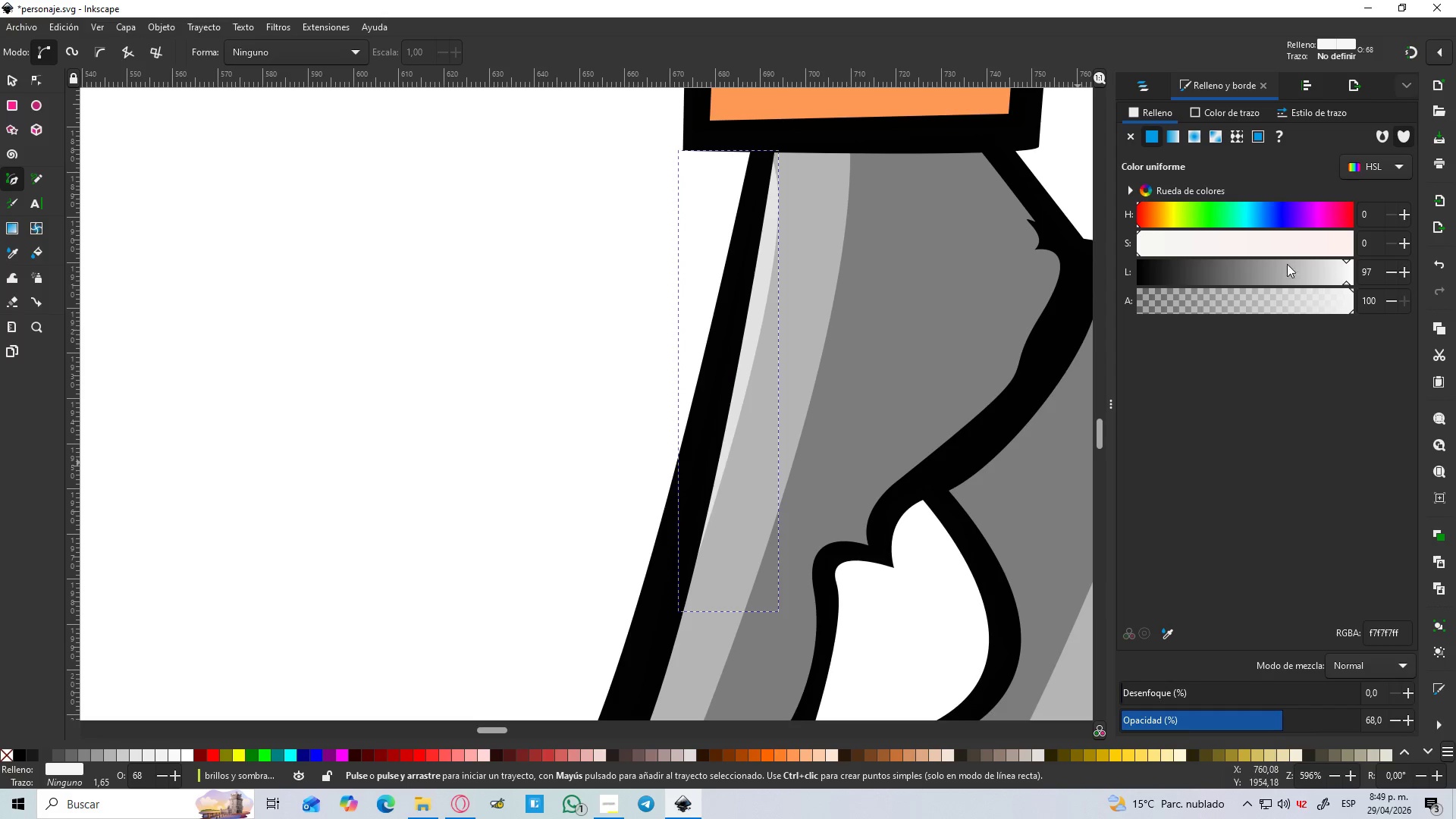 
hold_key(key=ControlLeft, duration=0.47)
 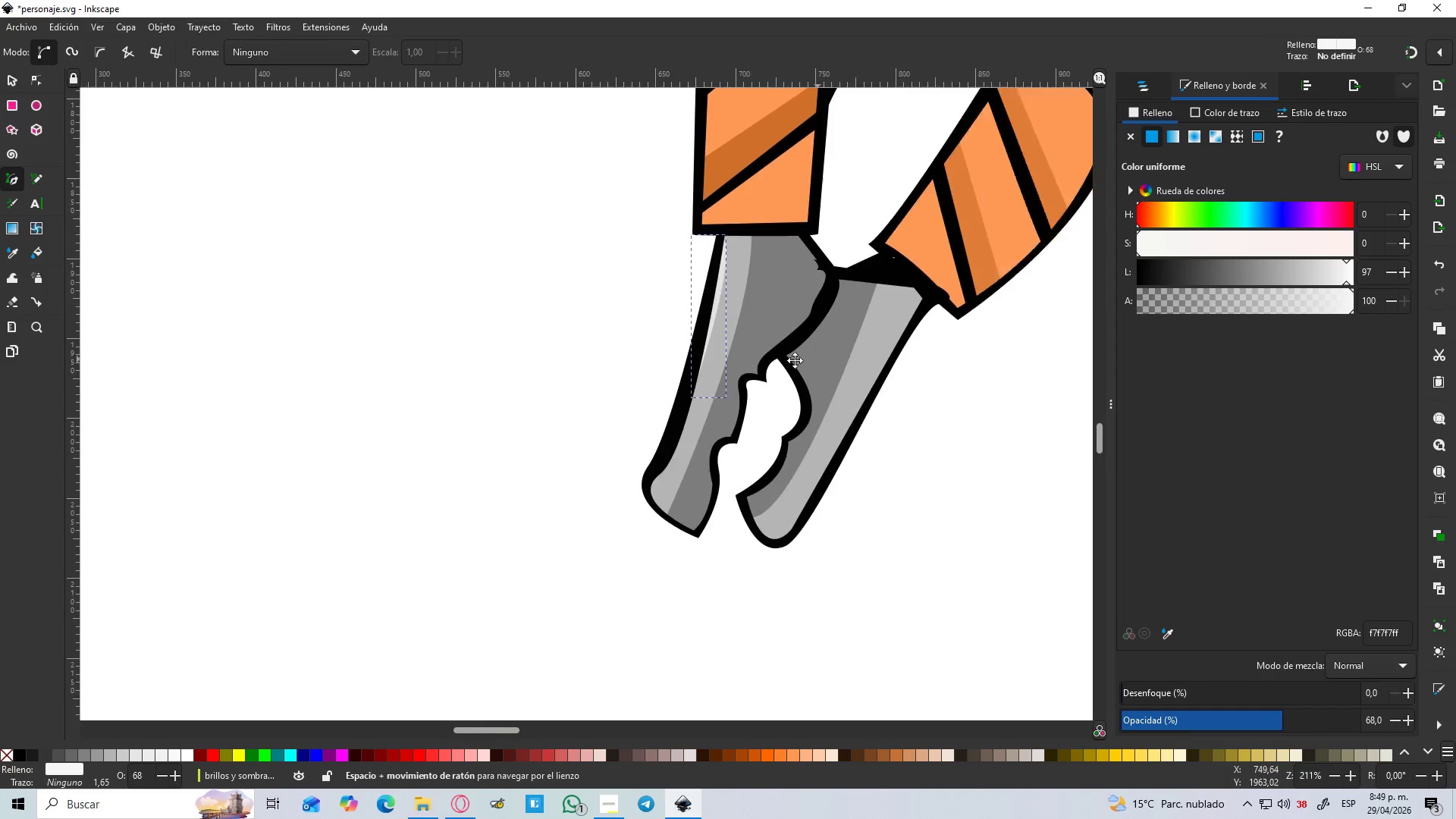 
hold_key(key=Space, duration=0.89)
 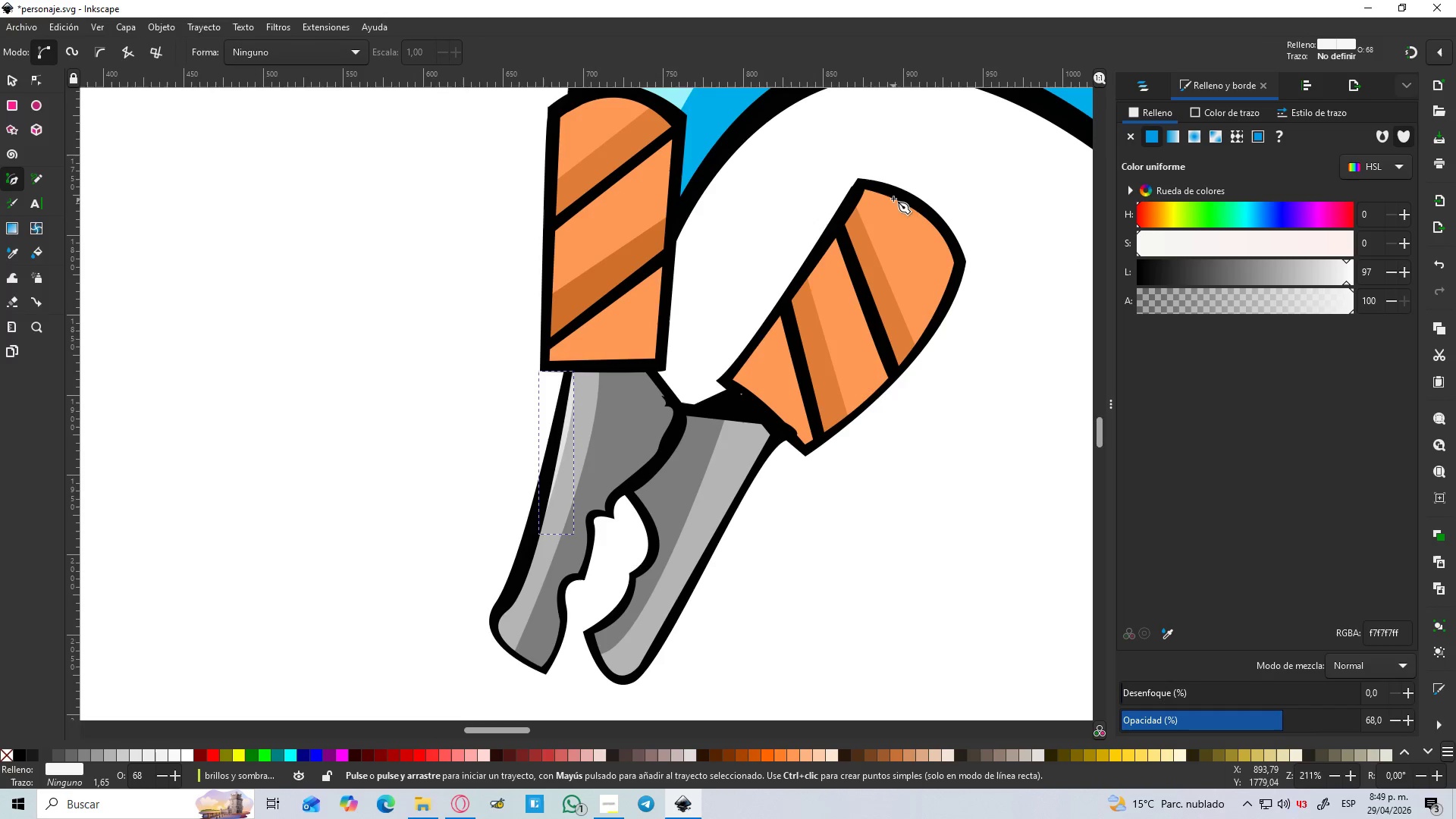 
scroll: coordinate [990, 321], scroll_direction: down, amount: 3.0
 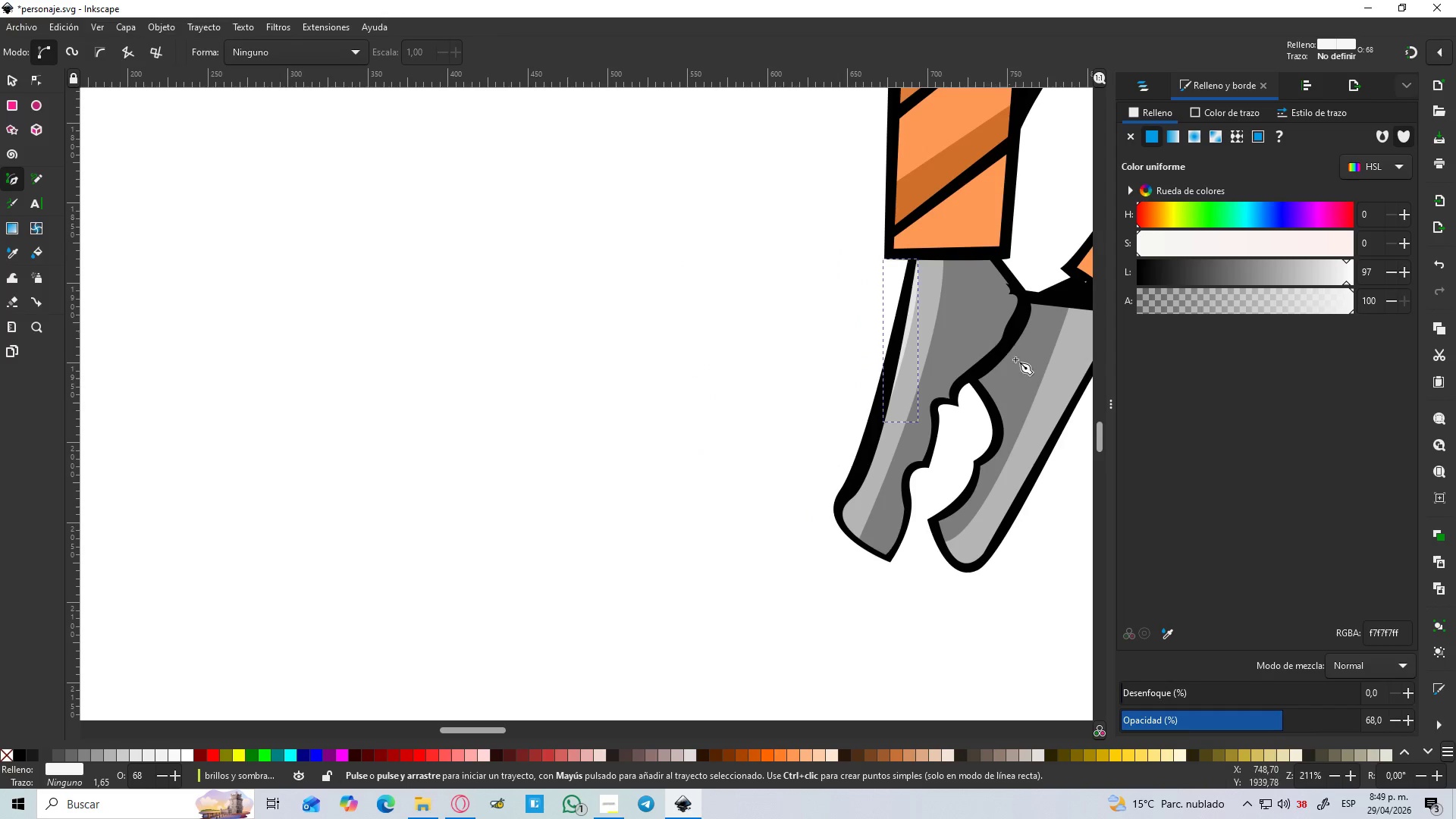 
left_click_drag(start_coordinate=[886, 190], to_coordinate=[891, 193])
 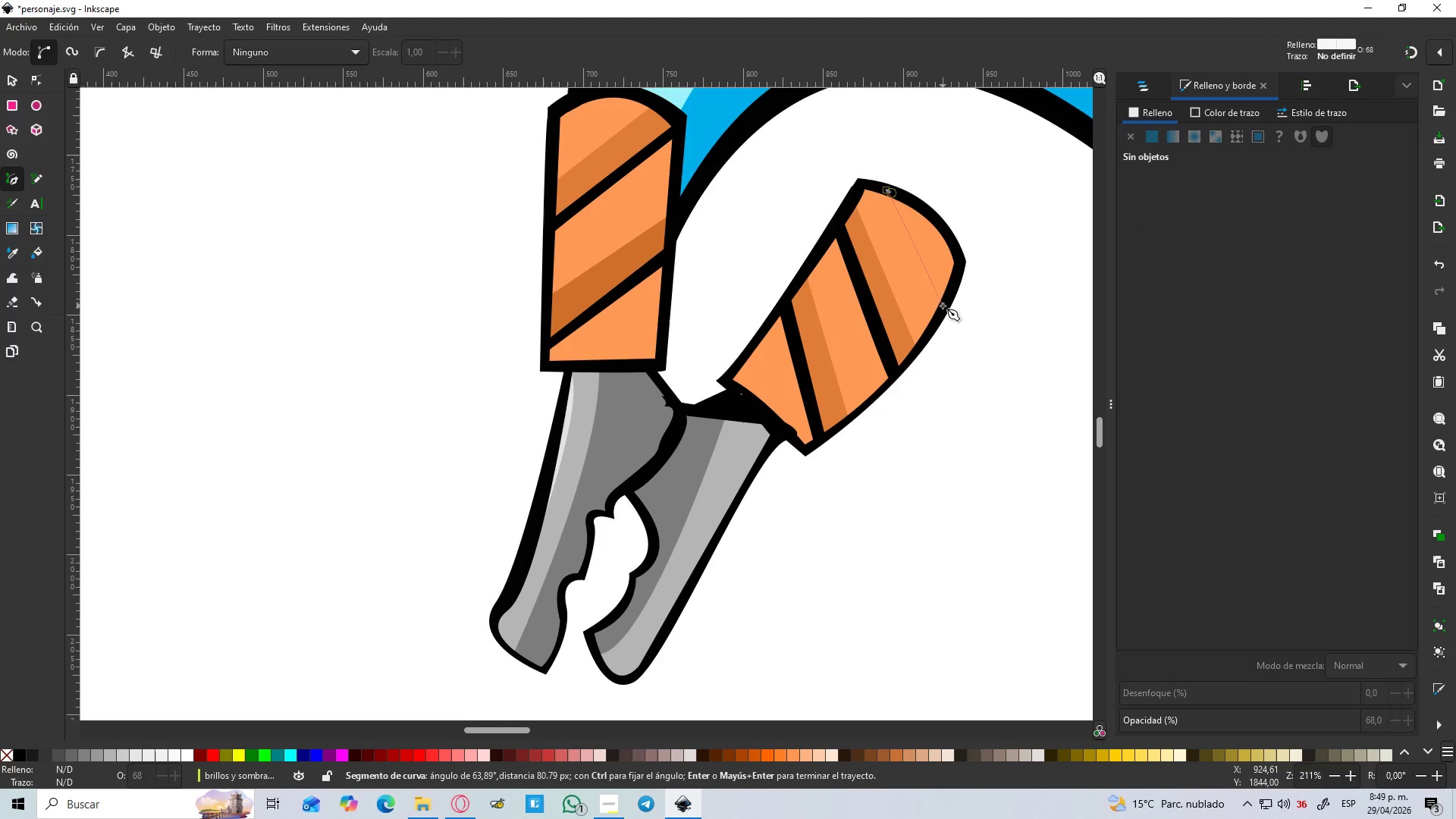 
left_click_drag(start_coordinate=[943, 309], to_coordinate=[944, 303])
 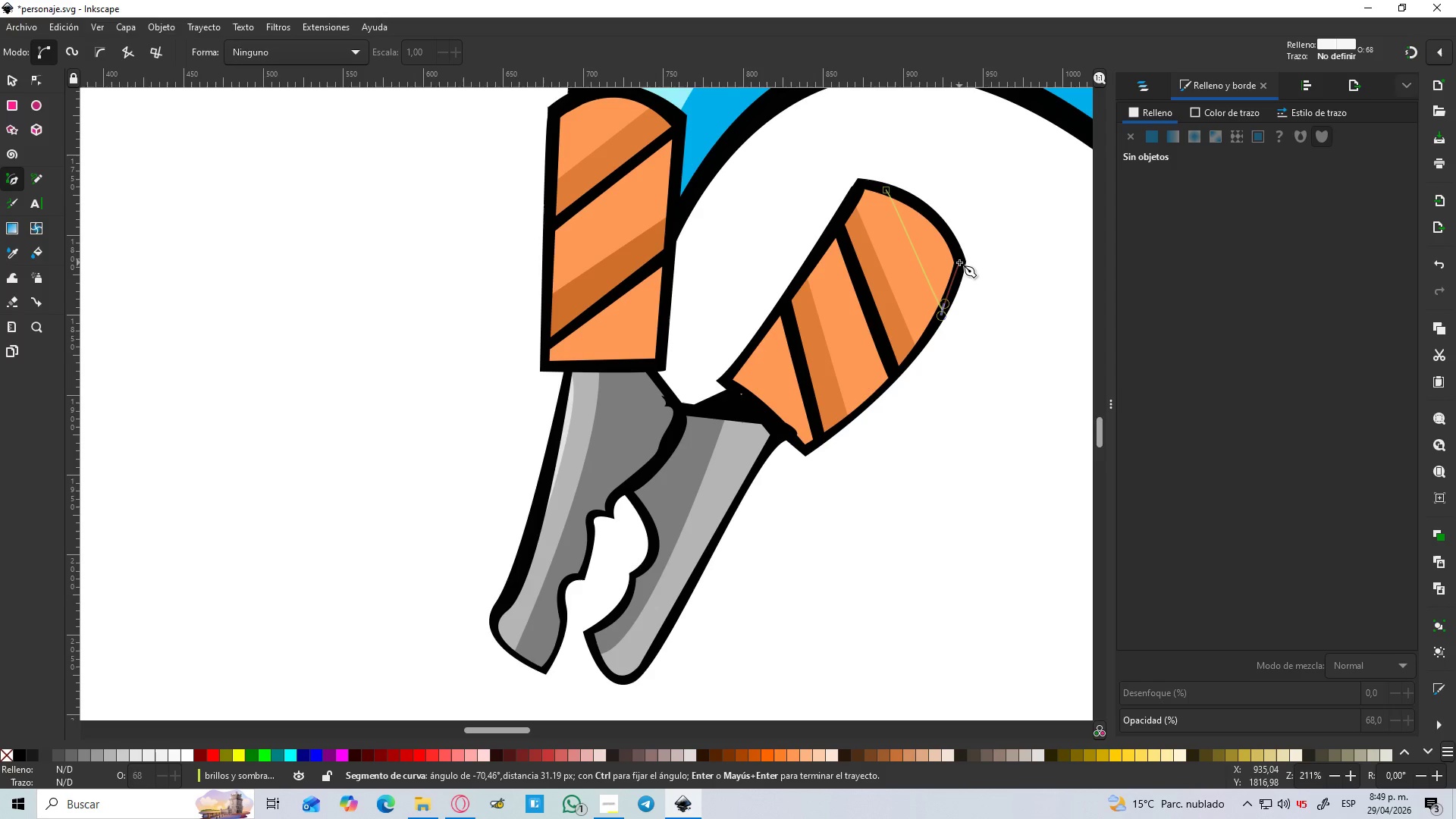 
left_click_drag(start_coordinate=[959, 262], to_coordinate=[957, 243])
 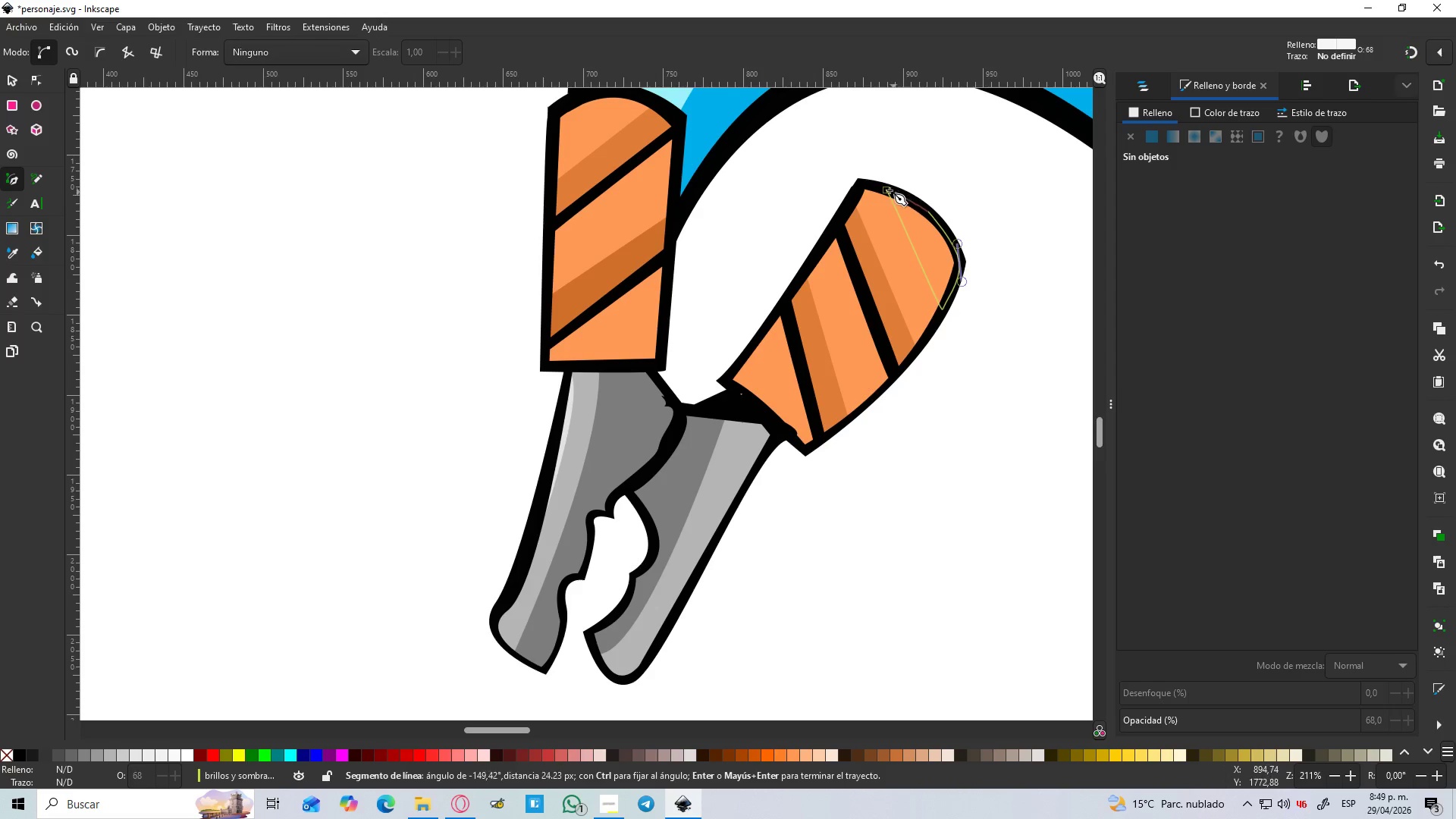 
left_click([886, 190])
 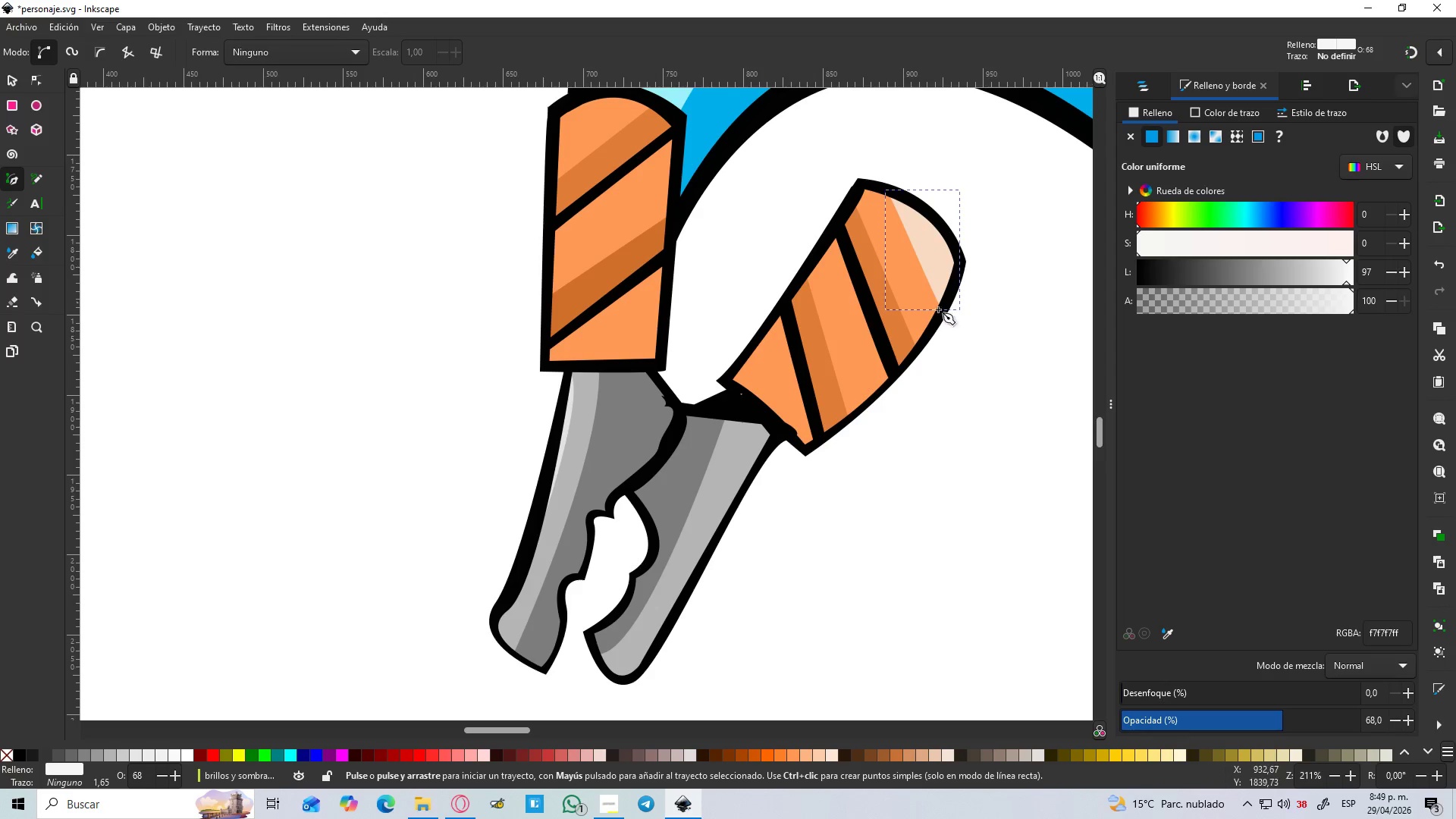 
key(D)
 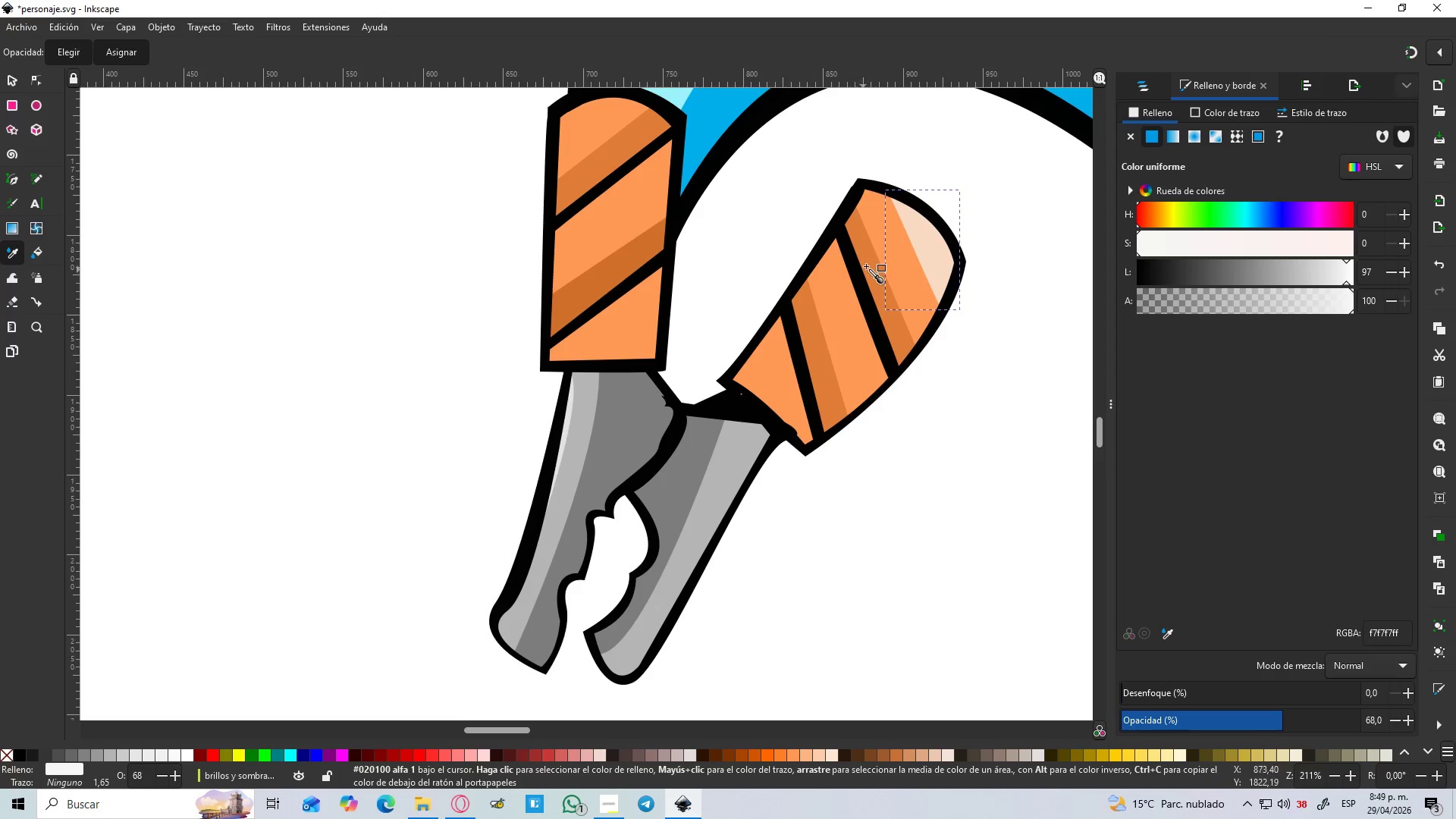 
left_click([868, 261])
 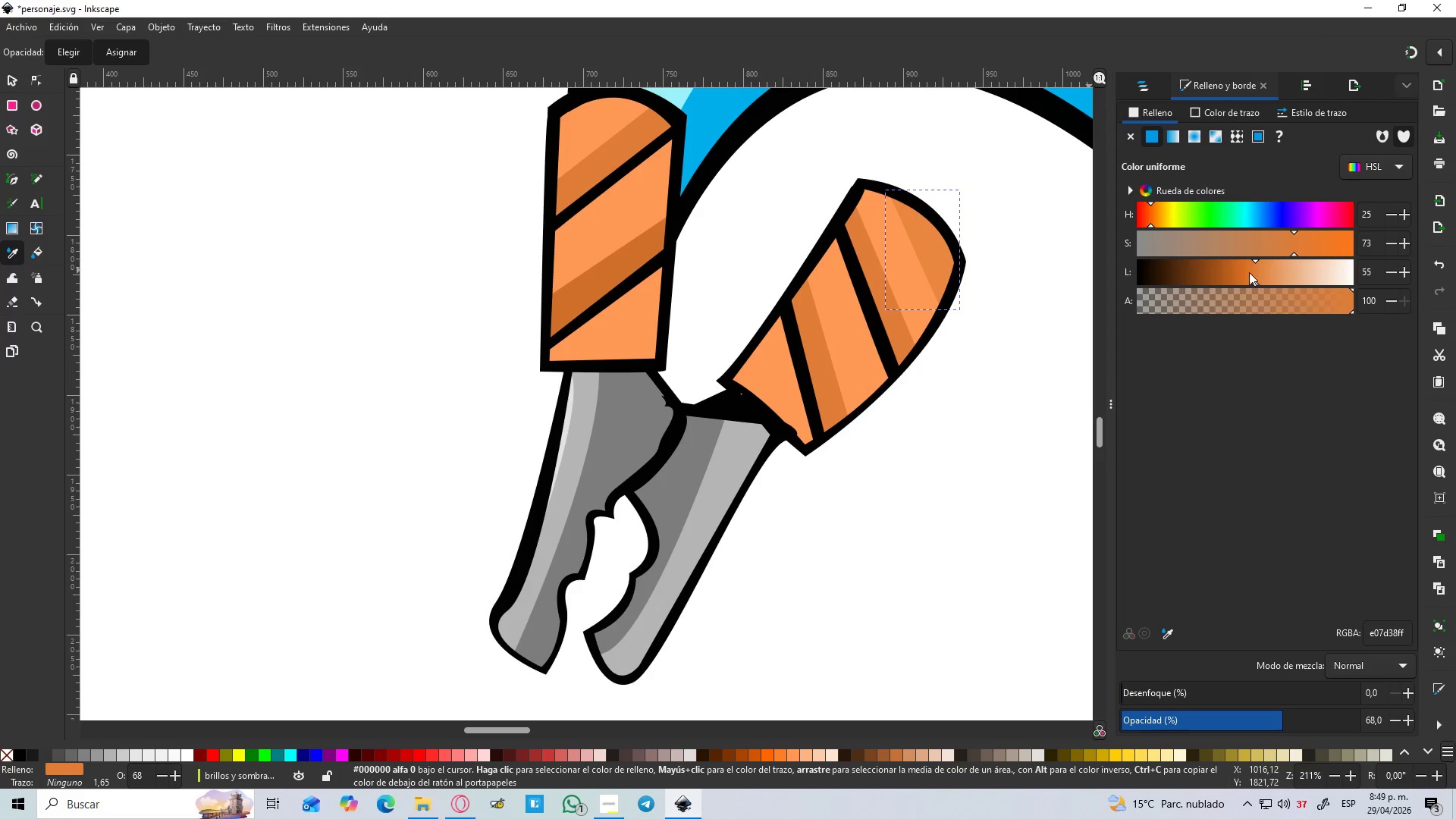 
left_click_drag(start_coordinate=[1247, 268], to_coordinate=[1339, 269])
 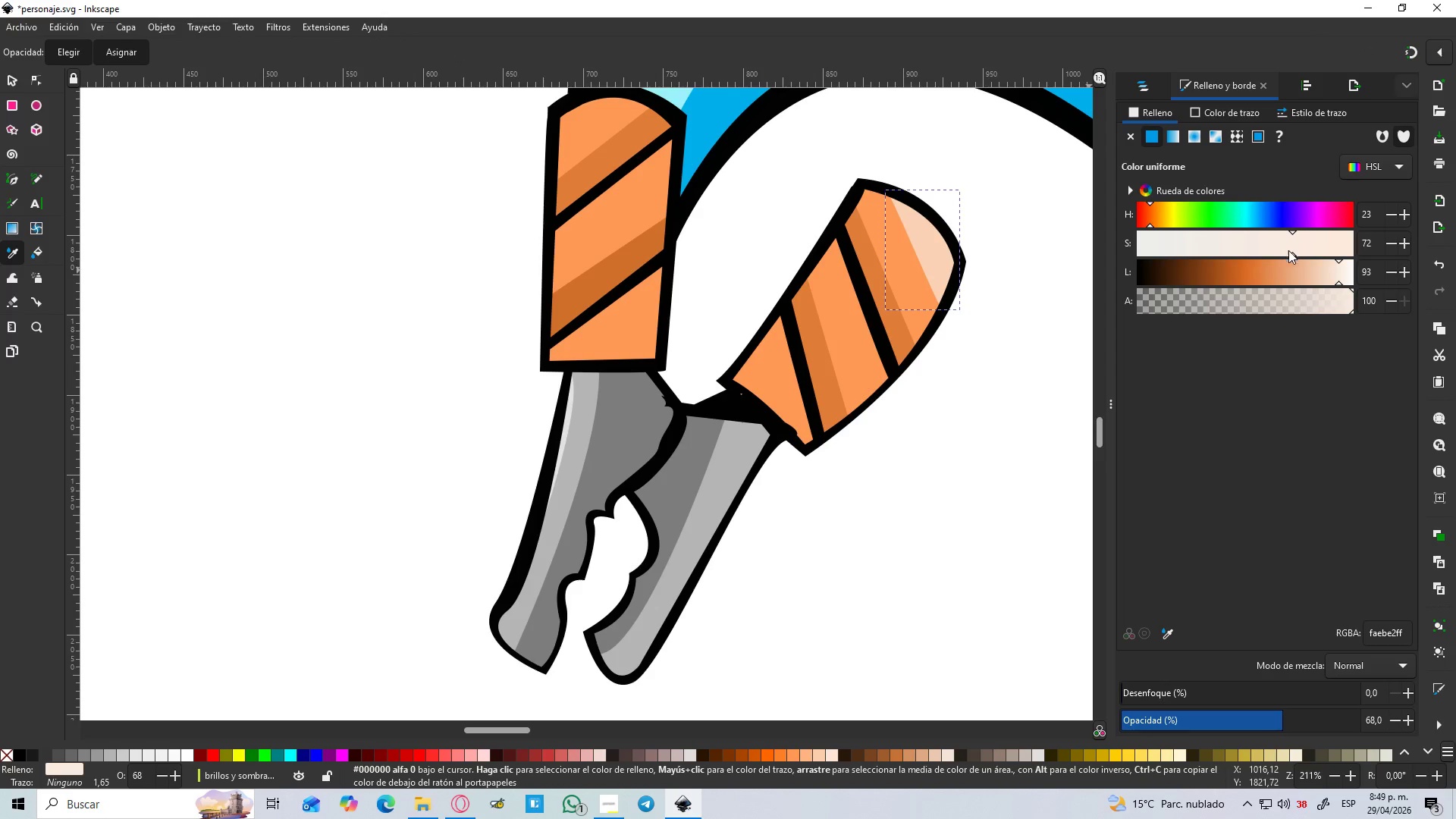 
hold_key(key=ControlLeft, duration=0.58)
scroll: coordinate [924, 360], scroll_direction: down, amount: 3.0
 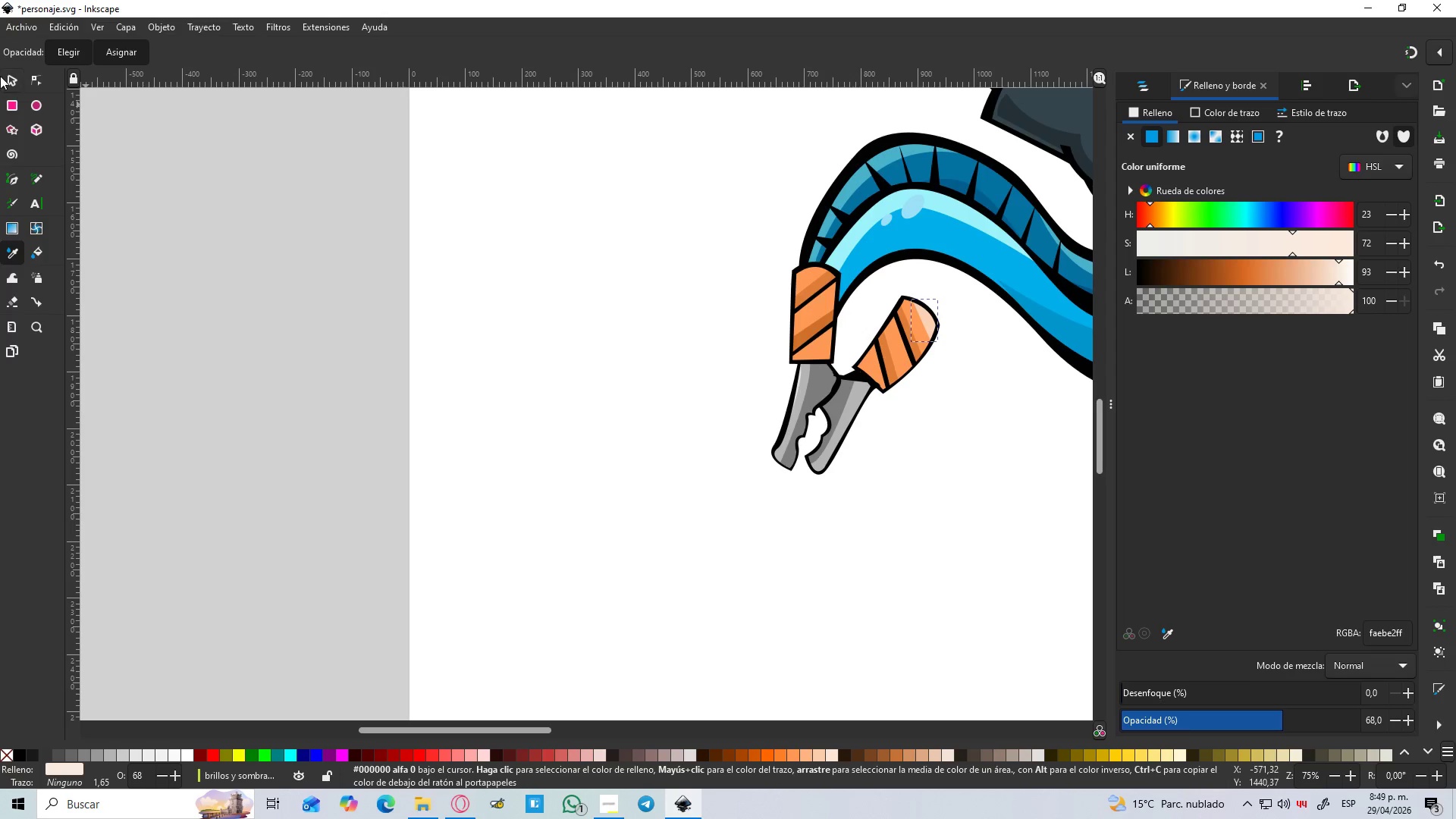 
left_click_drag(start_coordinate=[5, 71], to_coordinate=[10, 71])
 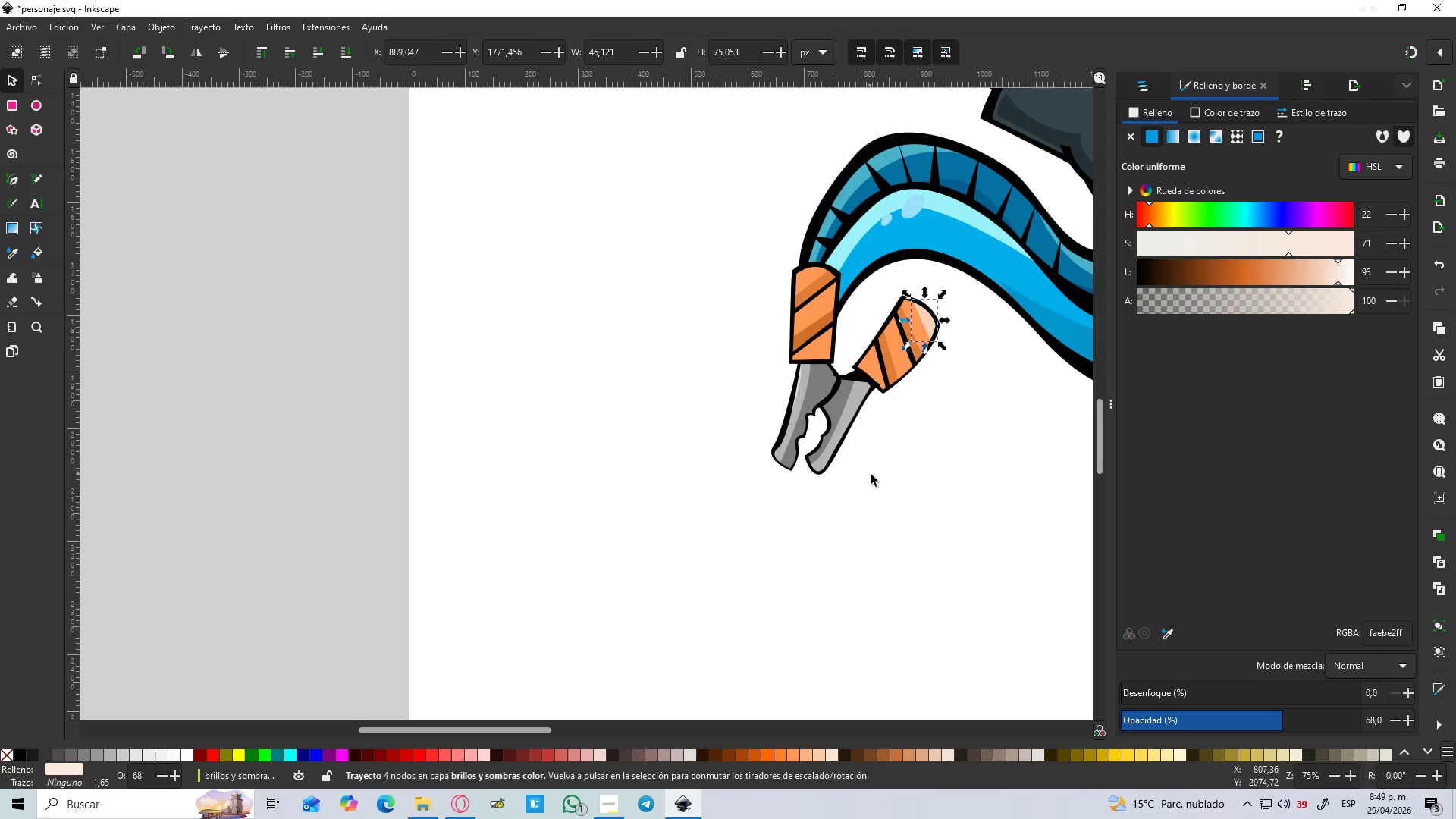 
hold_key(key=ControlLeft, duration=1.08)
scroll: coordinate [858, 447], scroll_direction: down, amount: 2.0
 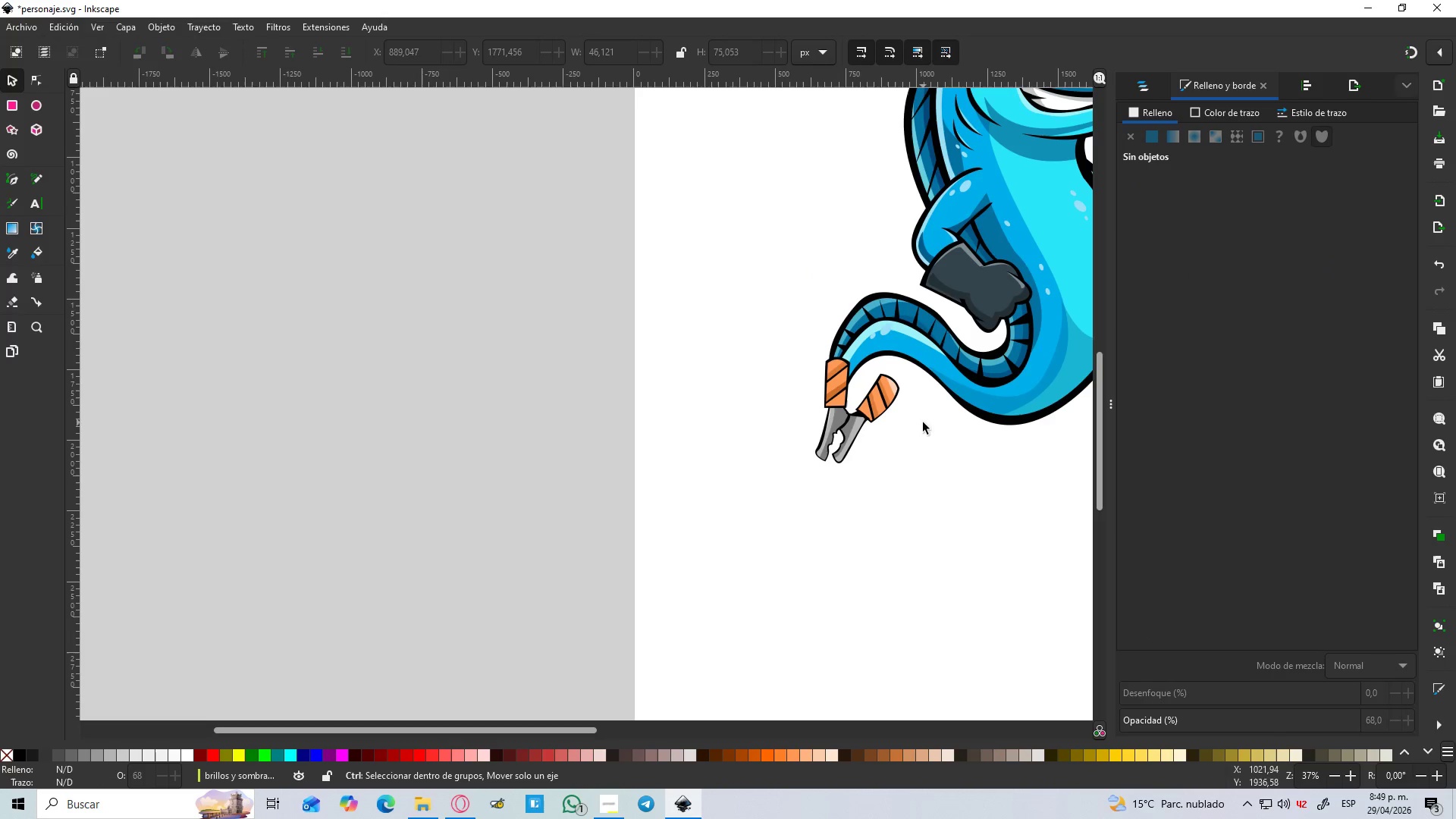 
hold_key(key=Space, duration=0.33)
 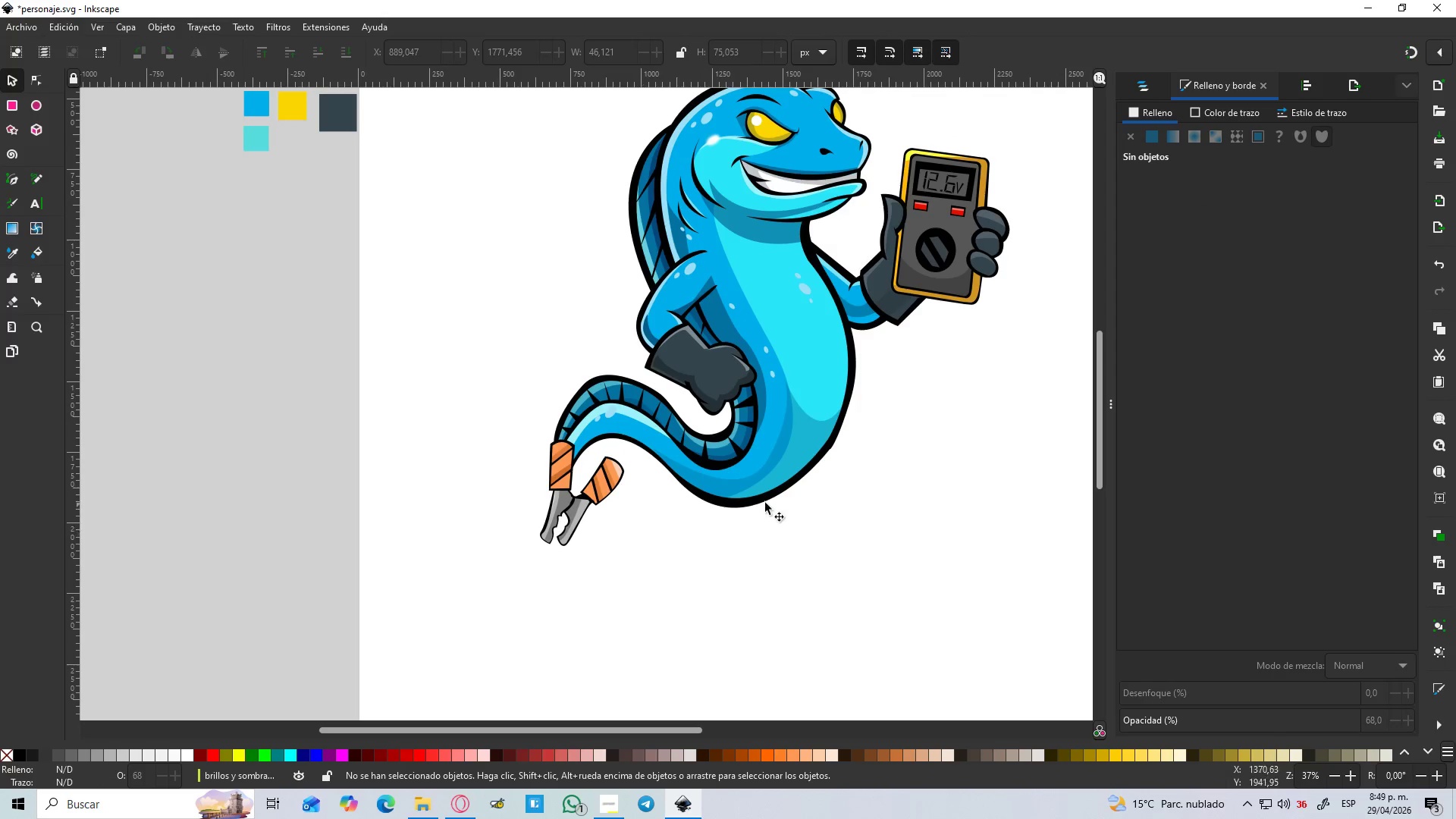 
hold_key(key=Space, duration=0.59)
 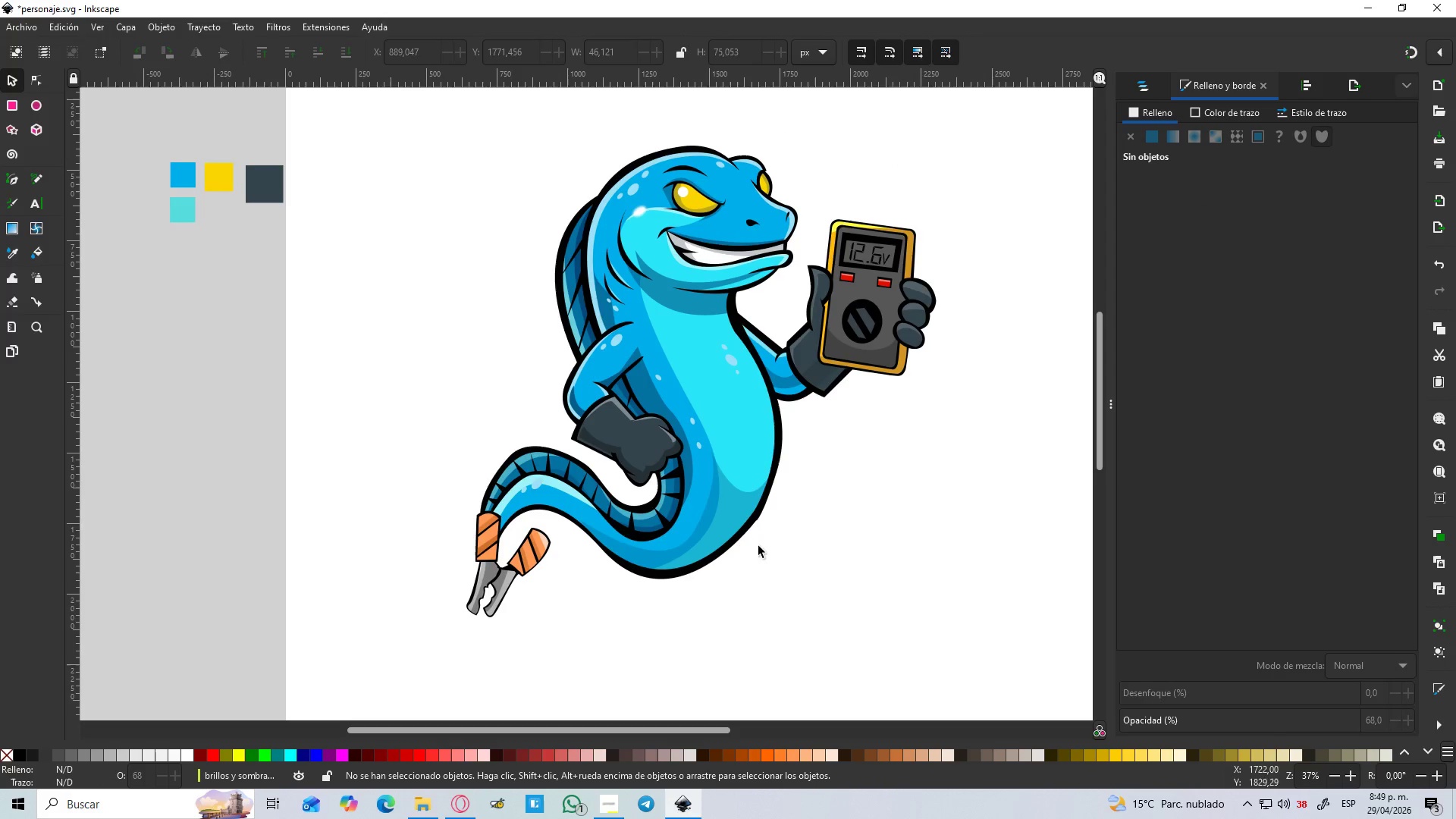 
hold_key(key=Space, duration=0.77)
 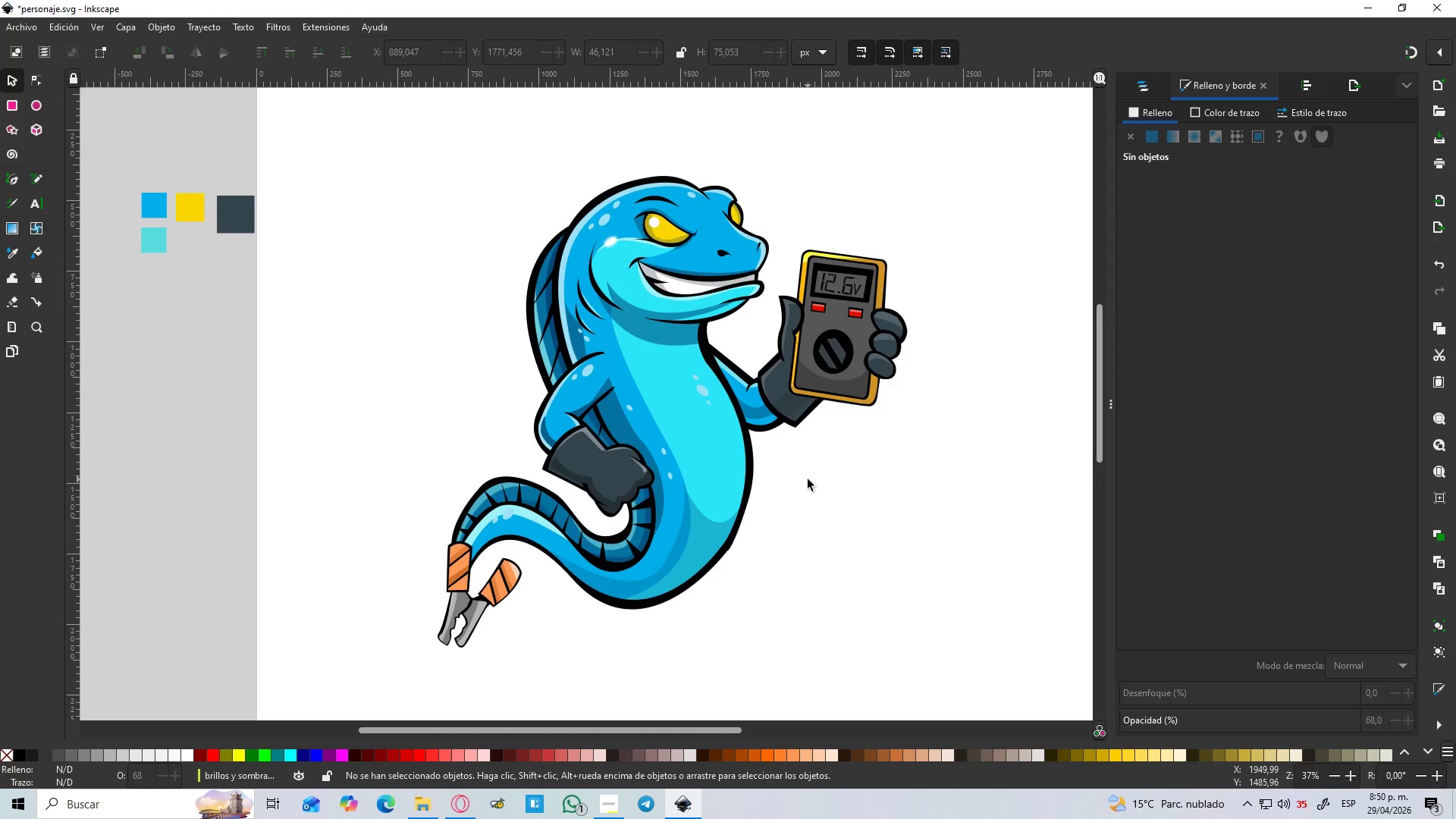 
wait(7.2)
 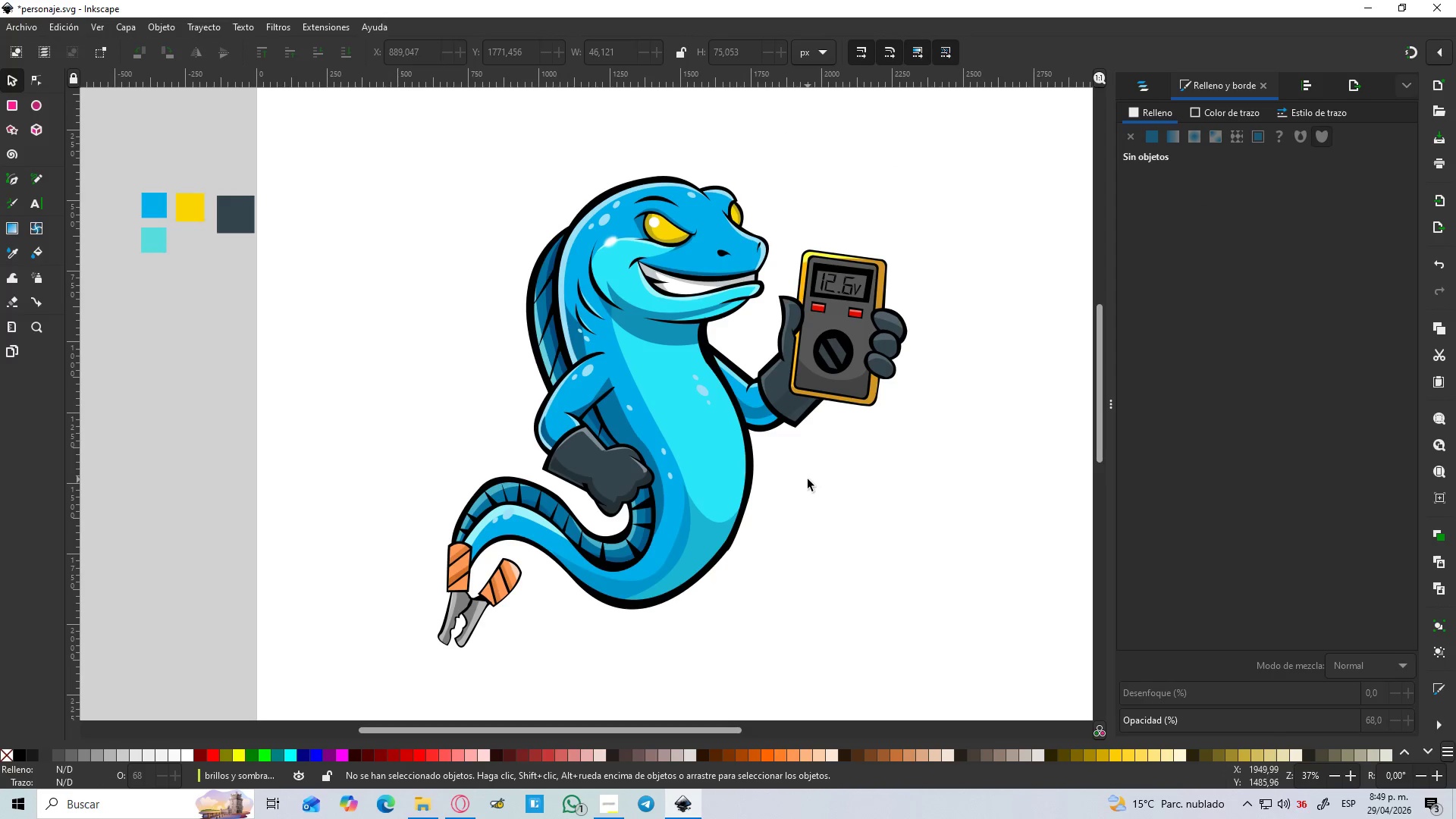 
left_click([1144, 87])
 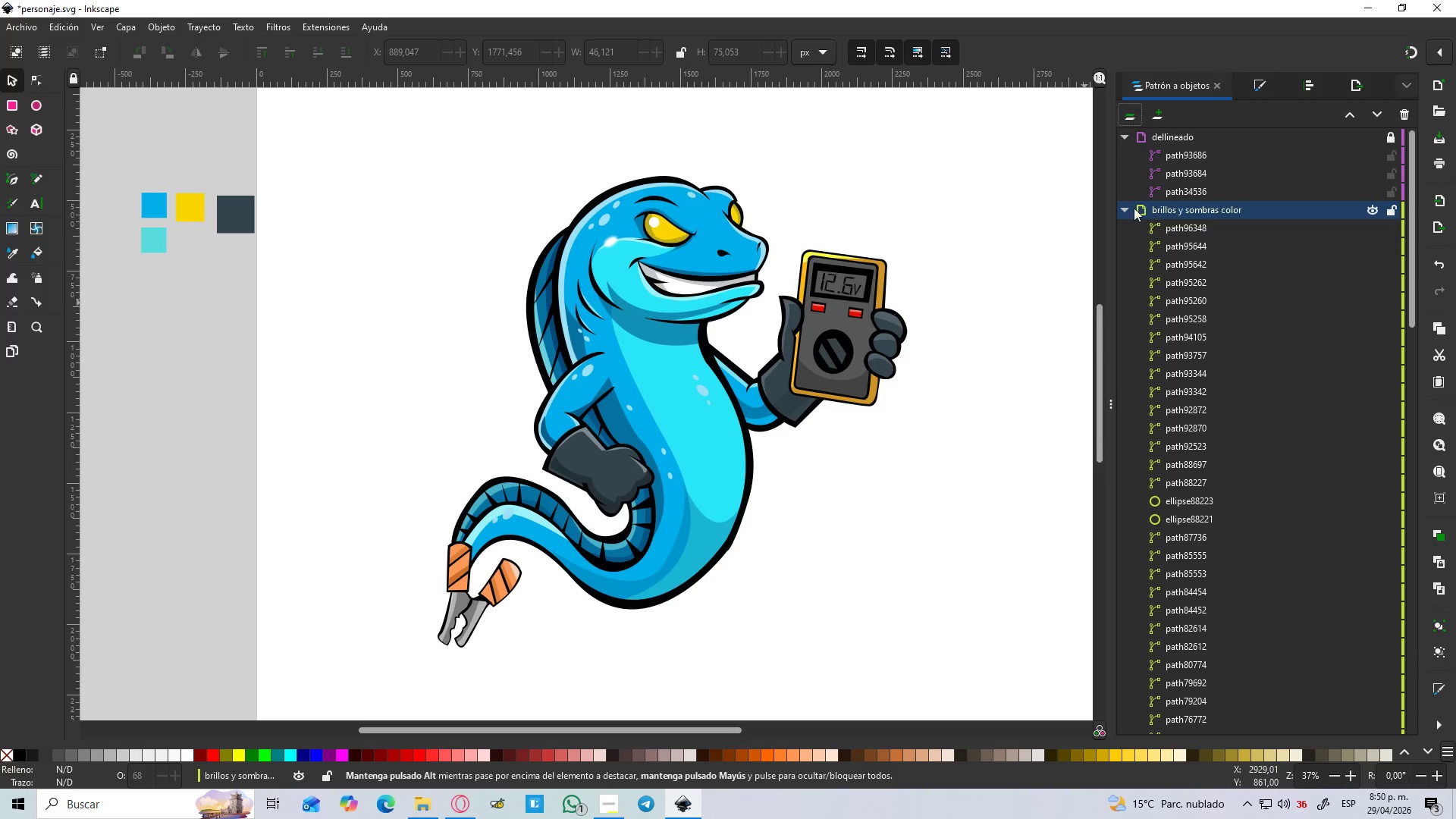 
left_click([1120, 207])
 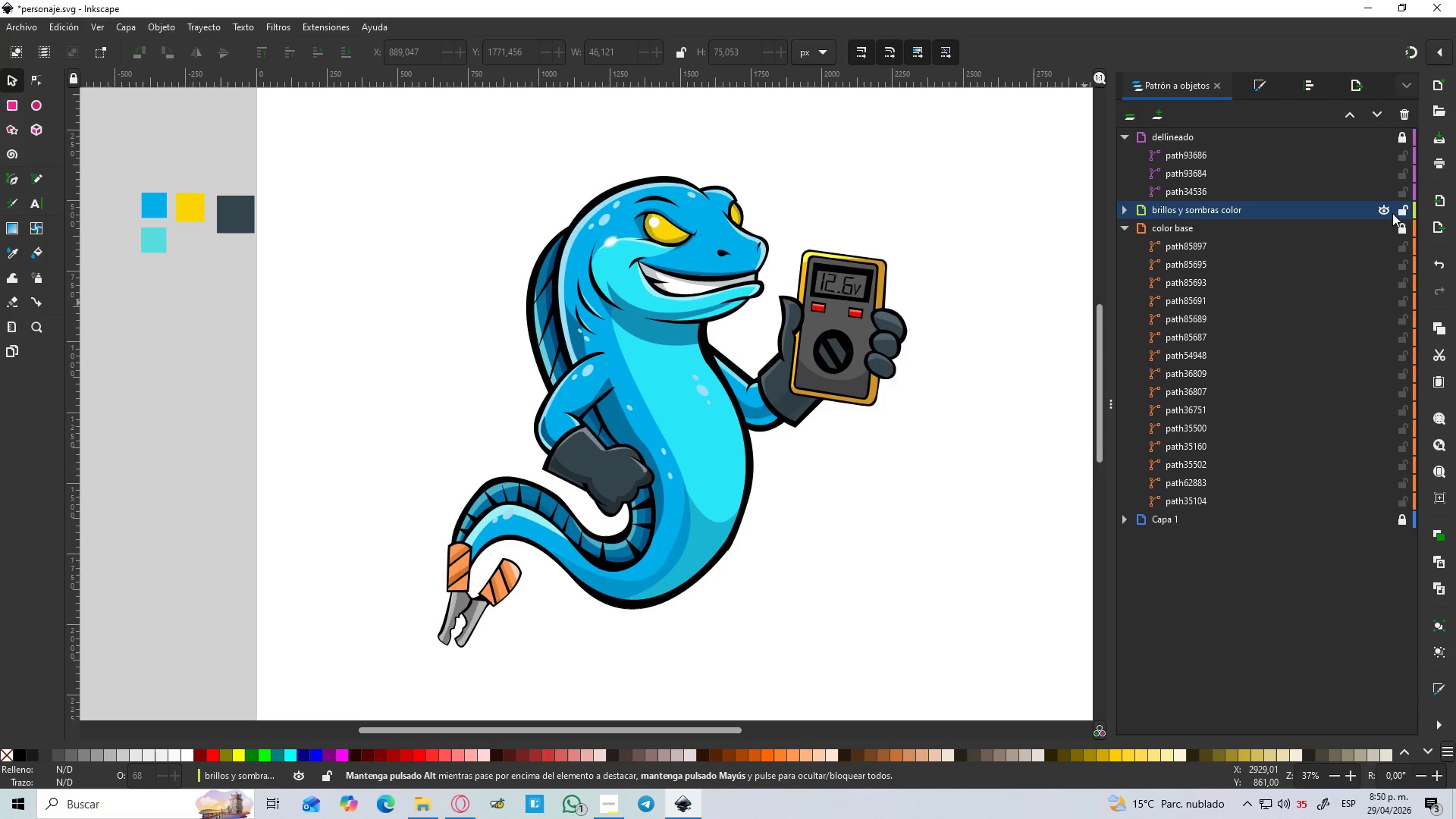 
left_click([1401, 207])
 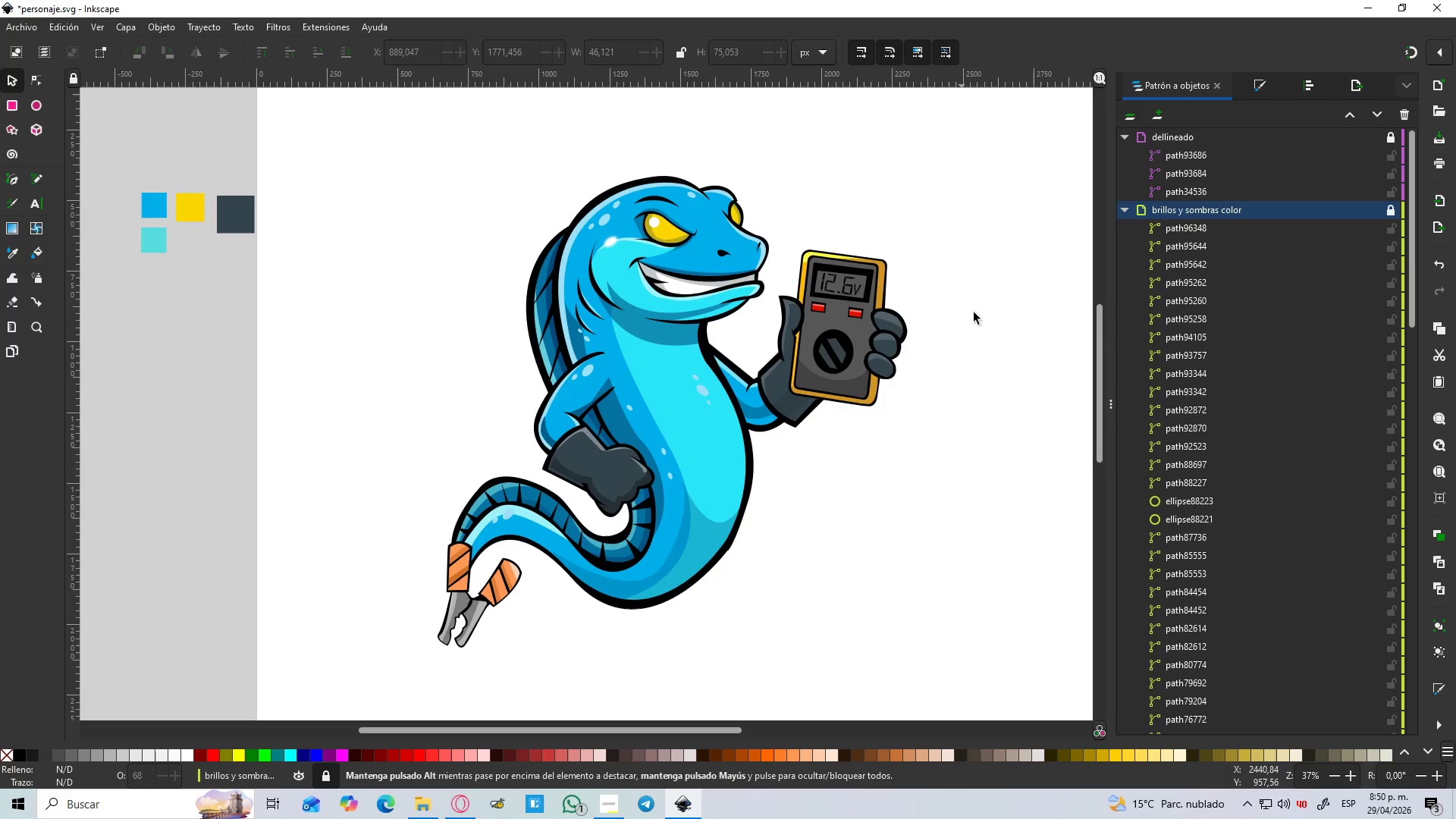 
wait(7.94)
 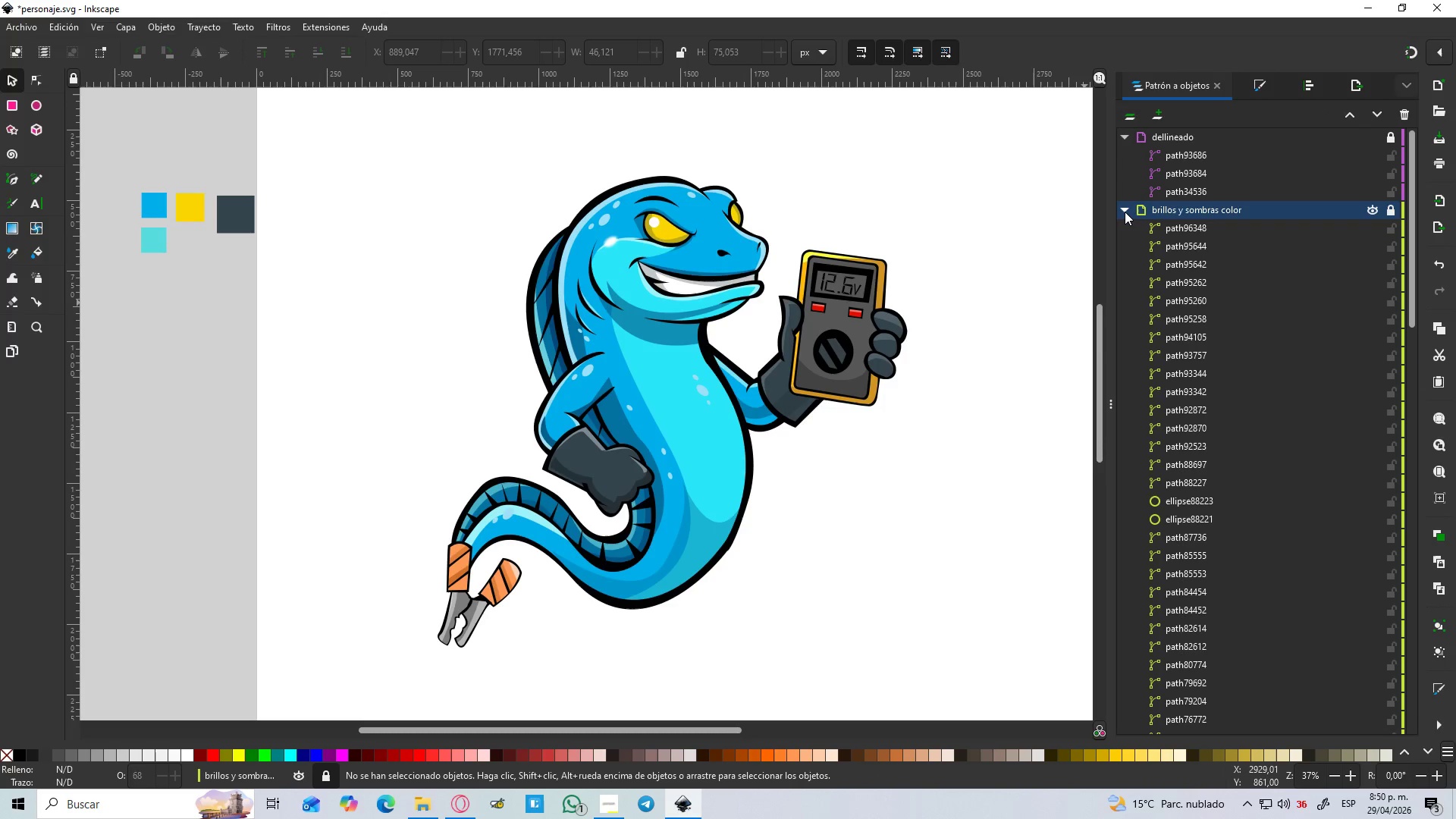 
left_click([1129, 206])
 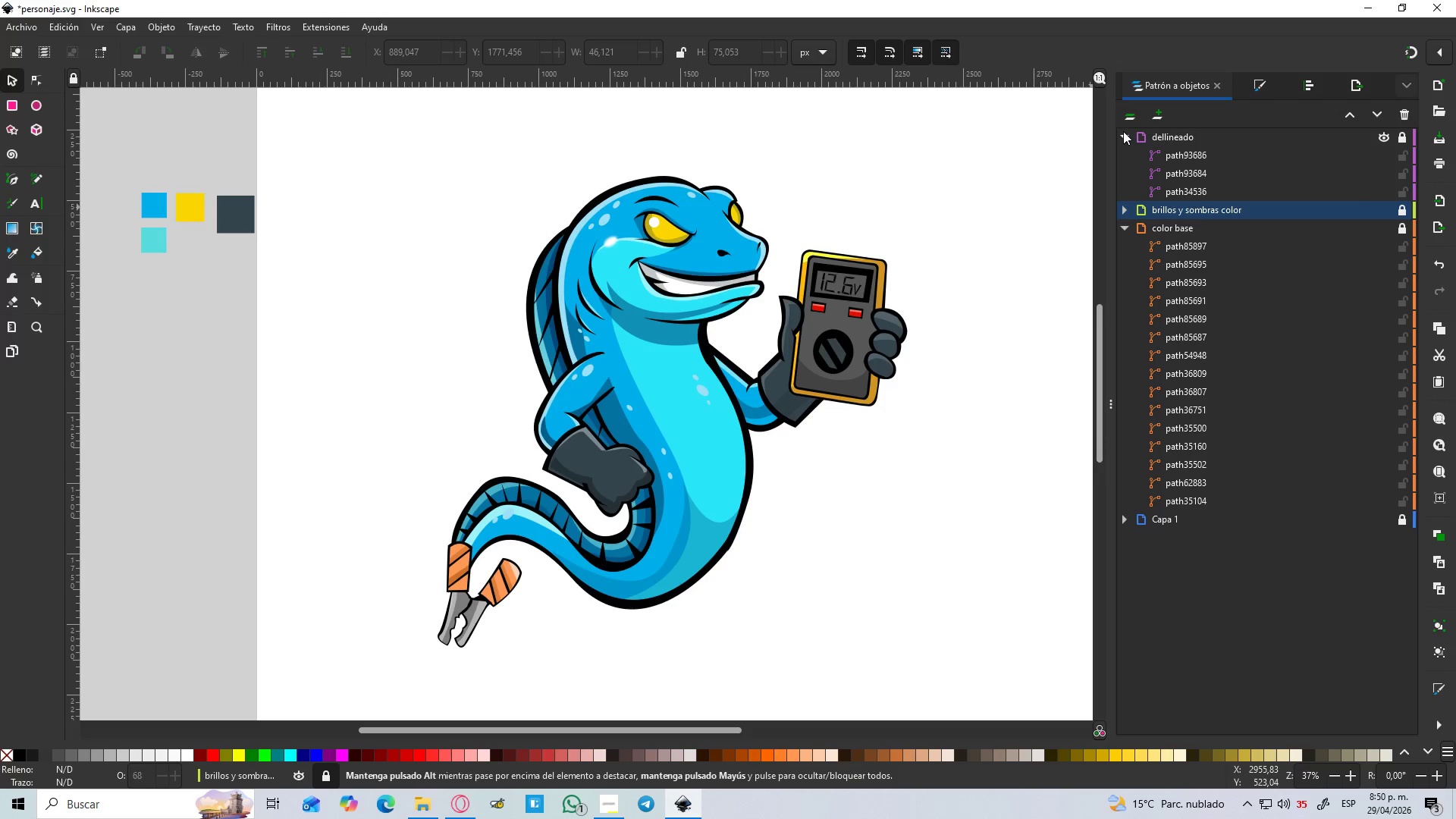 
left_click([1122, 132])
 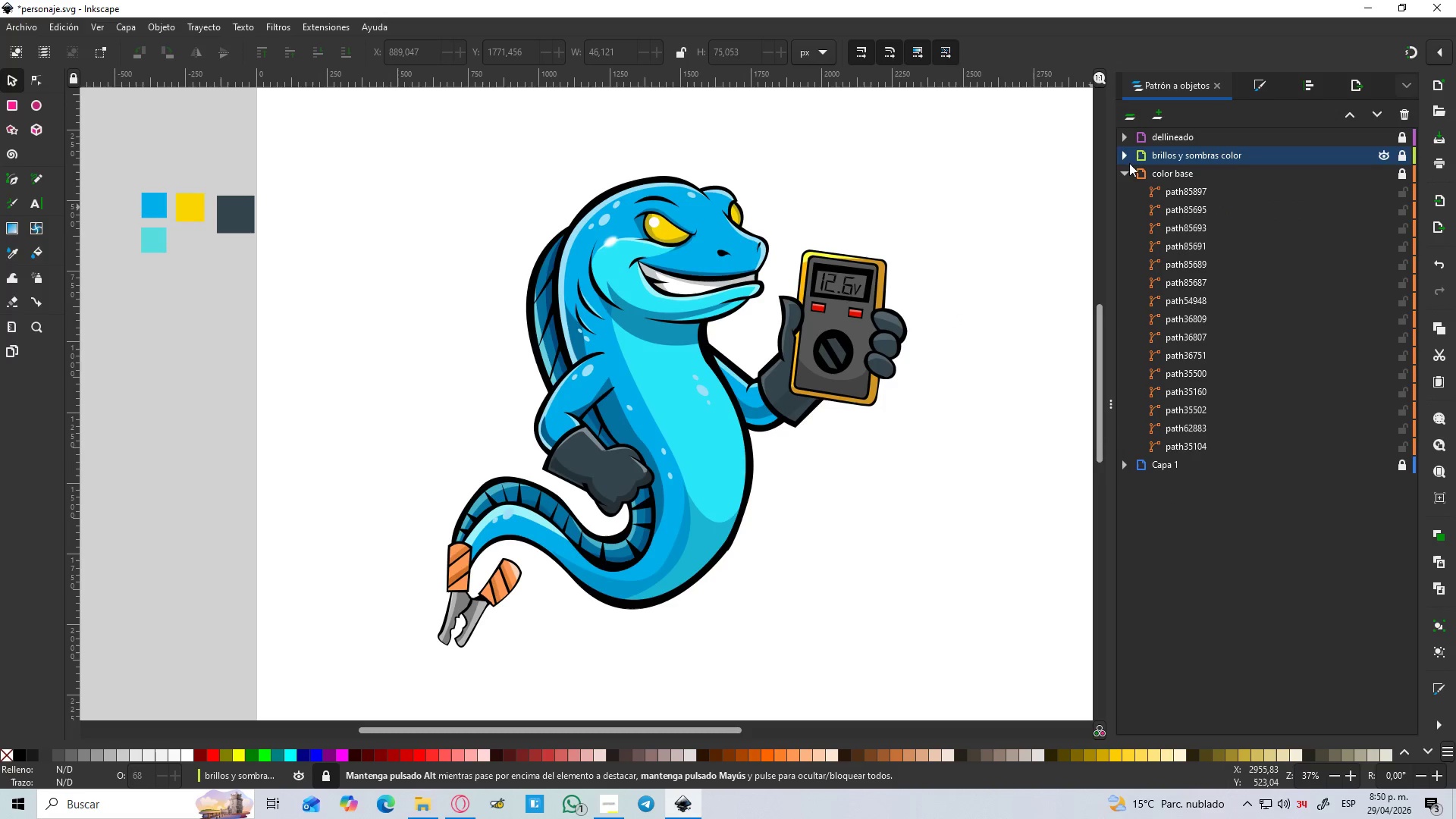 
left_click([1124, 172])
 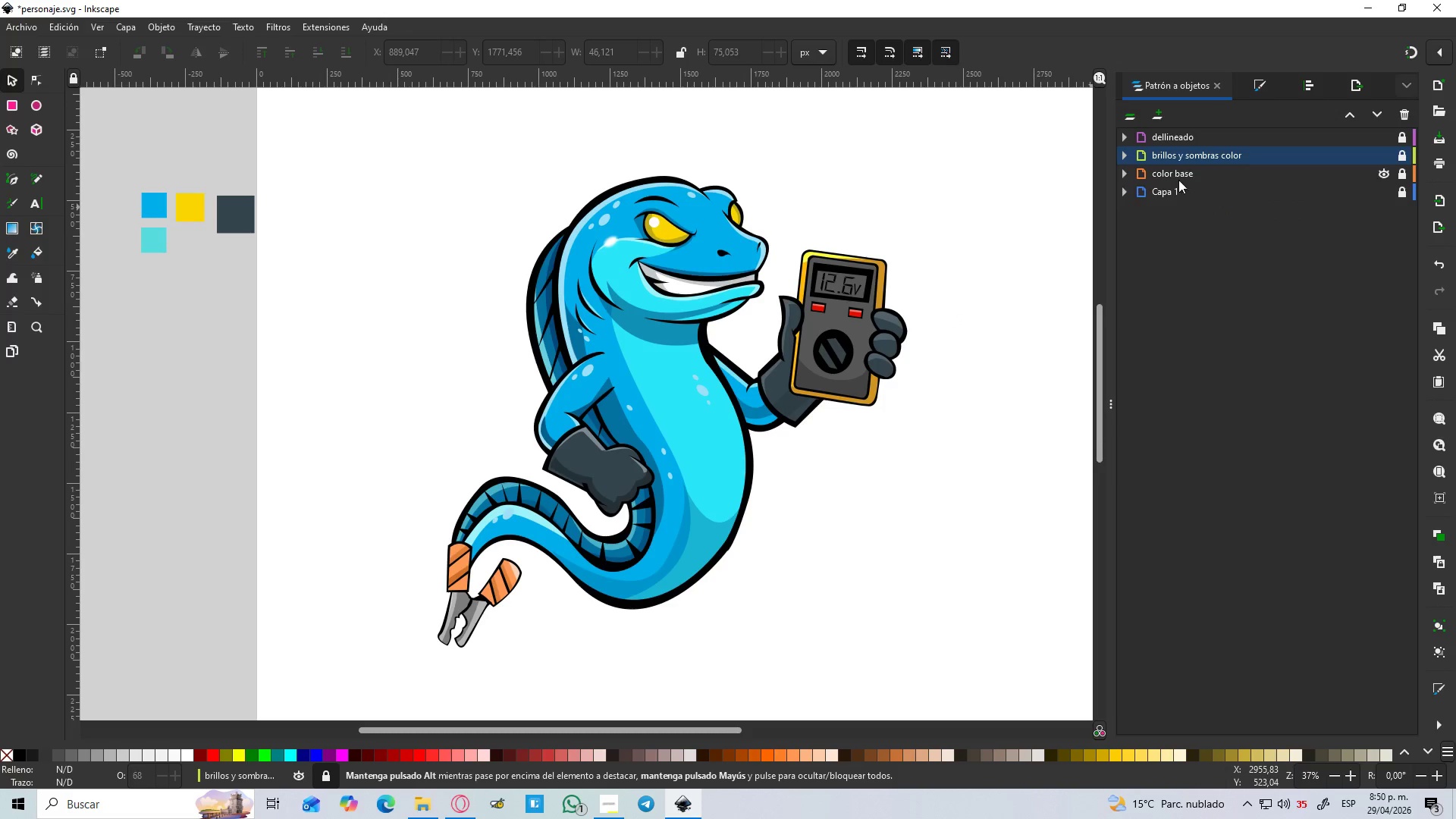 
left_click([1192, 177])
 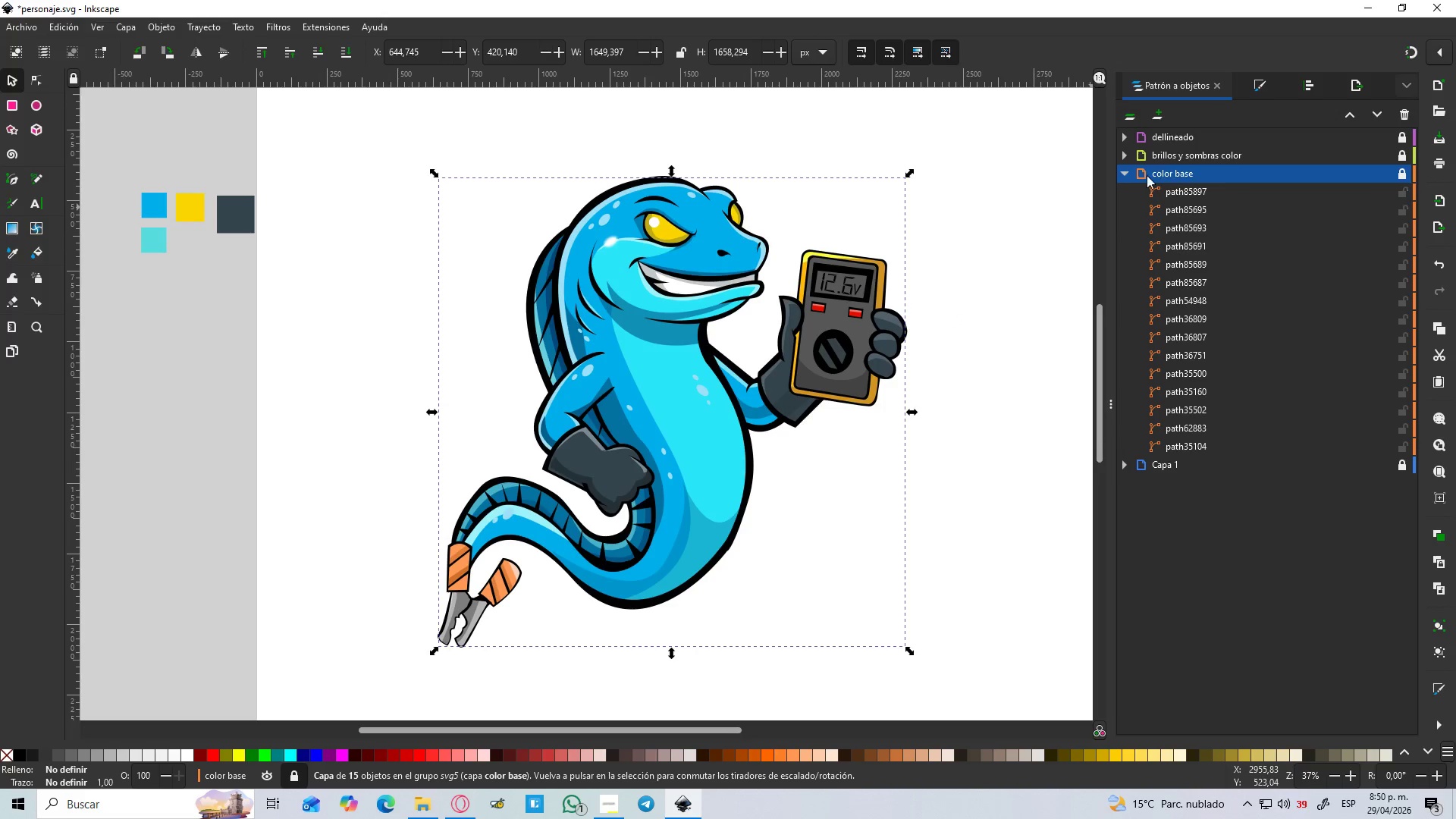 
left_click([1125, 172])
 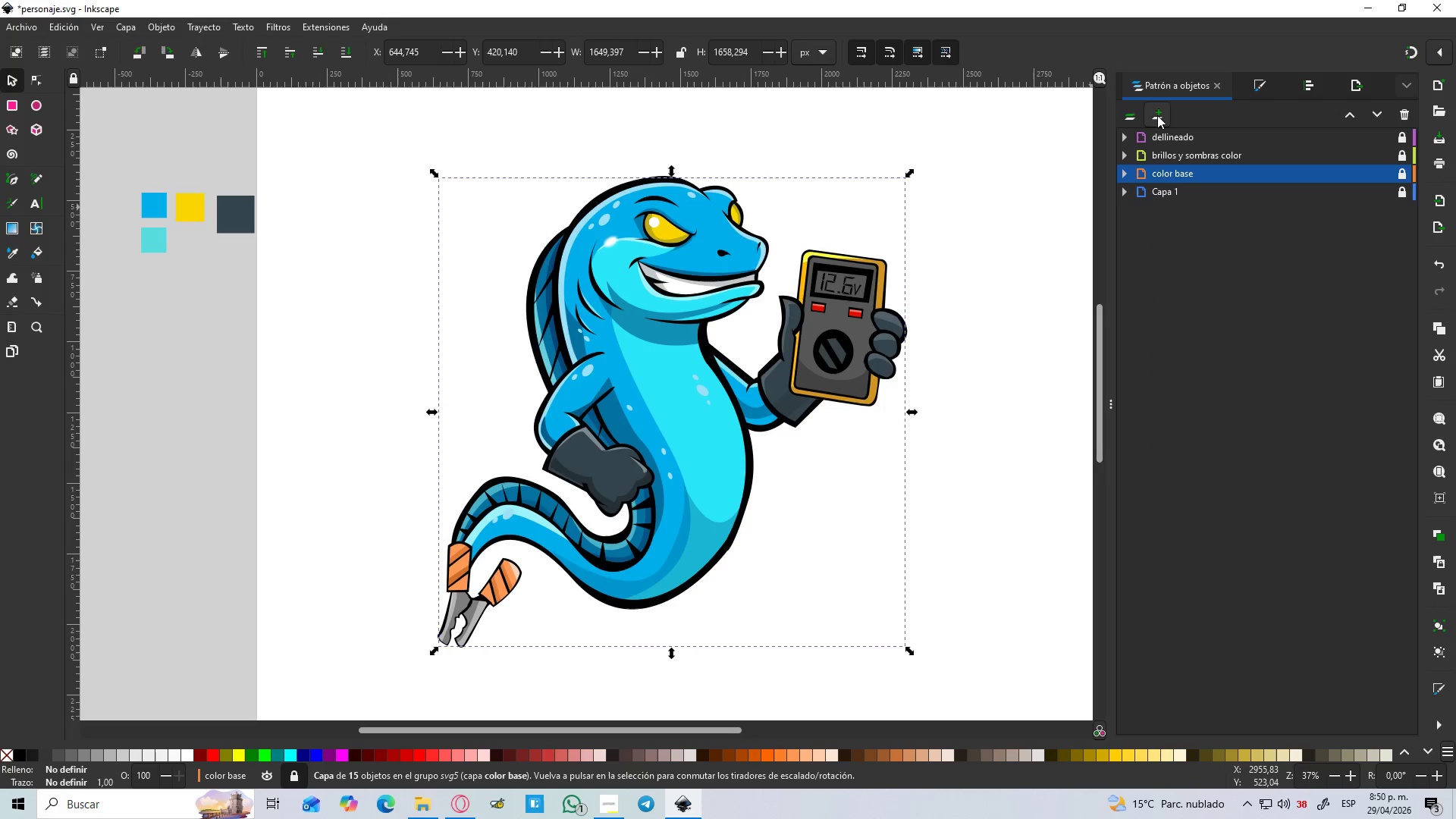 
left_click([1157, 115])
 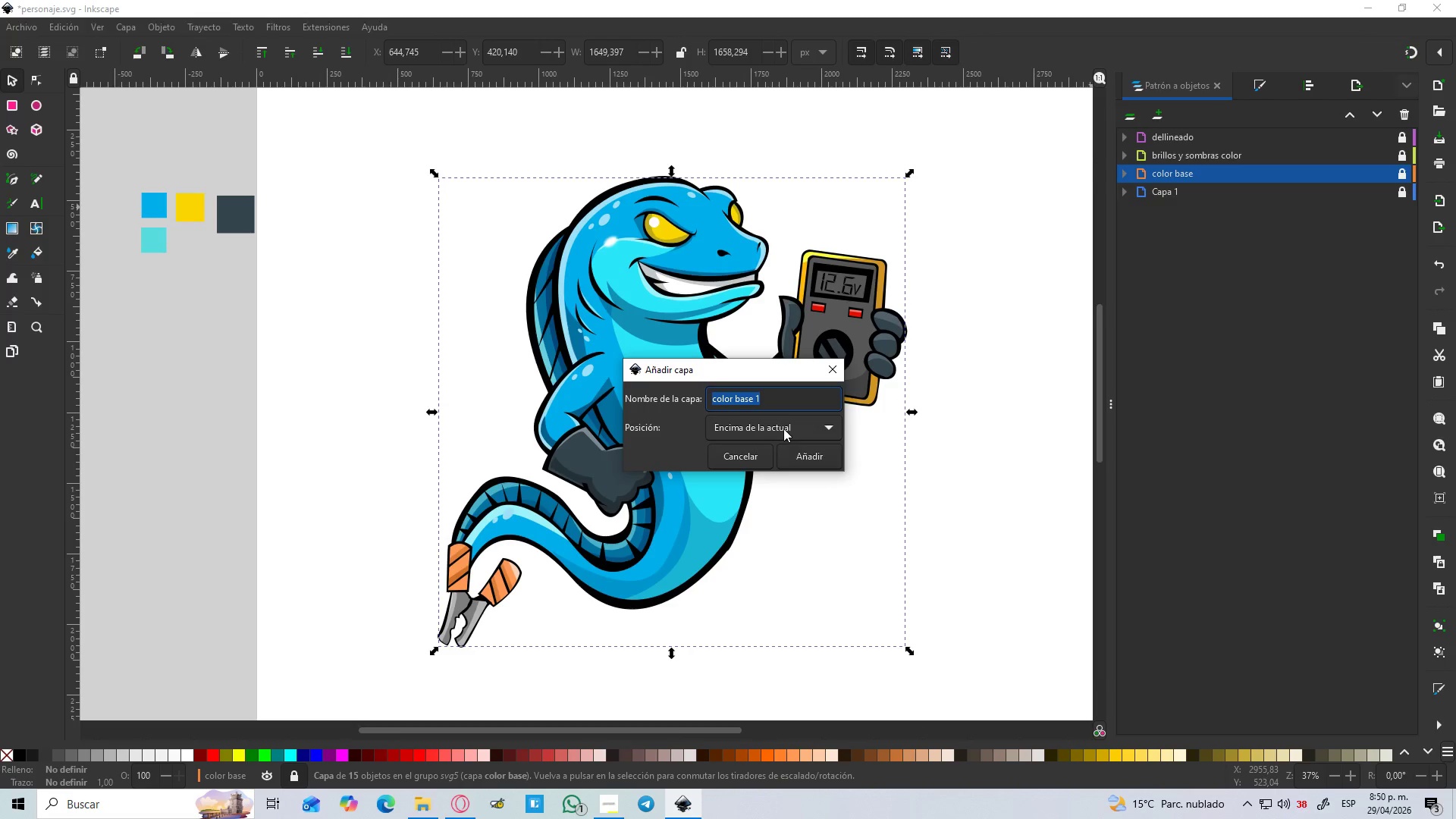 
left_click([779, 429])
 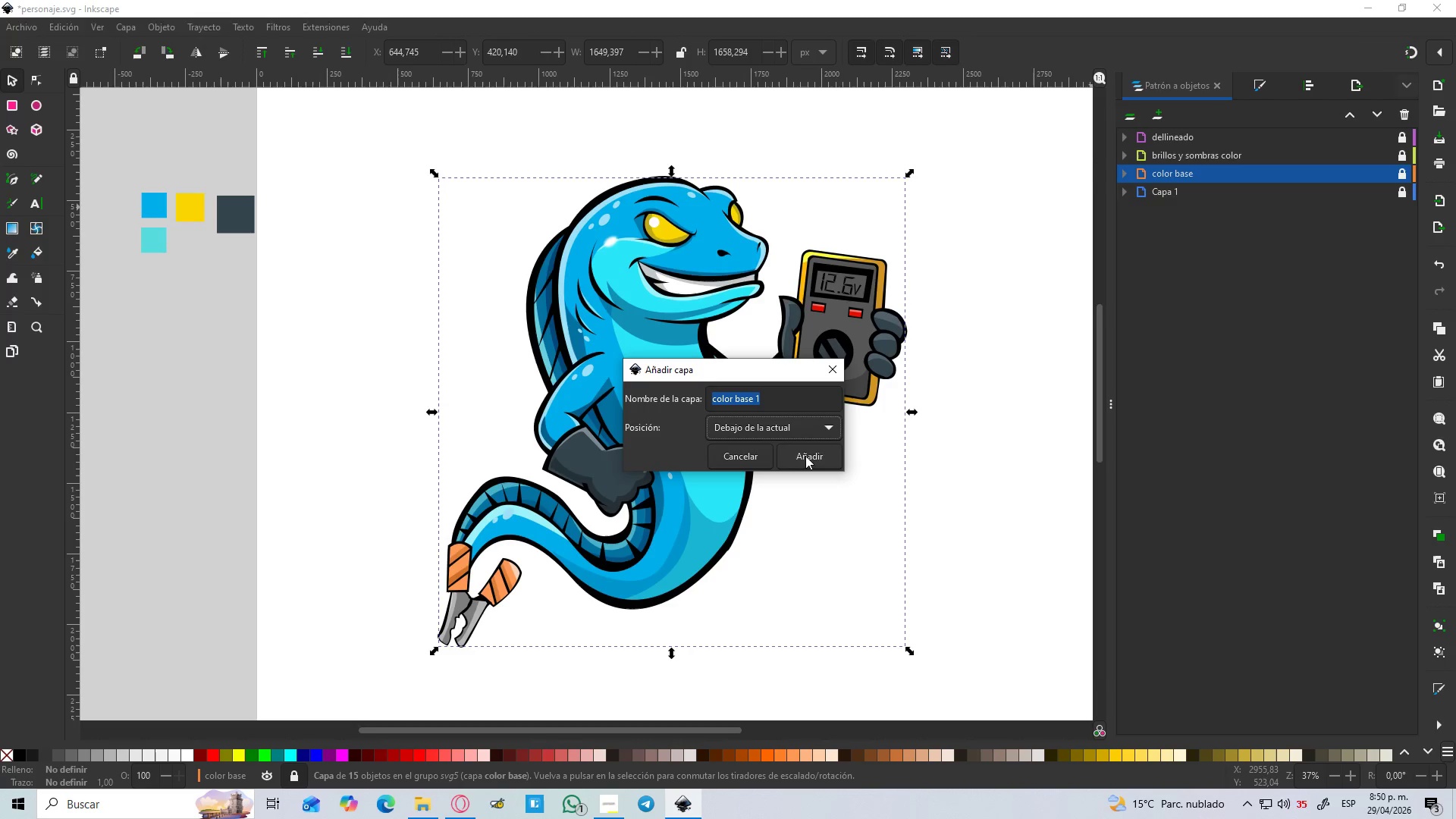 
left_click([807, 459])
 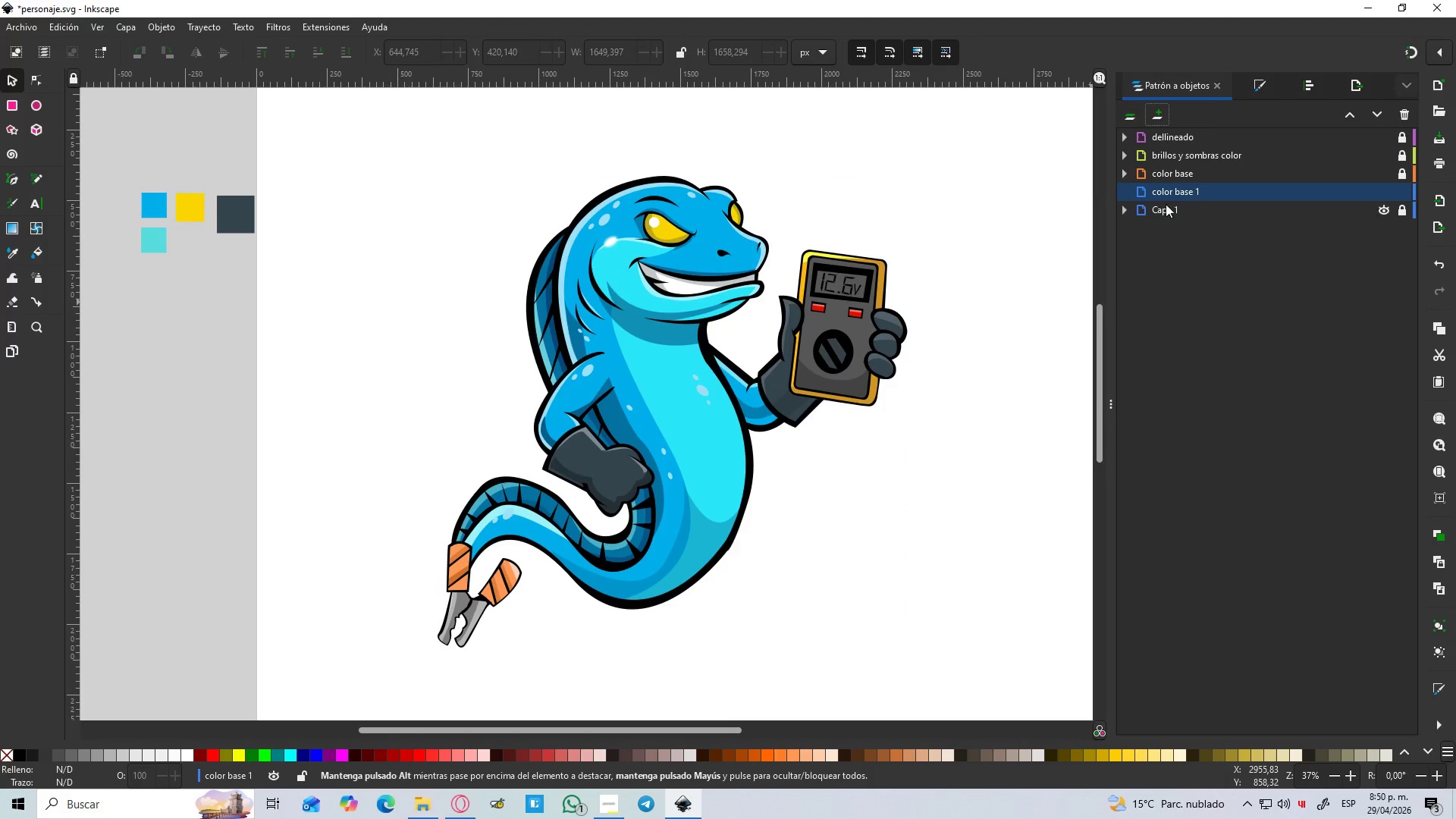 
double_click([1164, 187])
 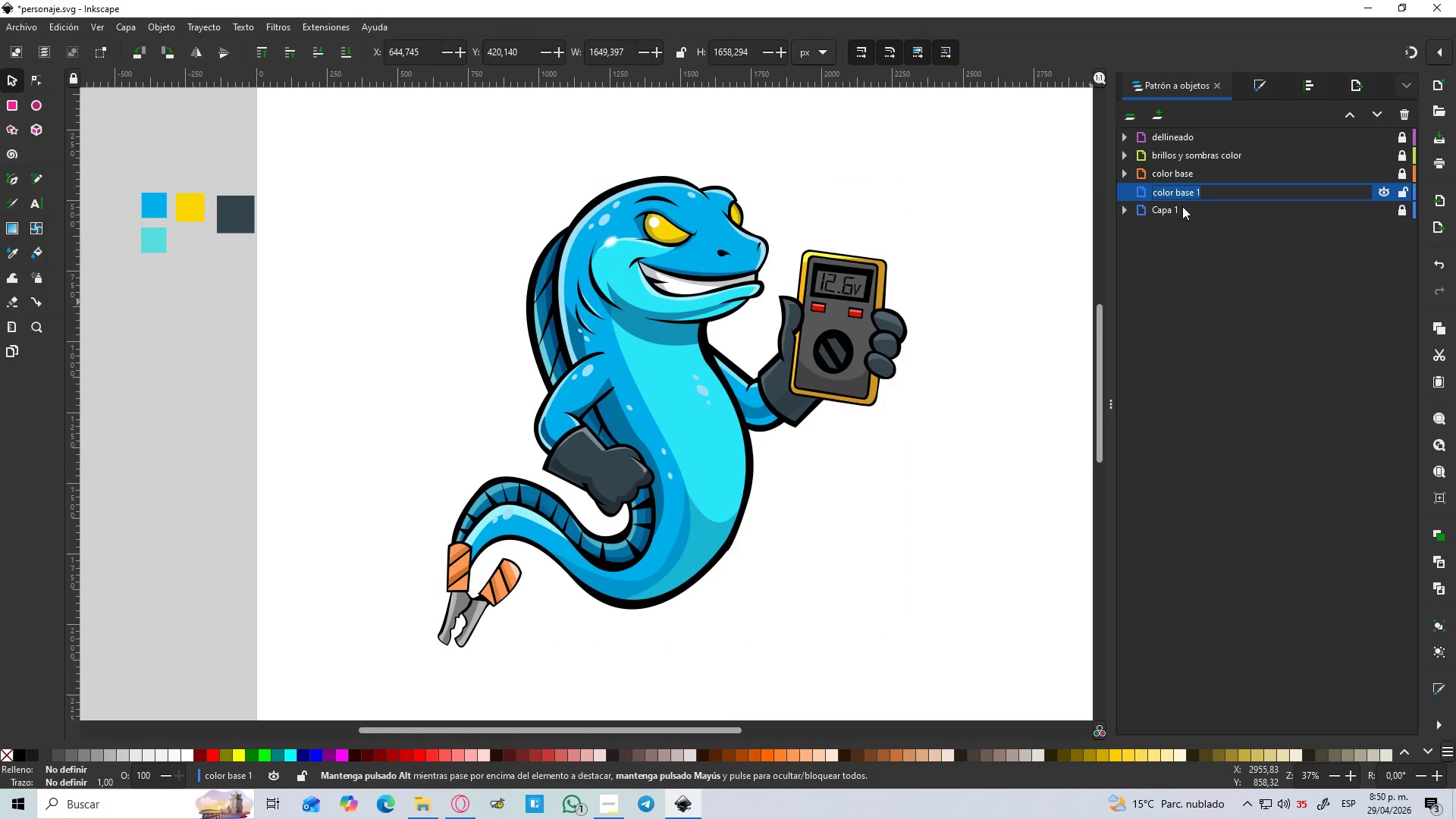 
type(brill)
key(Backspace)
key(Backspace)
key(Backspace)
key(Backspace)
key(Backspace)
key(Backspace)
type(silueta)
 